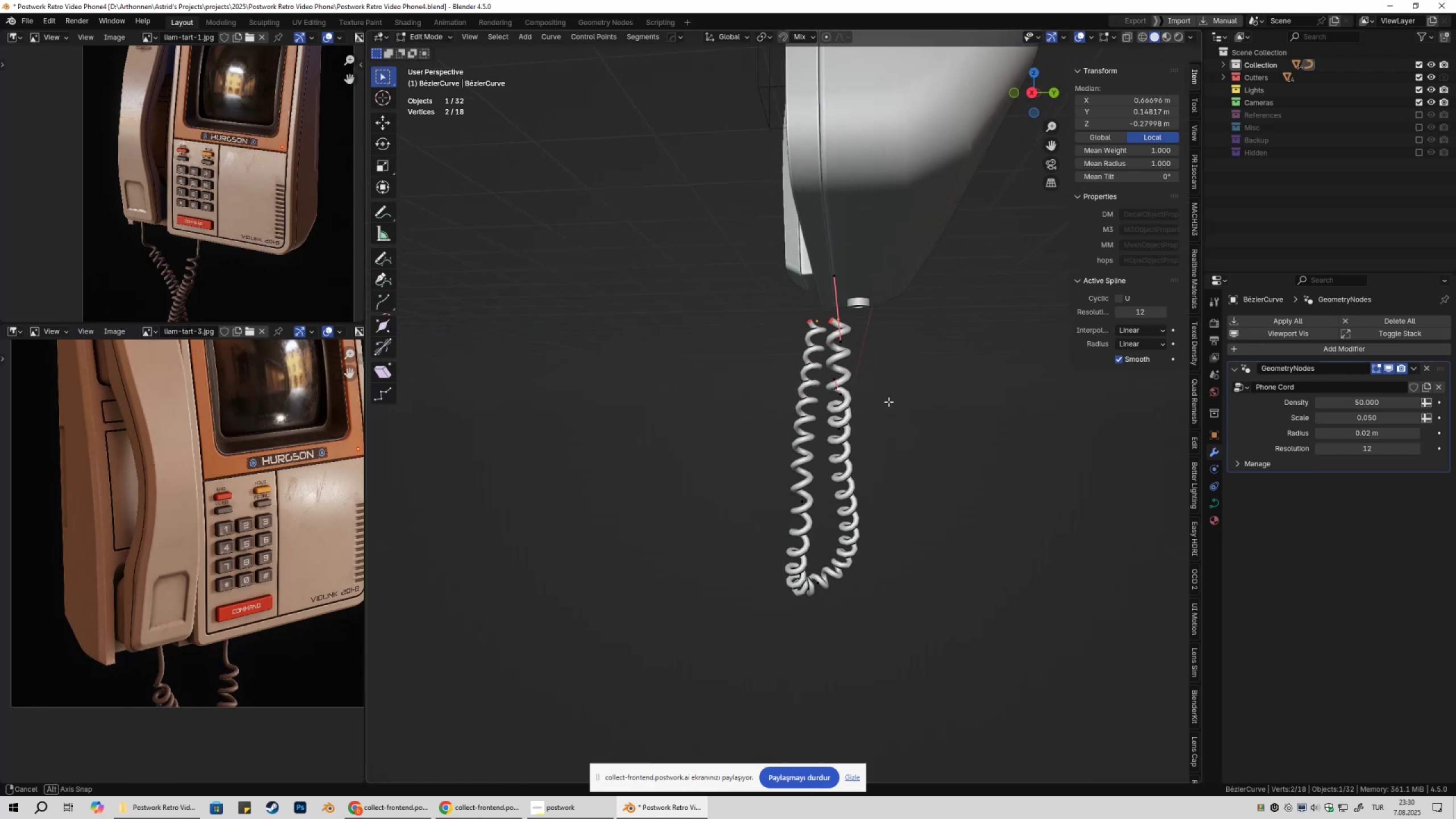 
hold_key(key=ShiftLeft, duration=0.71)
left_click([835, 557])
 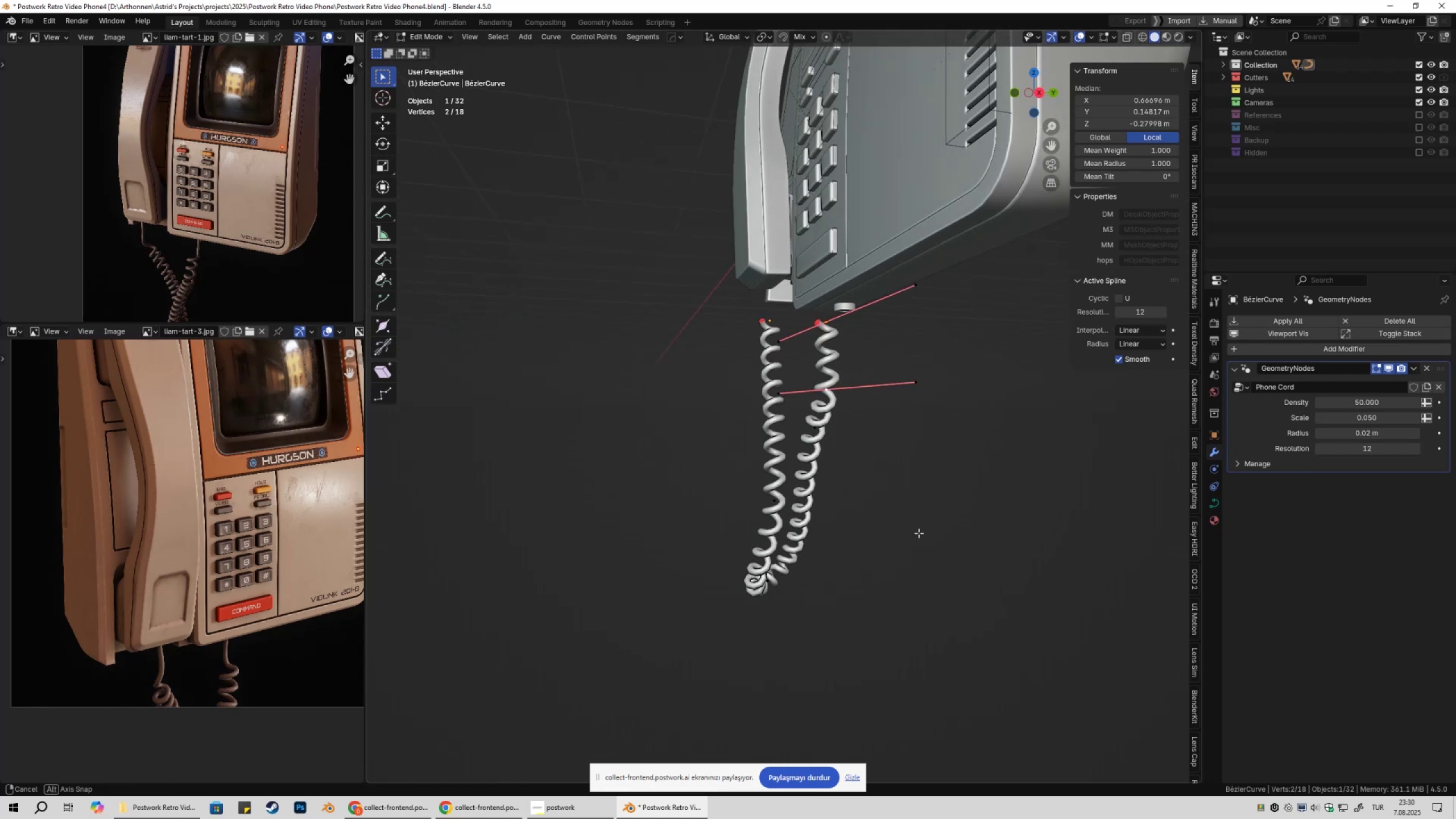 
type(gy)
 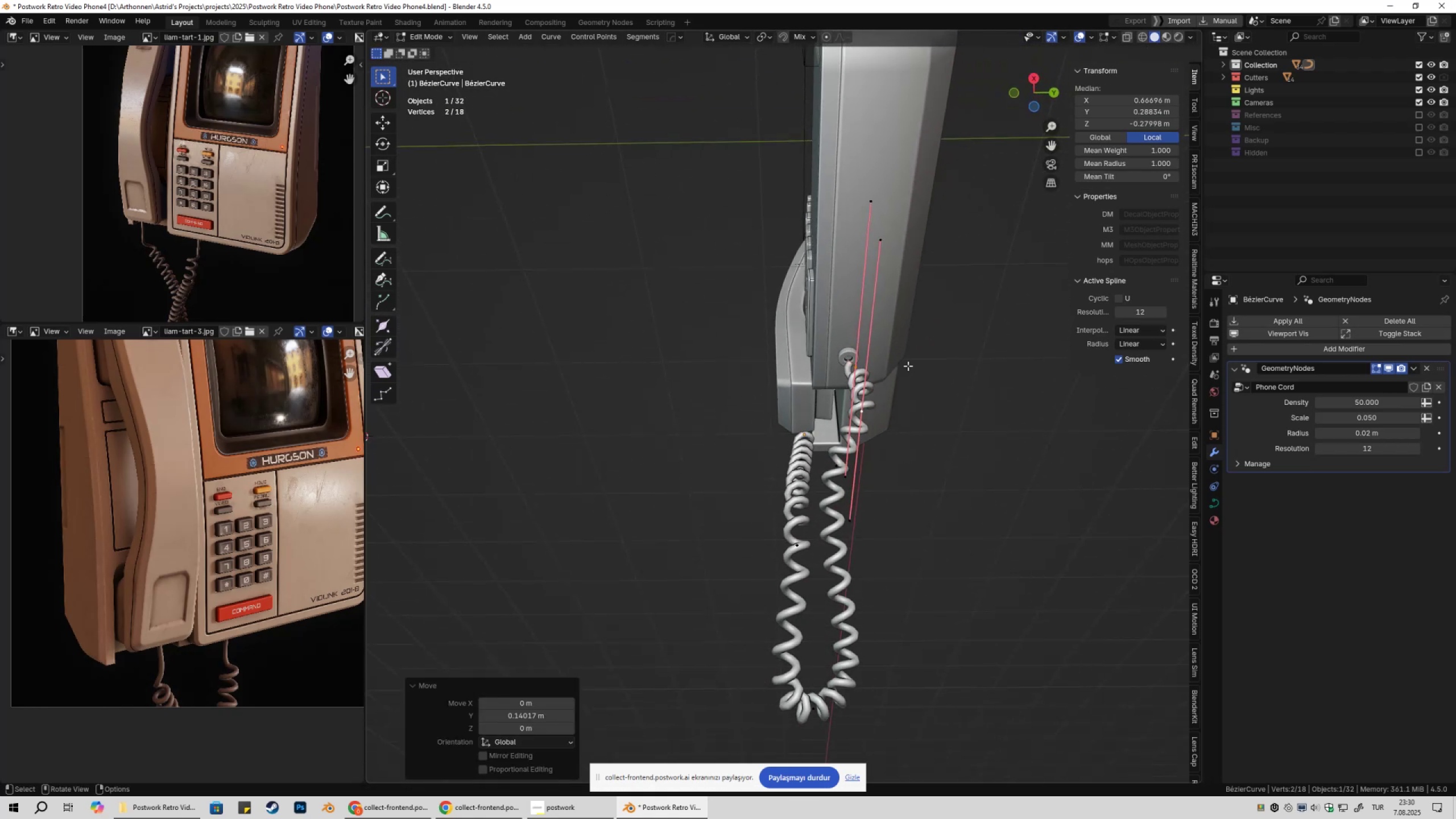 
key(Shift+ShiftLeft)
 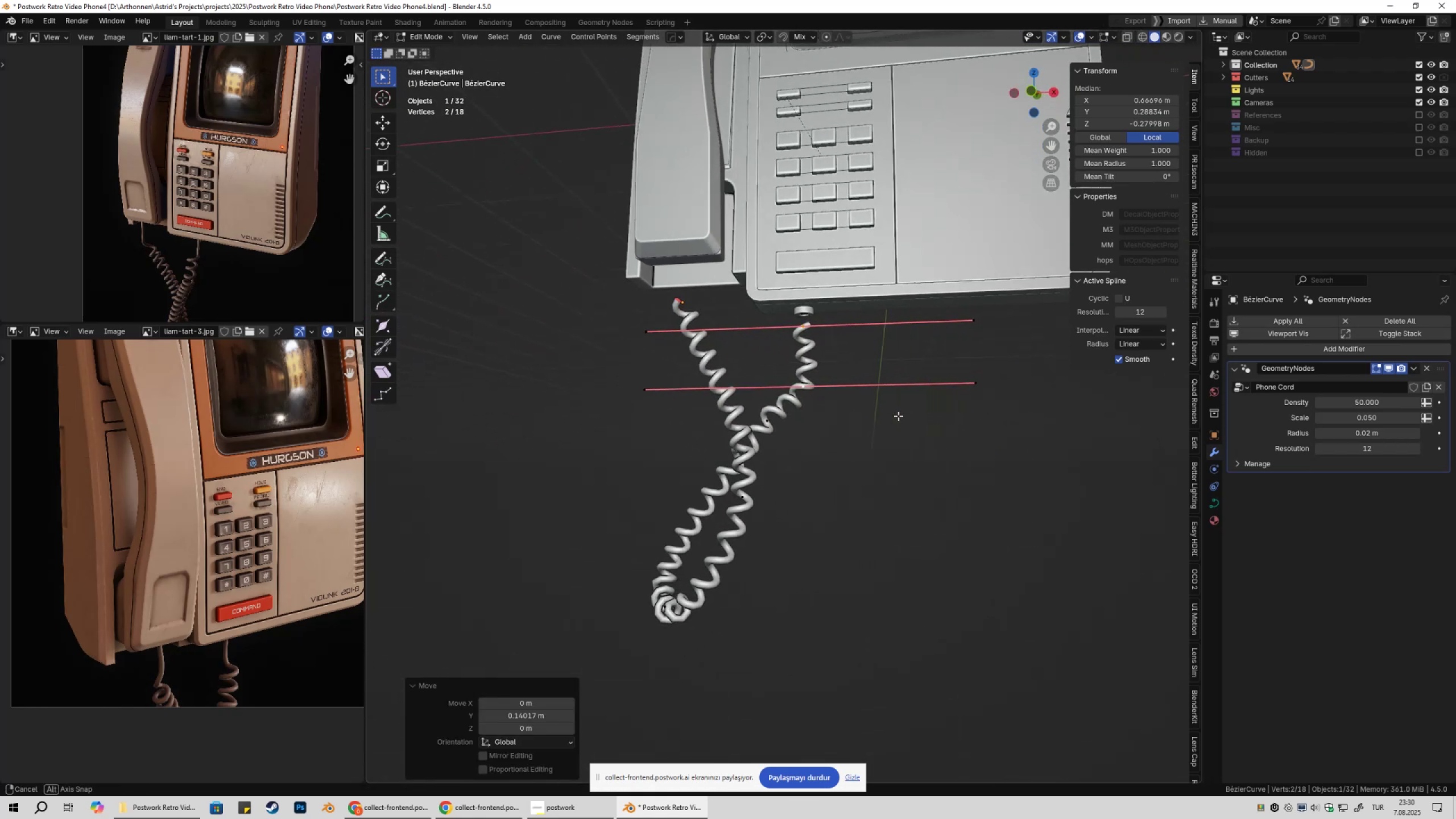 
hold_key(key=ShiftLeft, duration=0.34)
 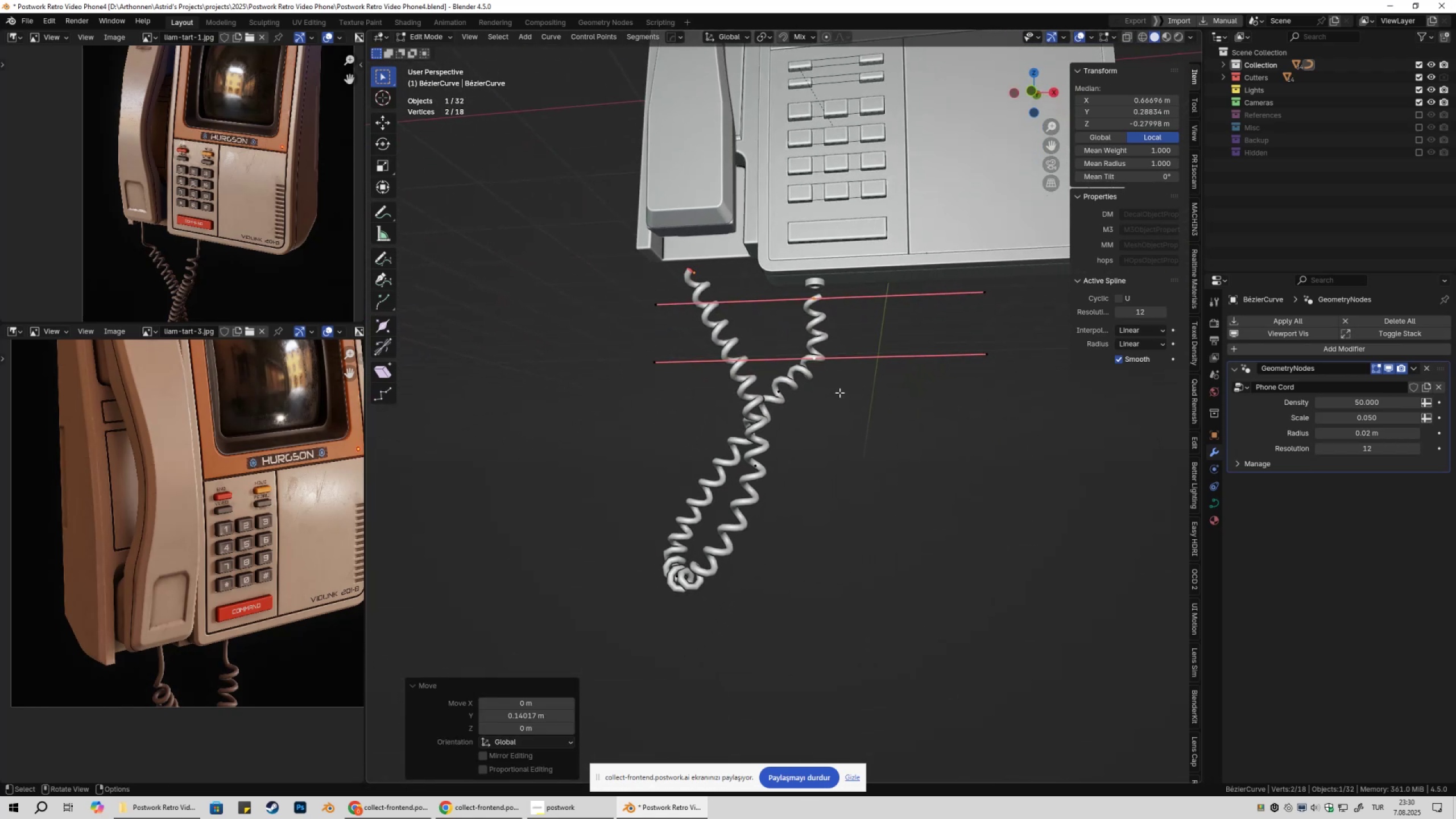 
scroll: coordinate [840, 411], scroll_direction: down, amount: 2.0
 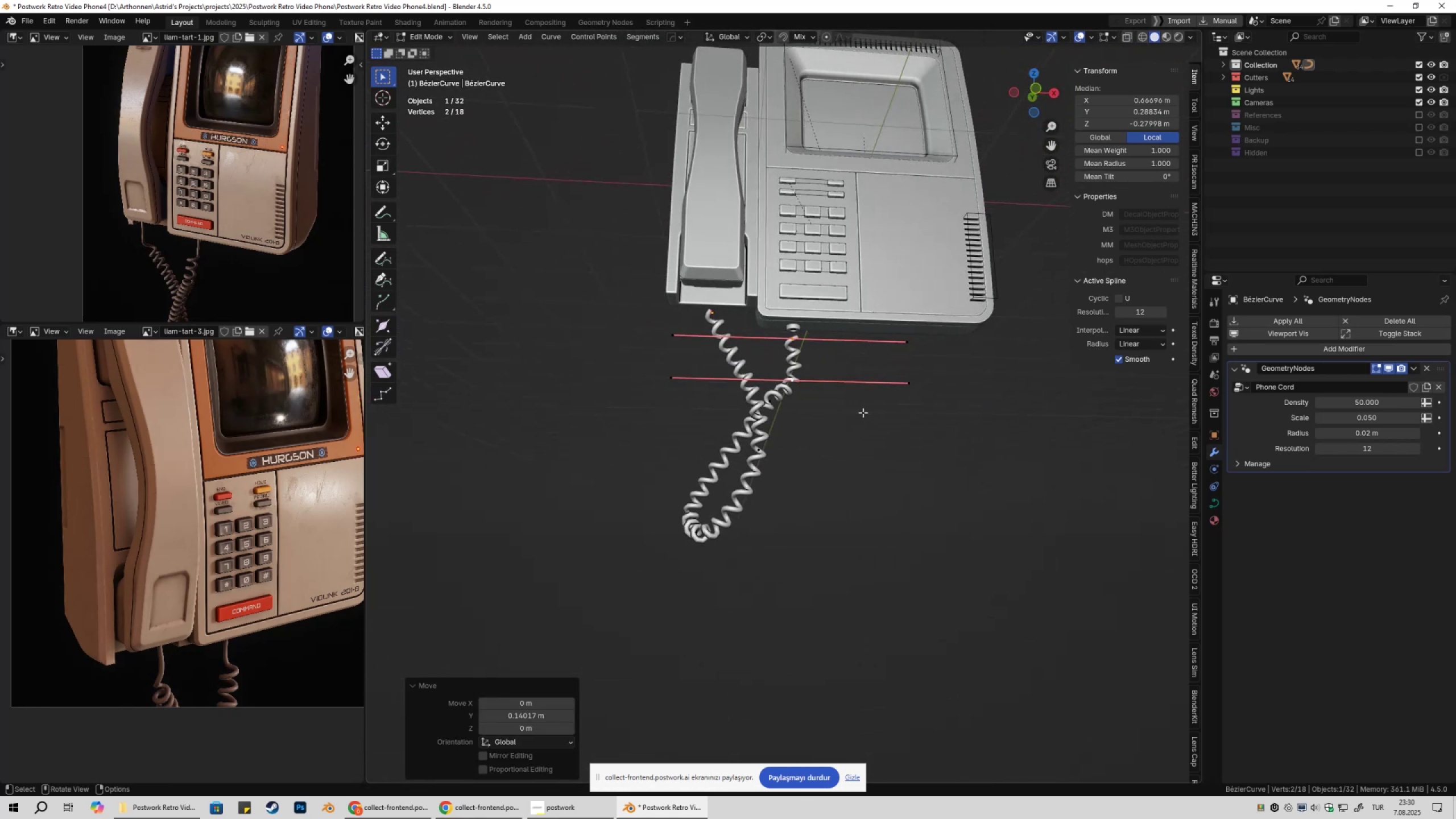 
type(gz)
 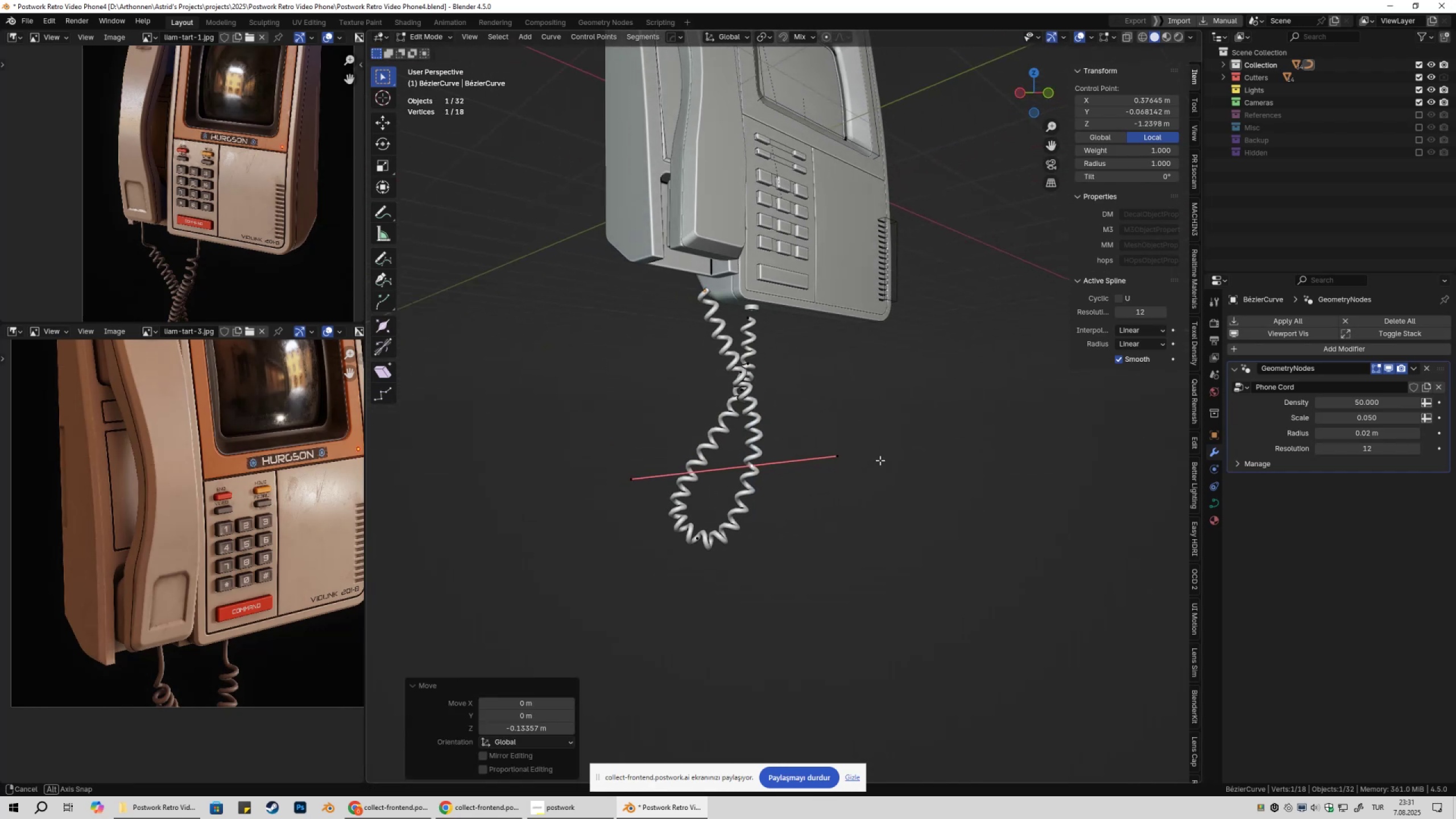 
key(Tab)
 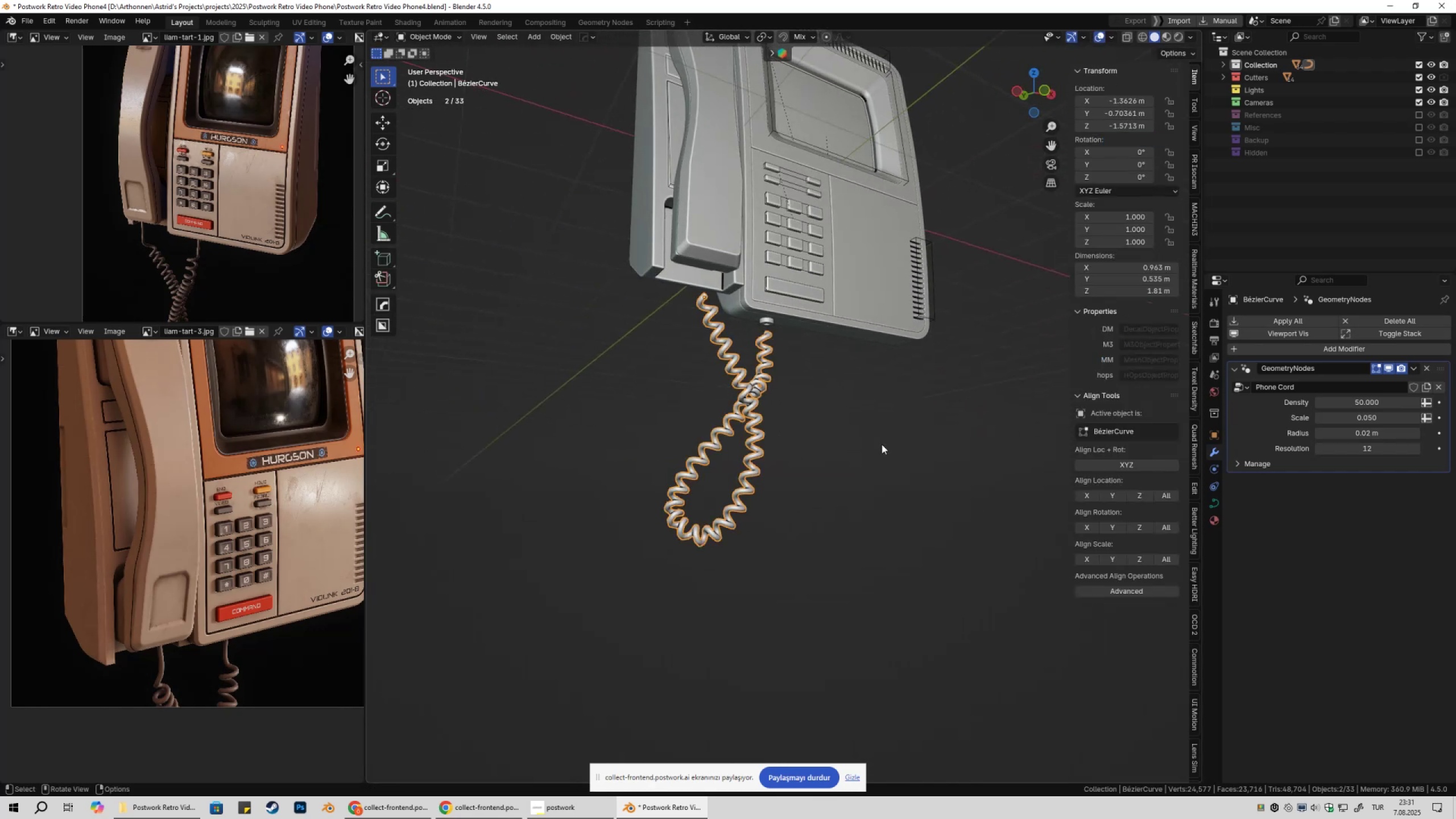 
left_click([882, 444])
 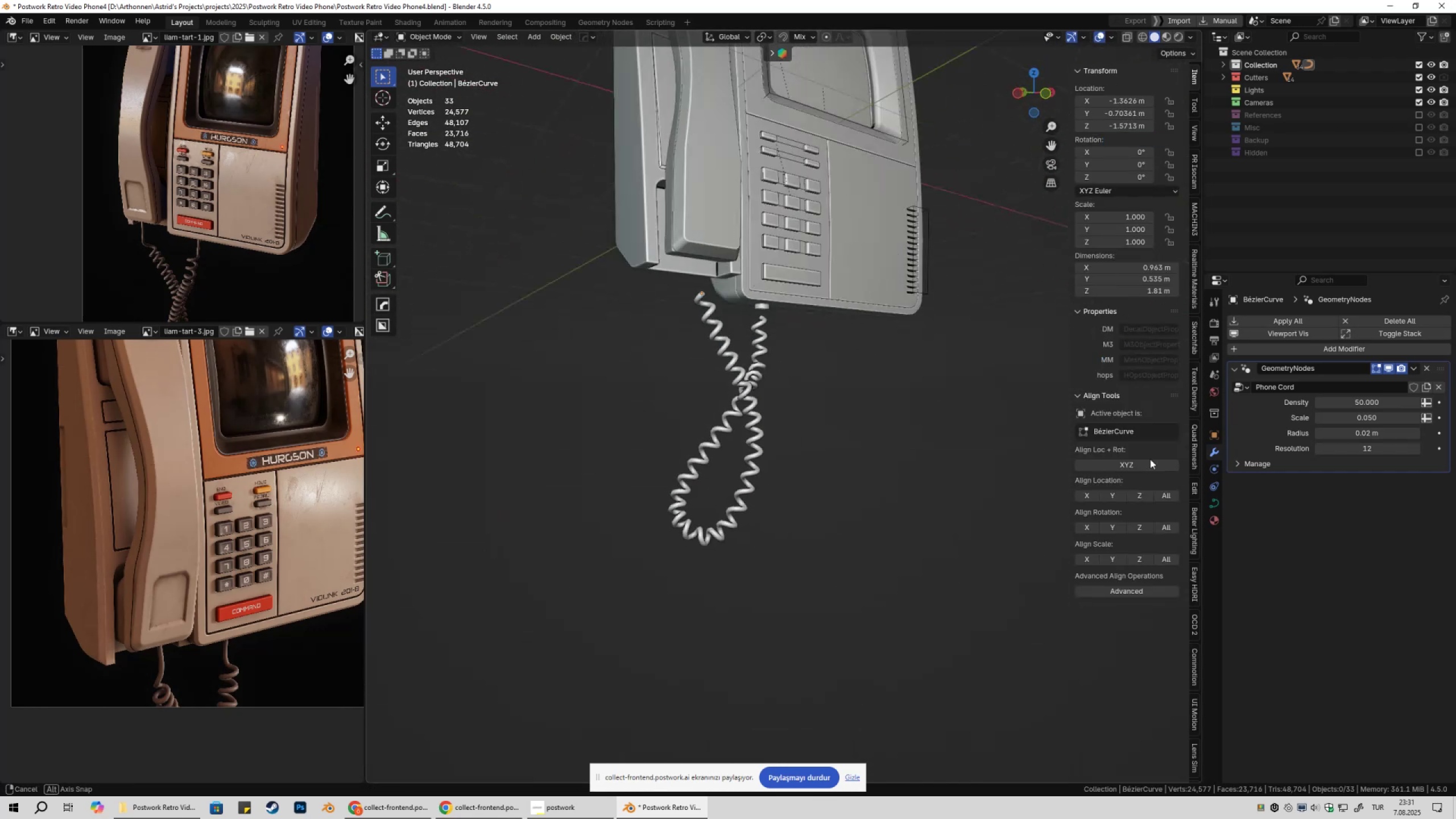 
scroll: coordinate [834, 416], scroll_direction: down, amount: 2.0
 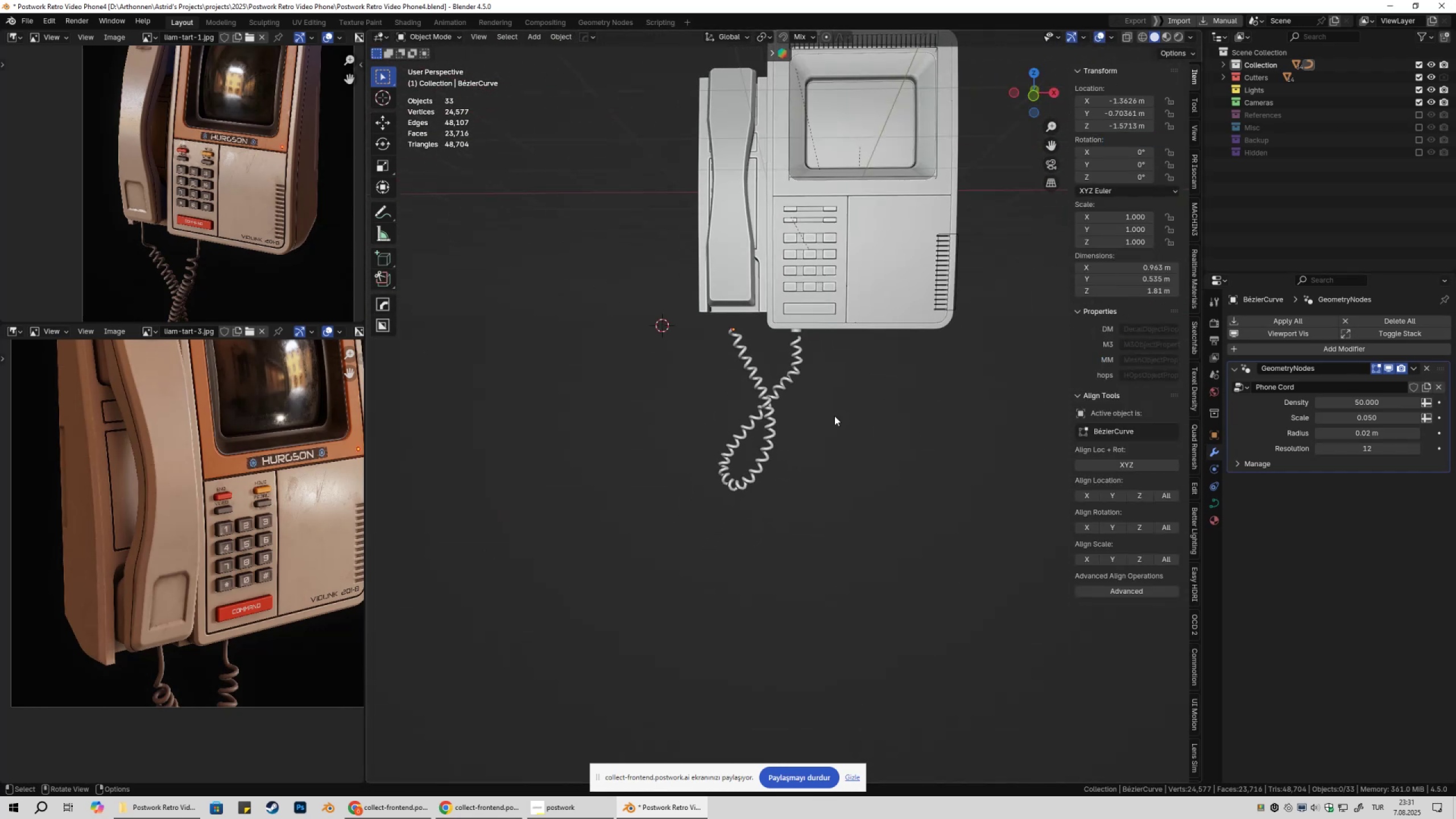 
hold_key(key=ShiftLeft, duration=0.31)
 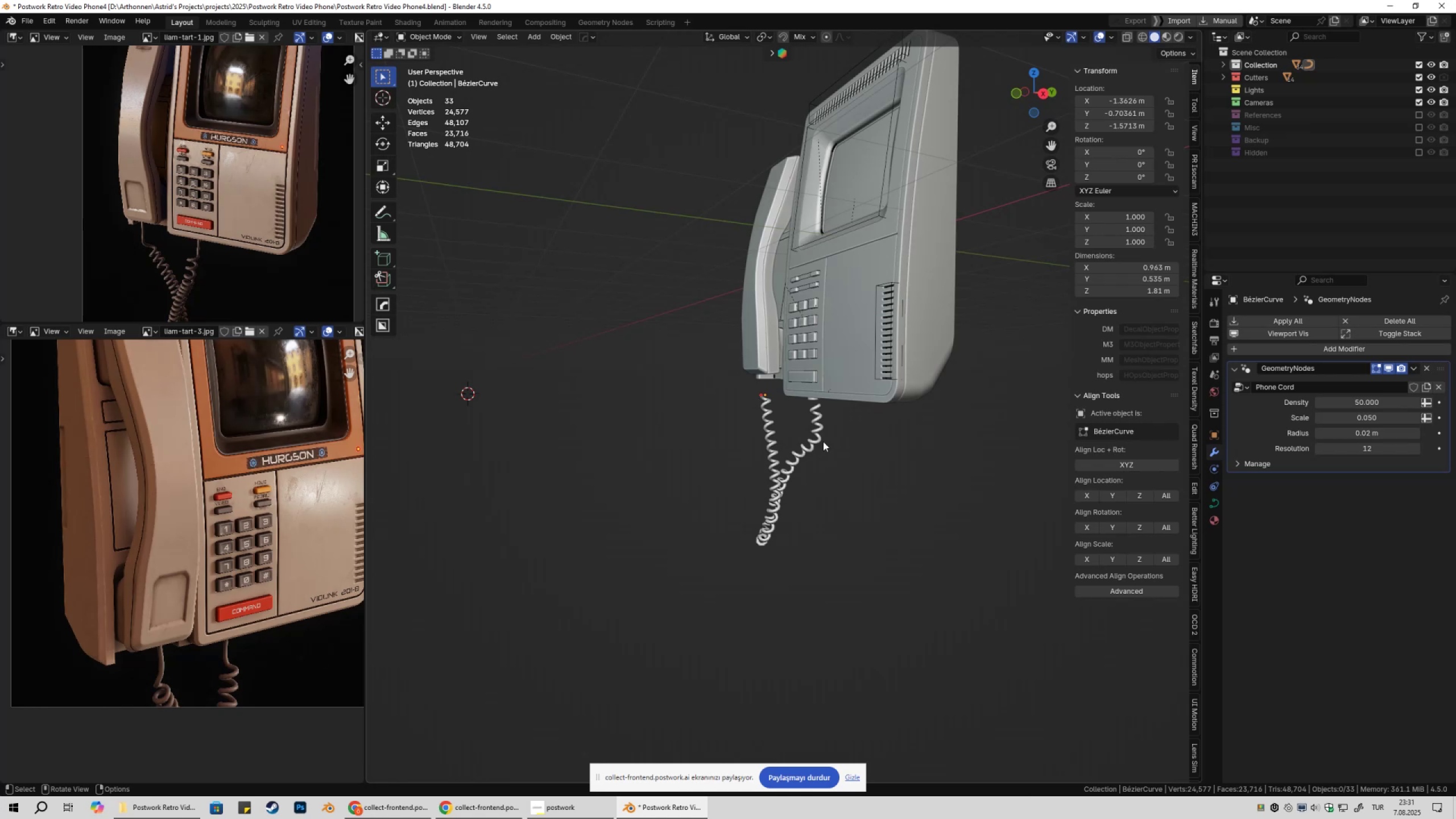 
key(Tab)
 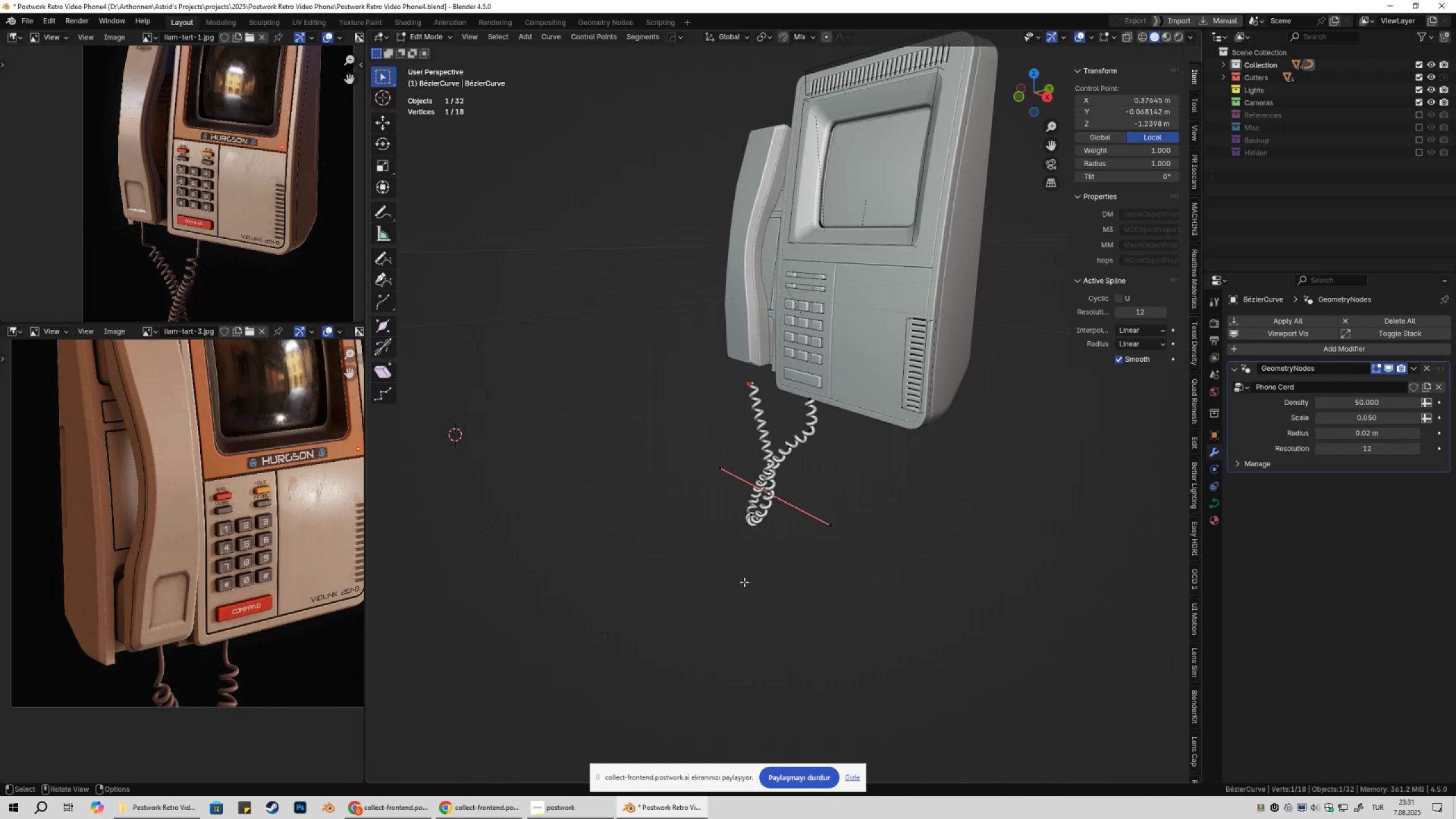 
wait(27.01)
 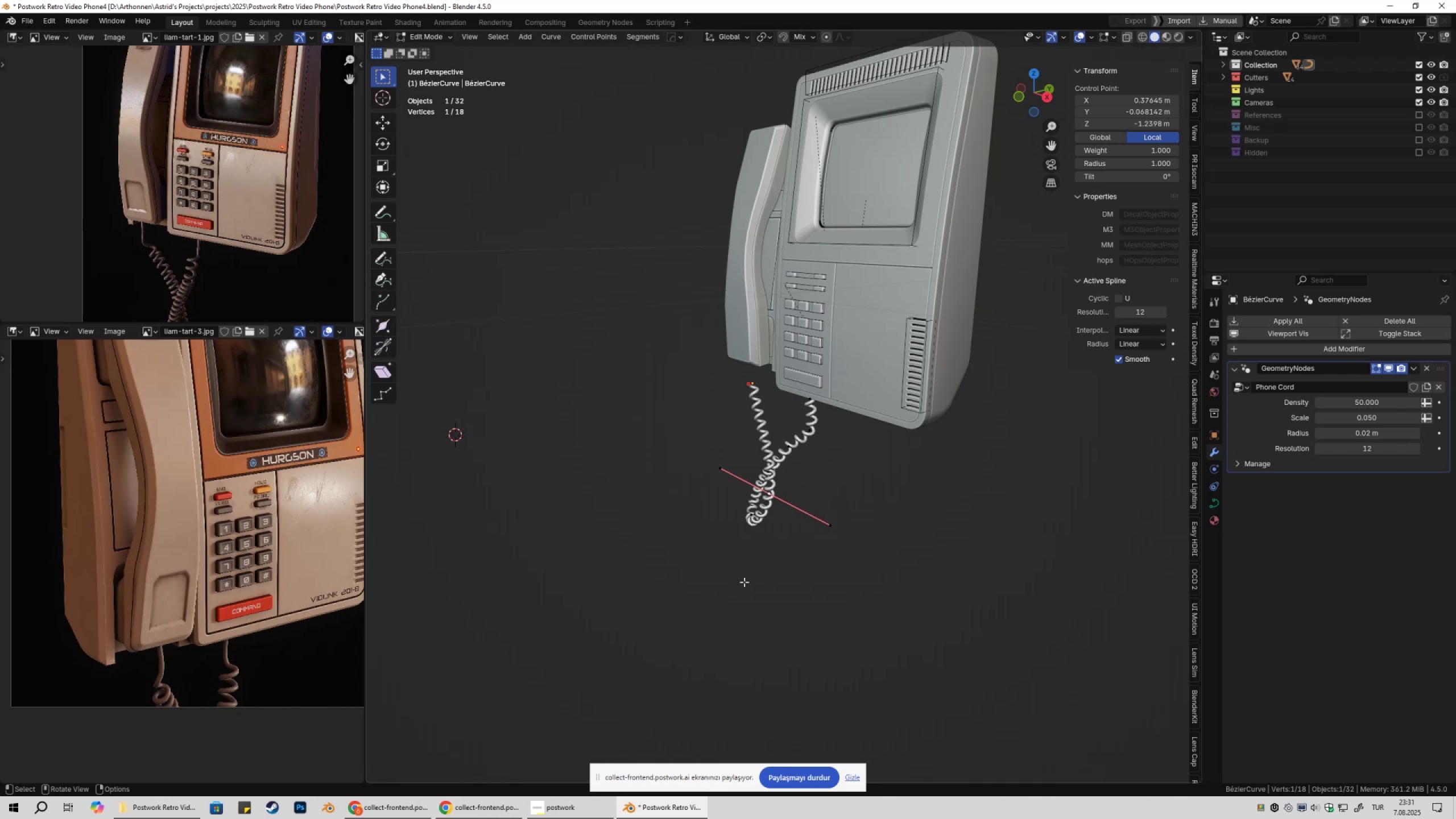 
left_click([391, 818])
 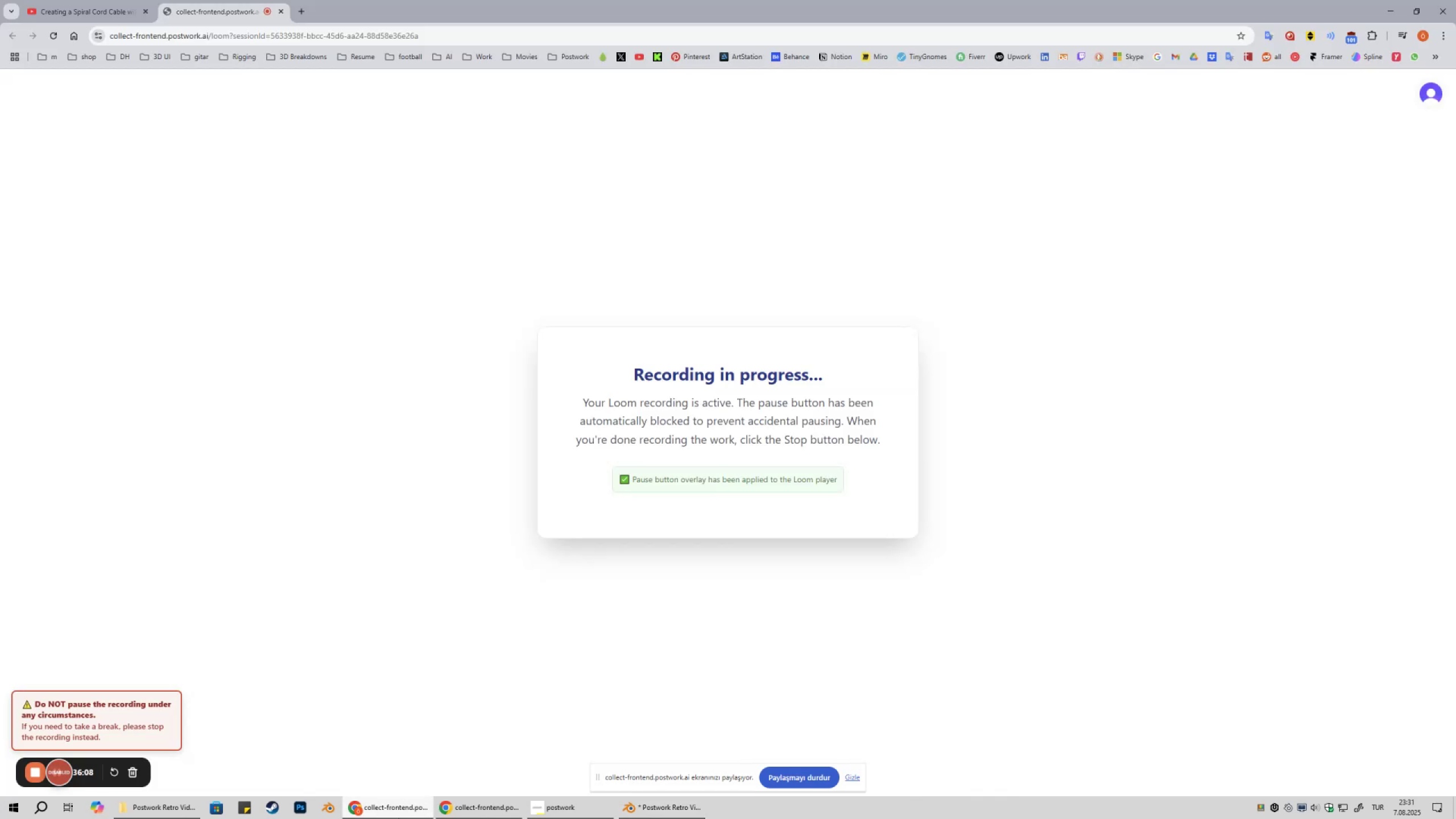 
left_click([397, 818])
 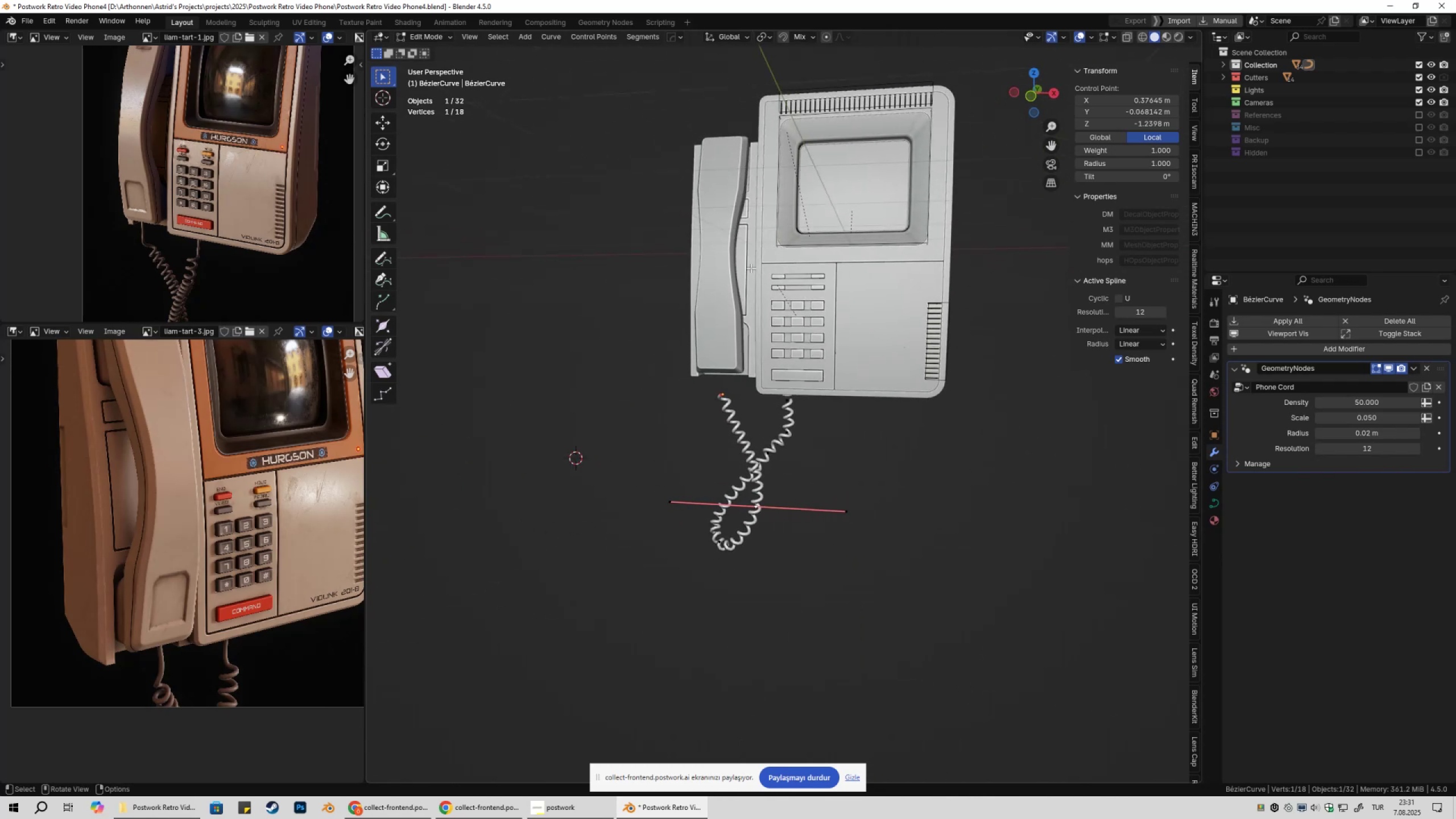 
wait(11.19)
 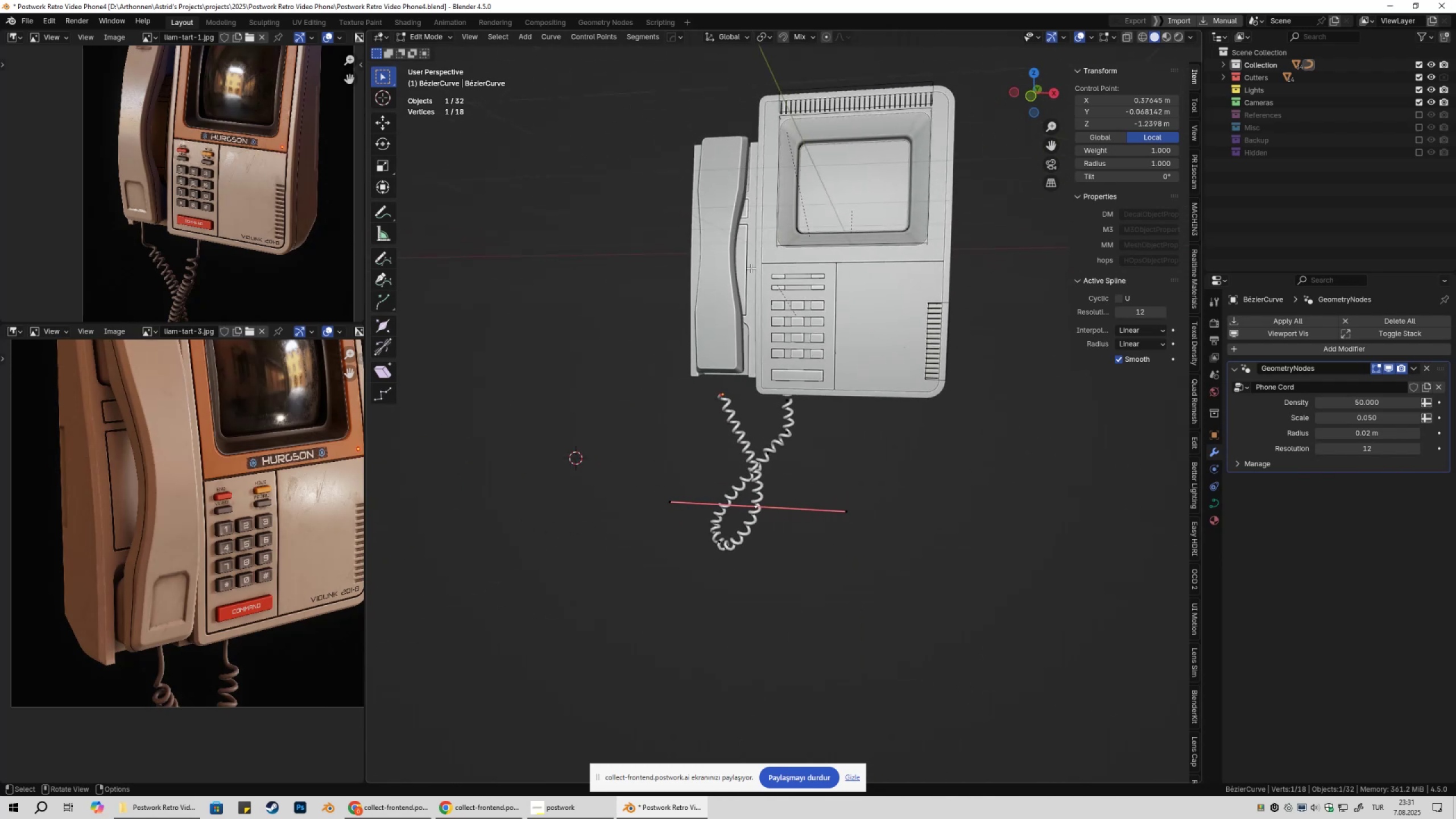 
key(Shift+ShiftLeft)
 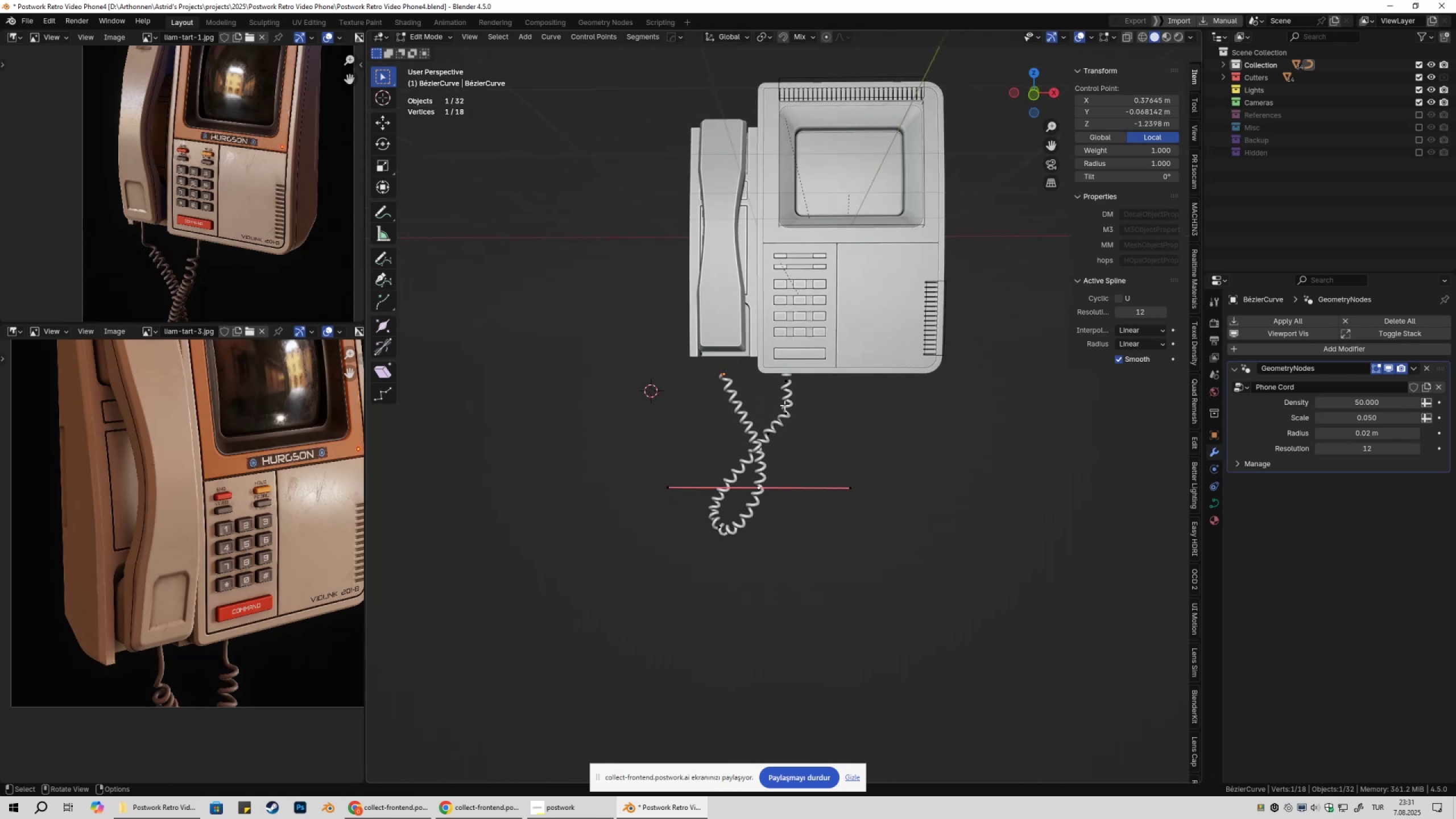 
scroll: coordinate [779, 439], scroll_direction: up, amount: 4.0
 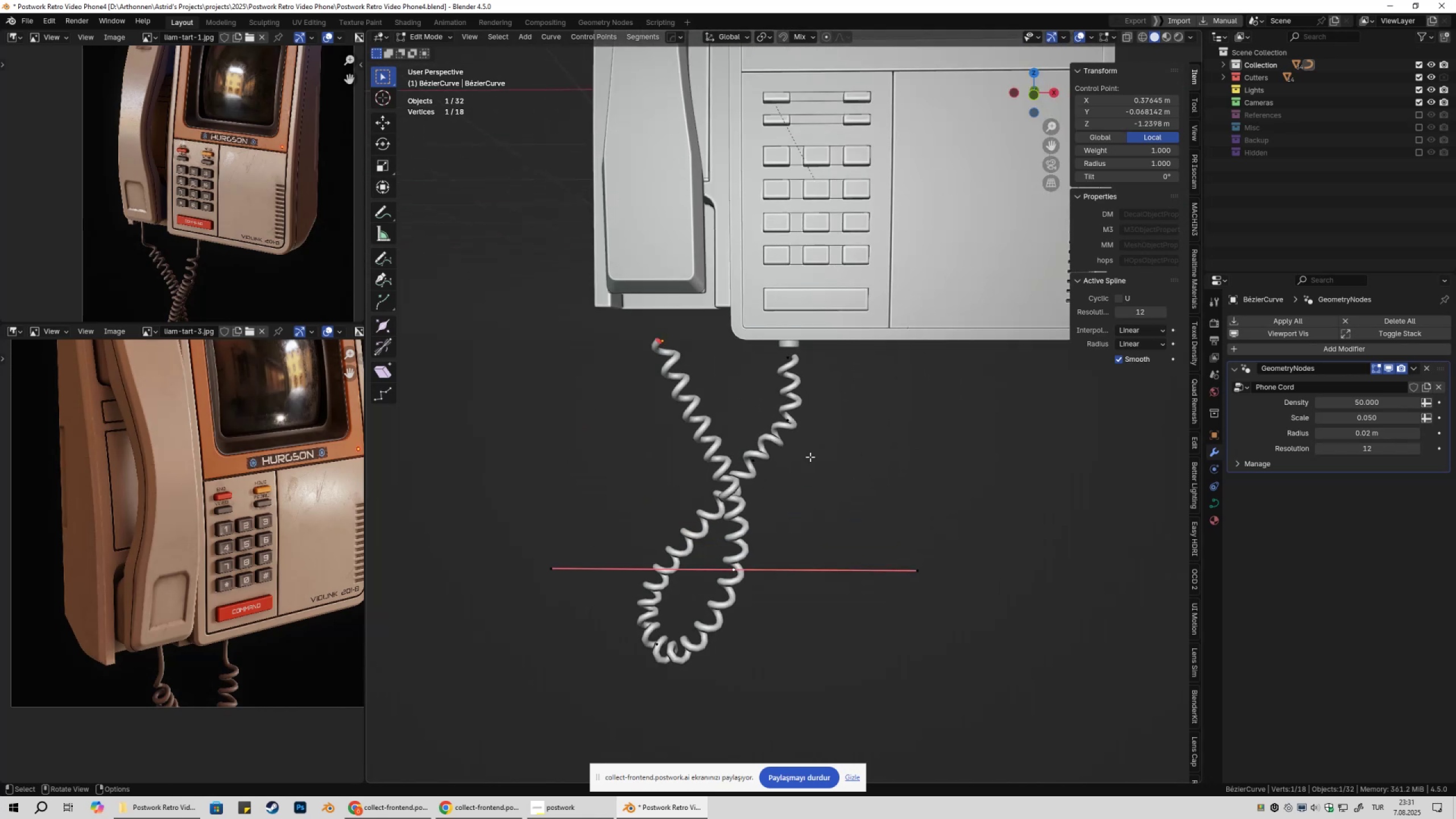 
hold_key(key=ShiftLeft, duration=0.33)
 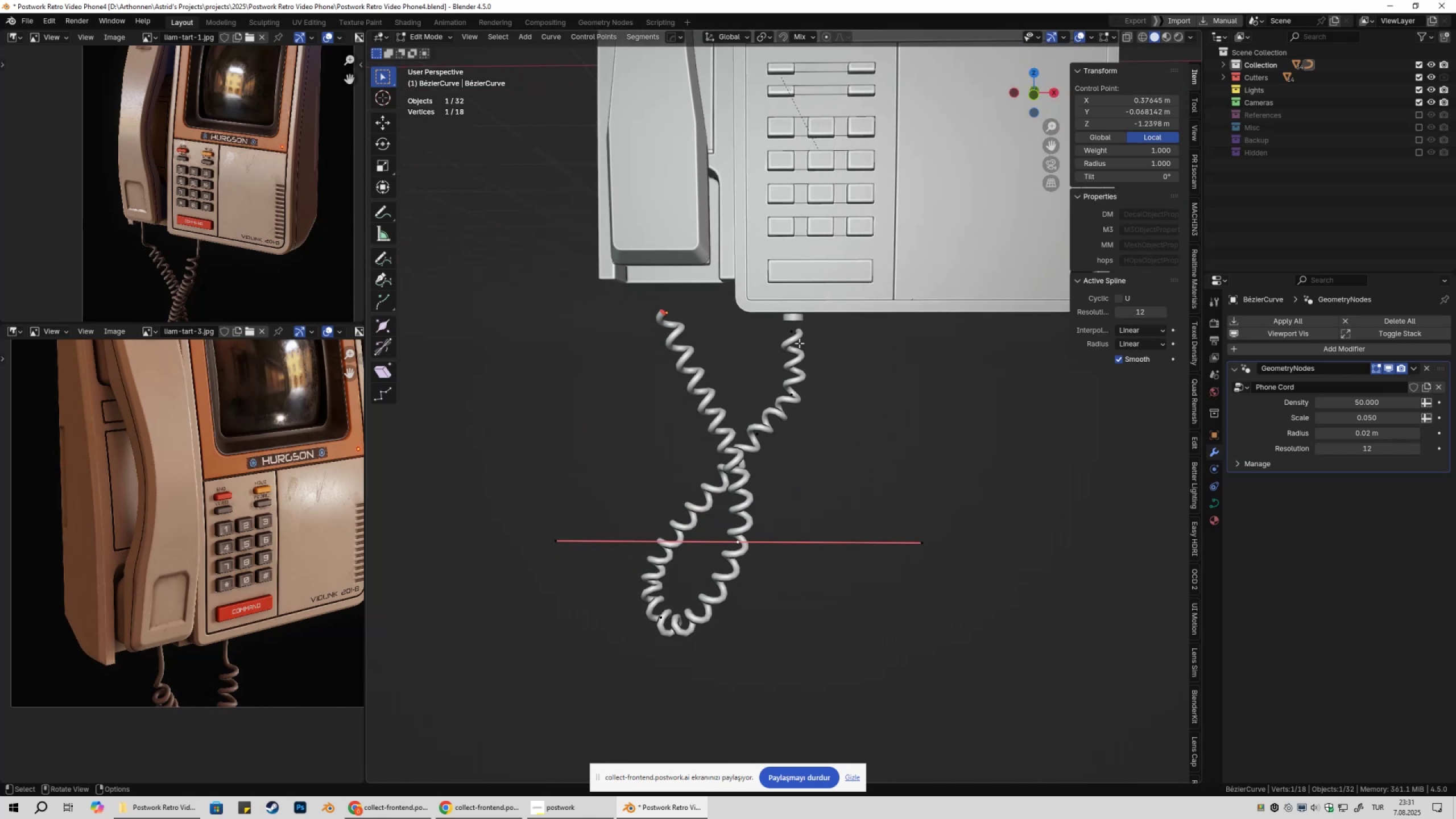 
left_click([799, 343])
 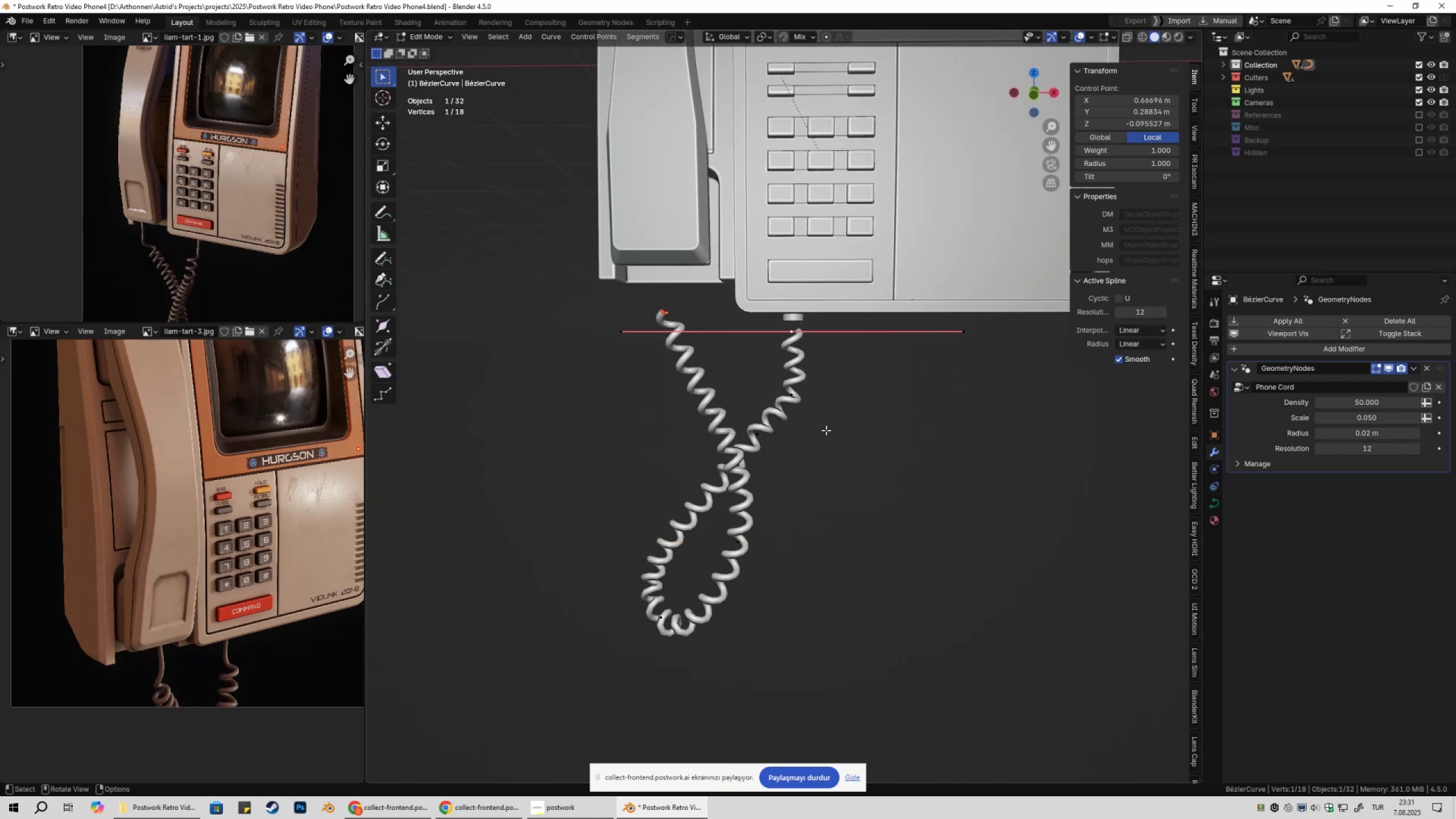 
key(Shift+ShiftLeft)
 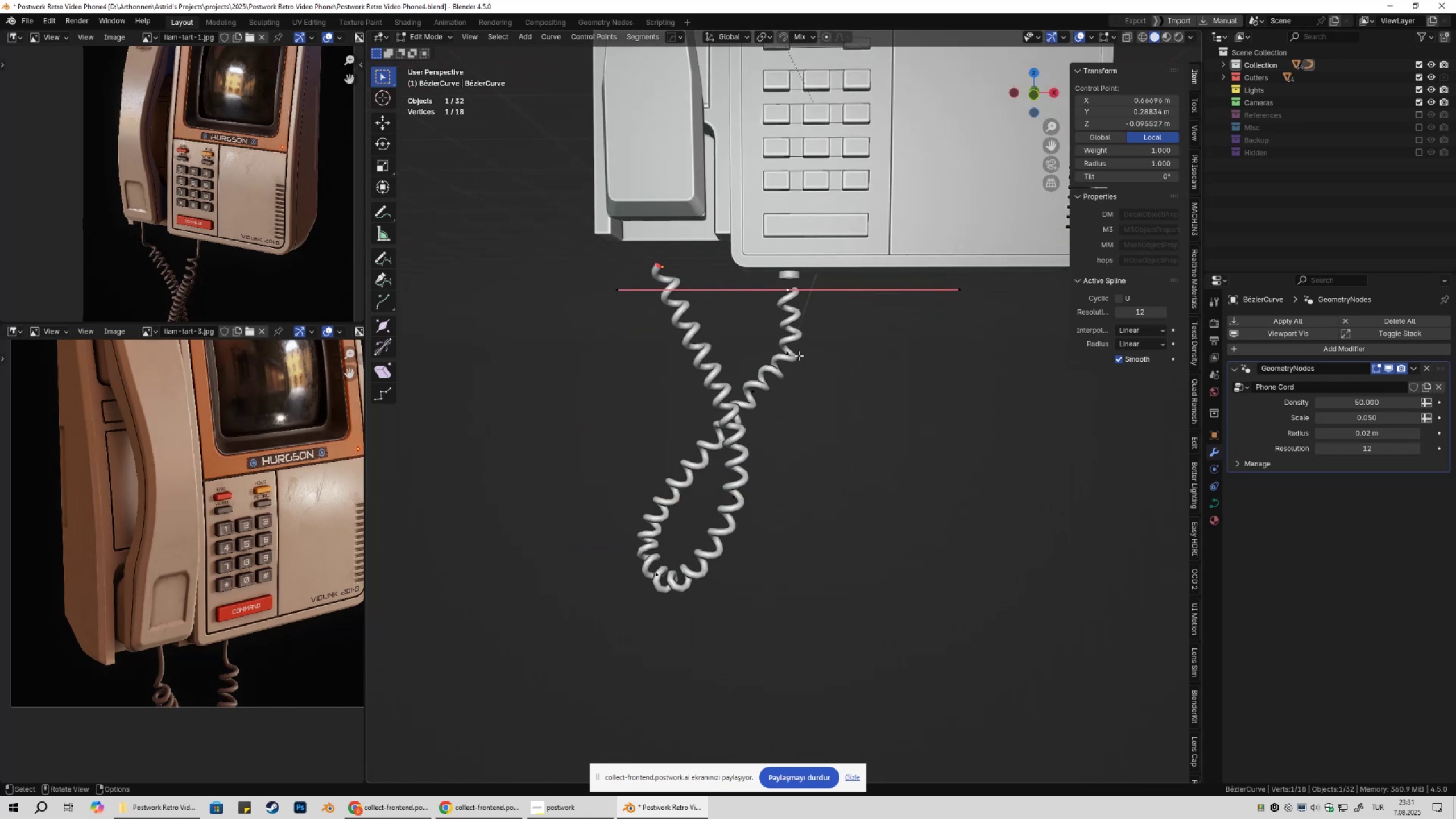 
left_click([799, 355])
 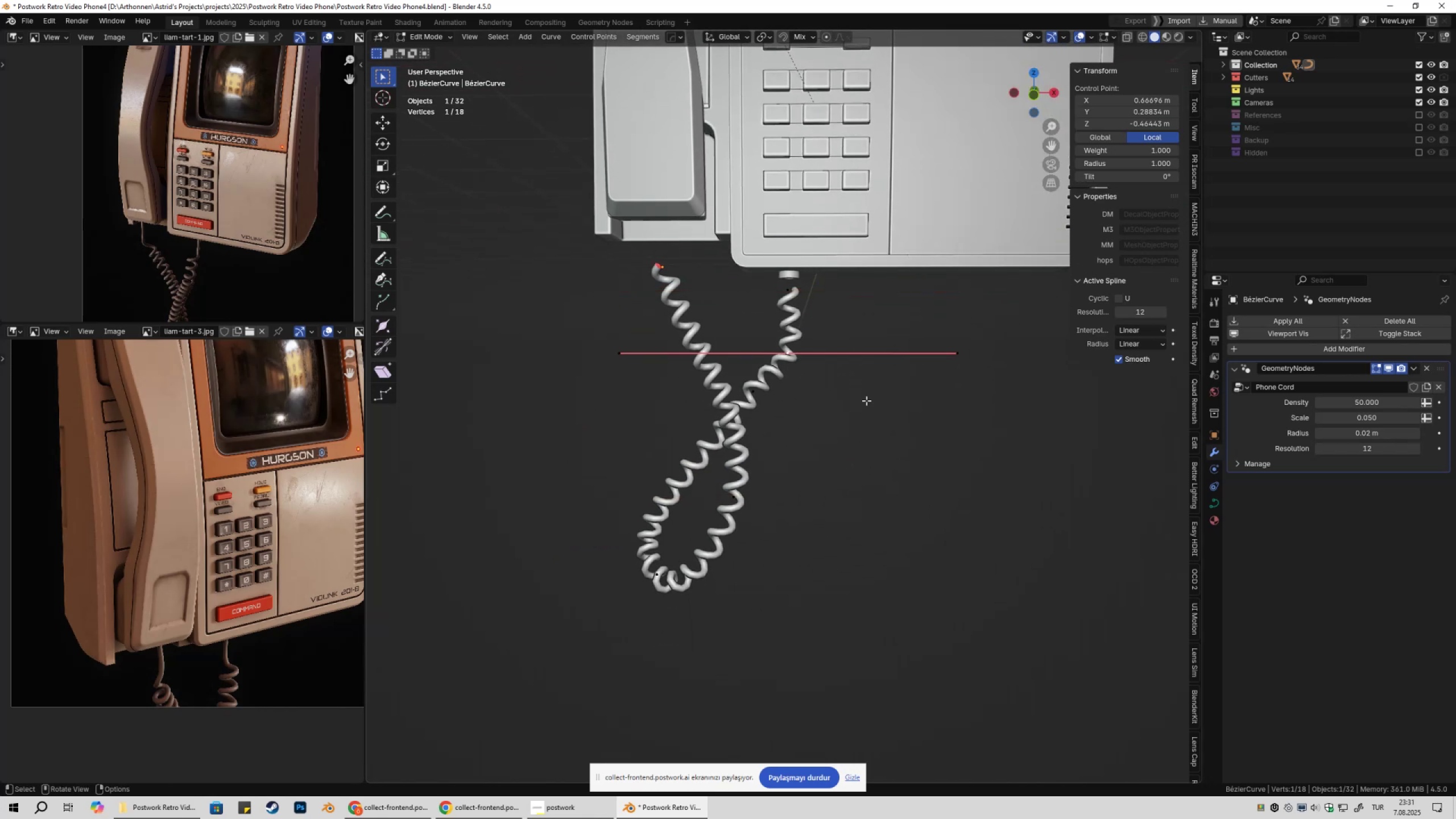 
hold_key(key=ShiftLeft, duration=0.4)
left_click([798, 301])
 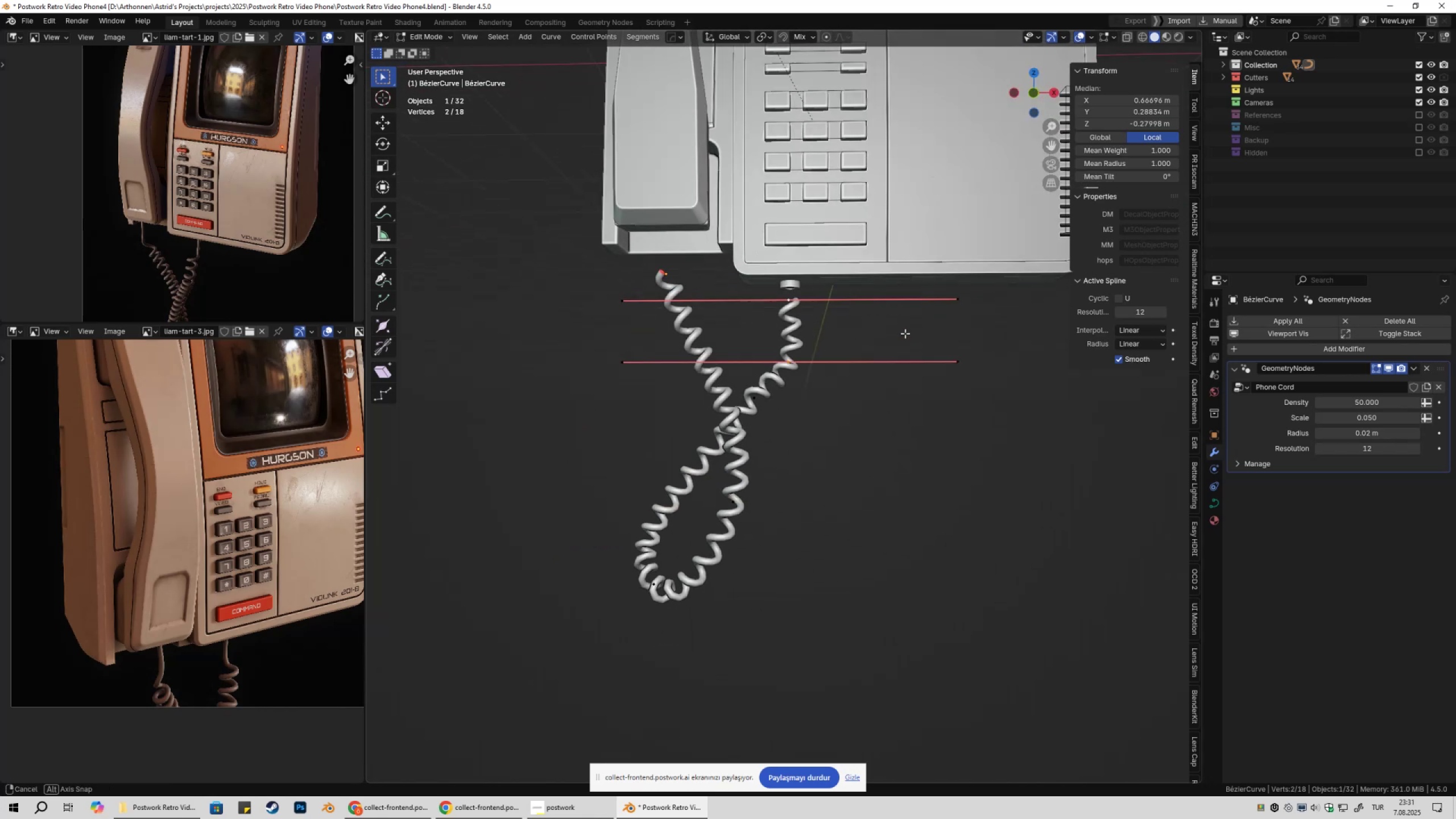 
type(gz)
key(Escape)
 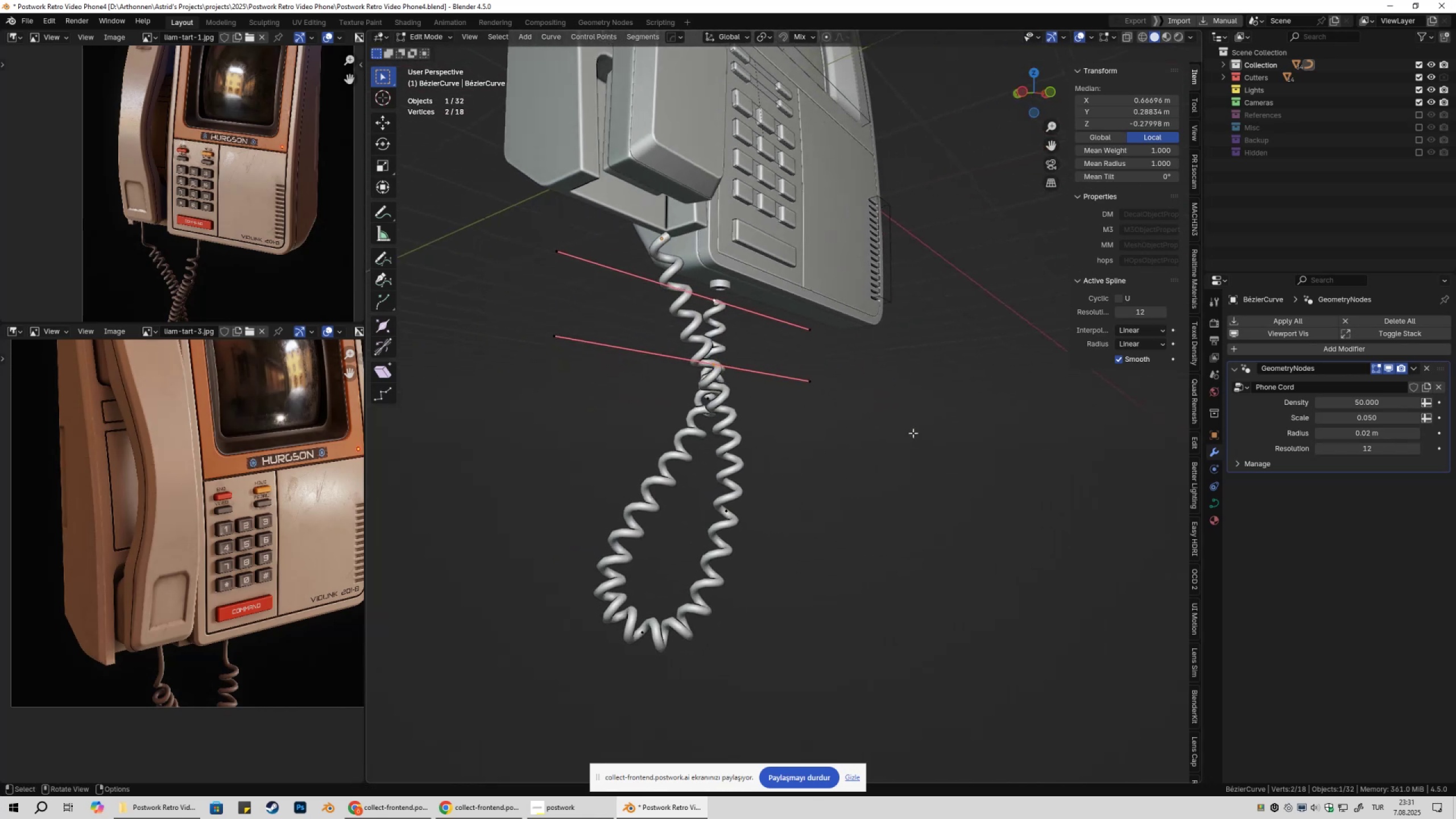 
hold_key(key=ShiftLeft, duration=0.47)
left_click([686, 412])
 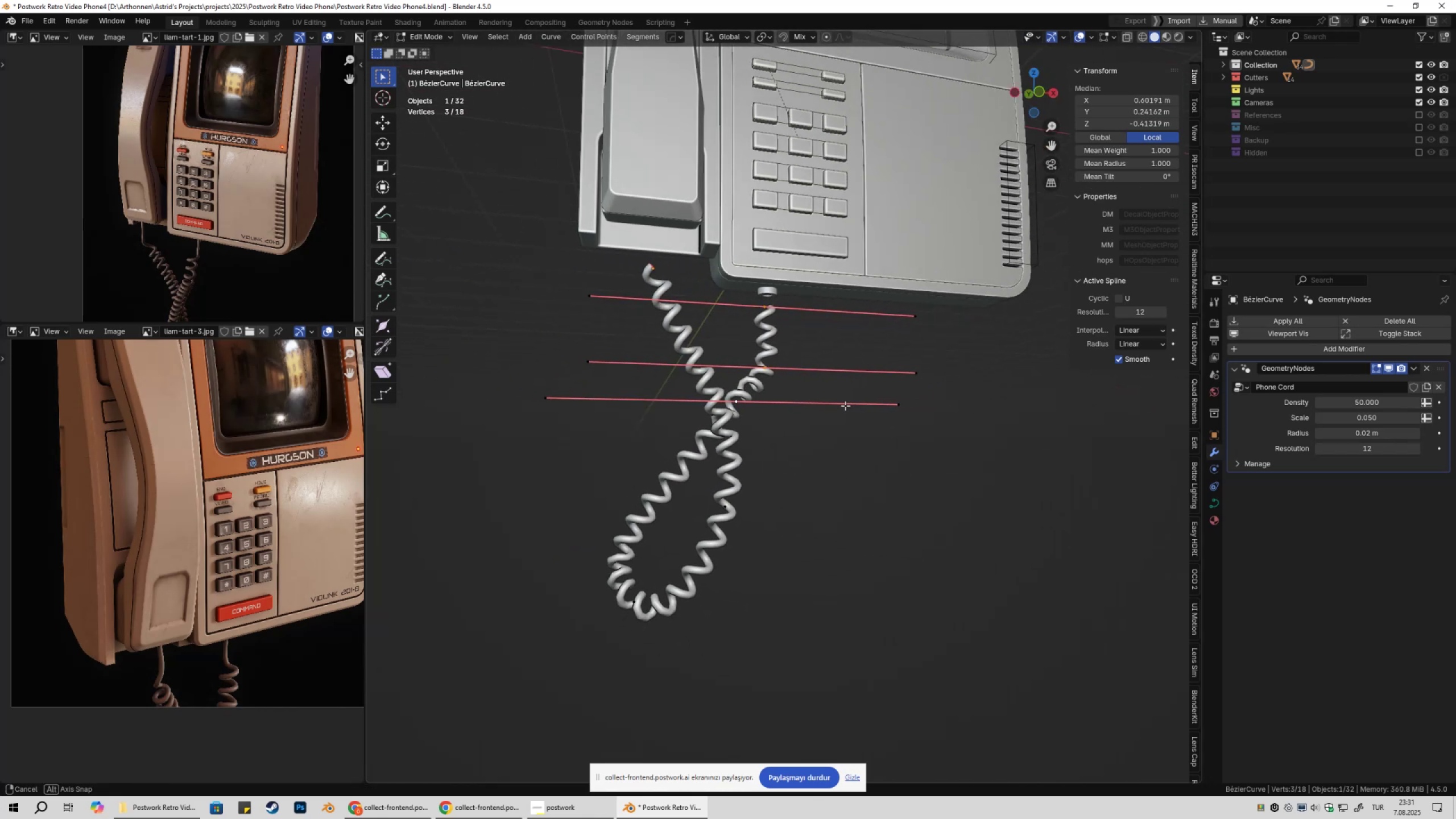 
type(gz)
 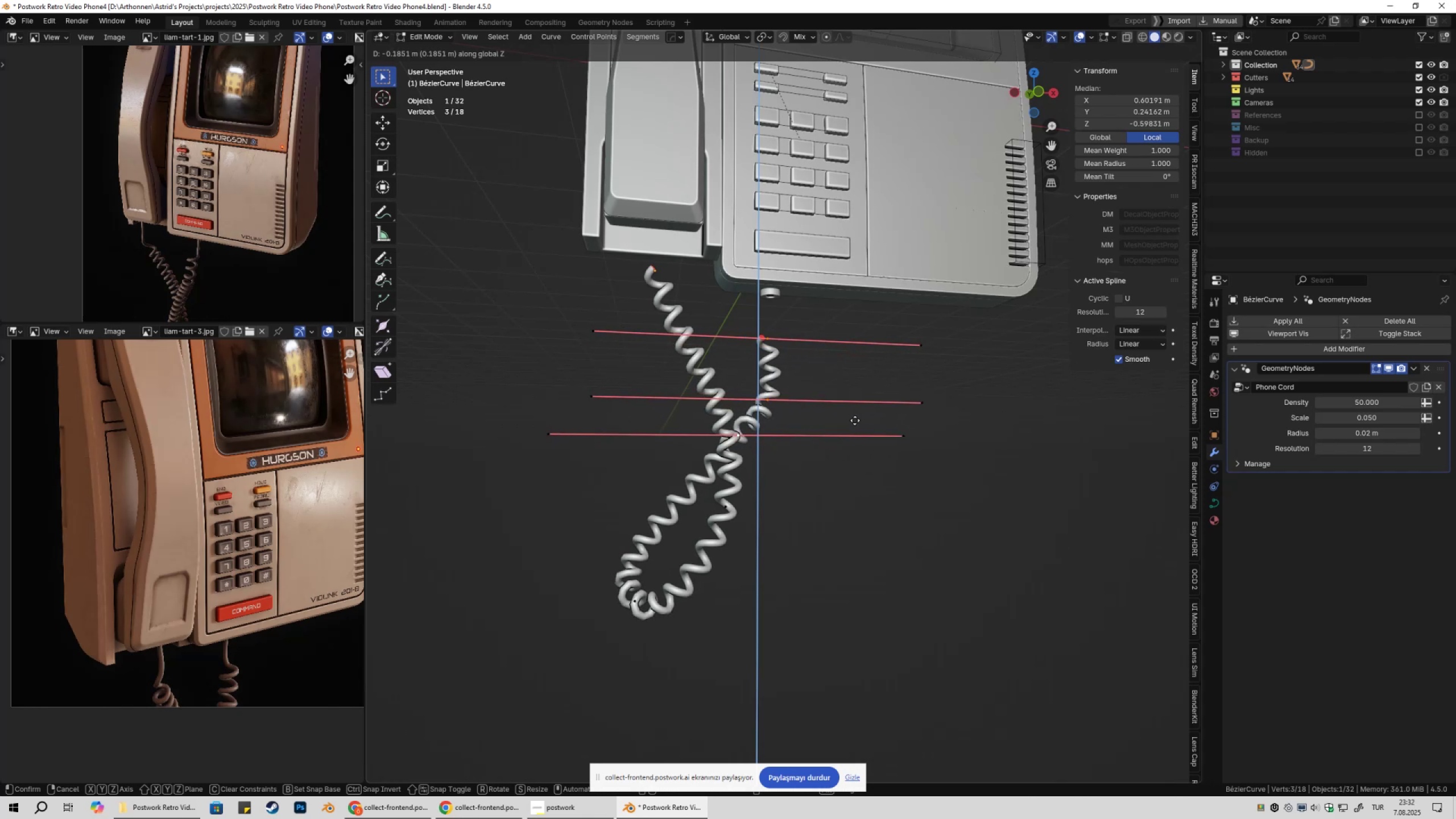 
hold_key(key=ShiftLeft, duration=0.31)
 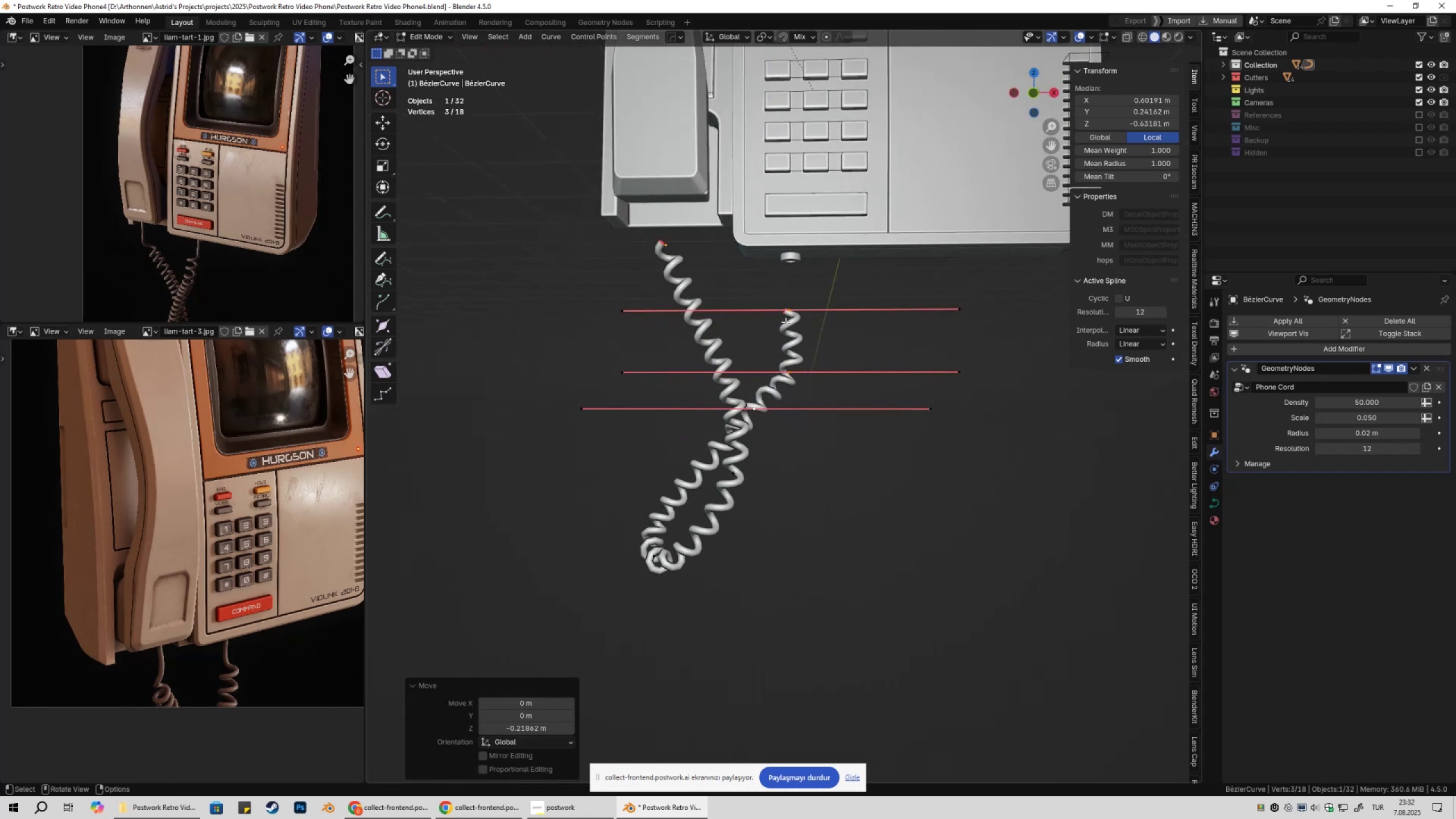 
left_click([785, 315])
 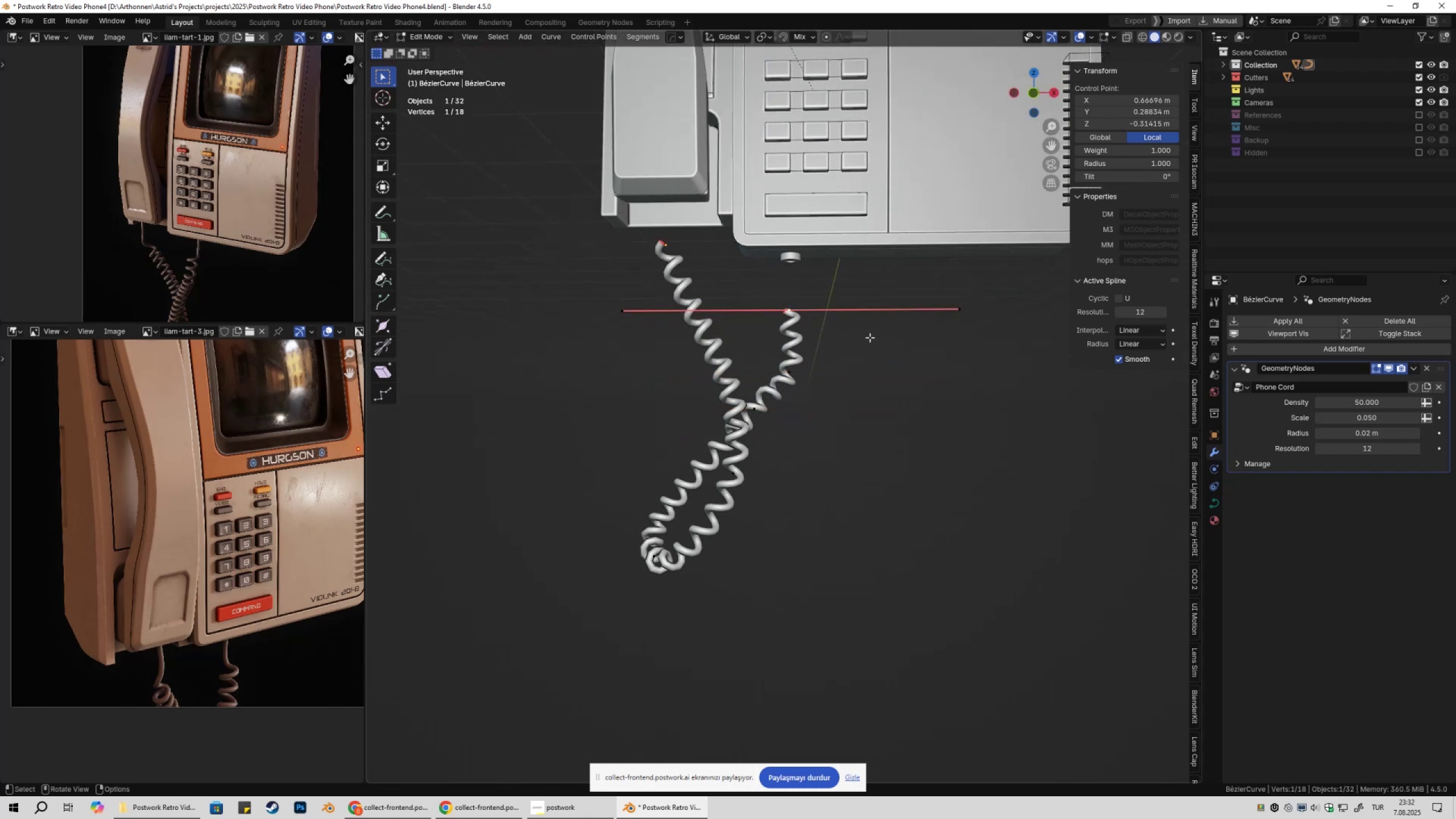 
key(Control+ControlLeft)
 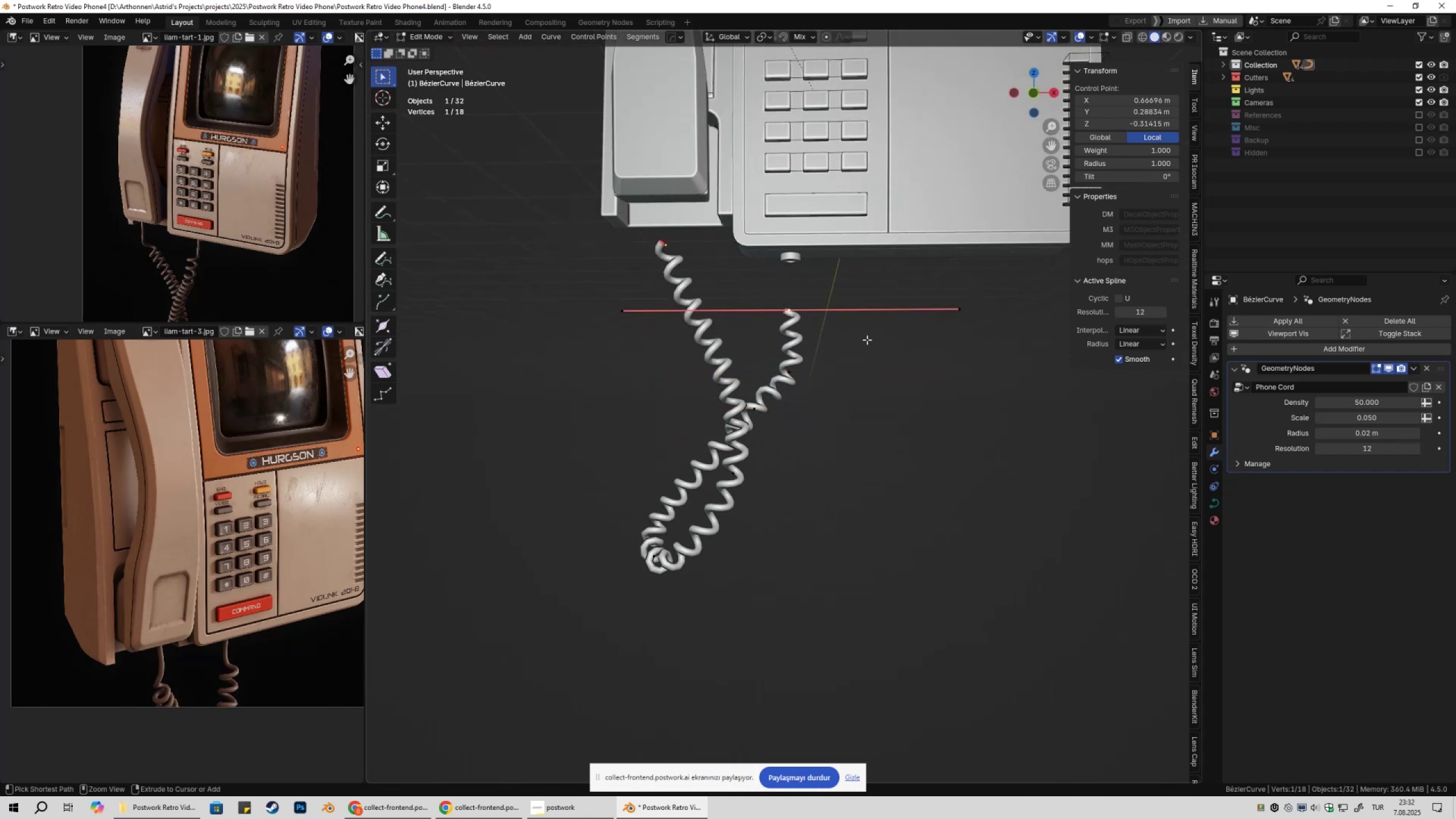 
key(Control+X)
 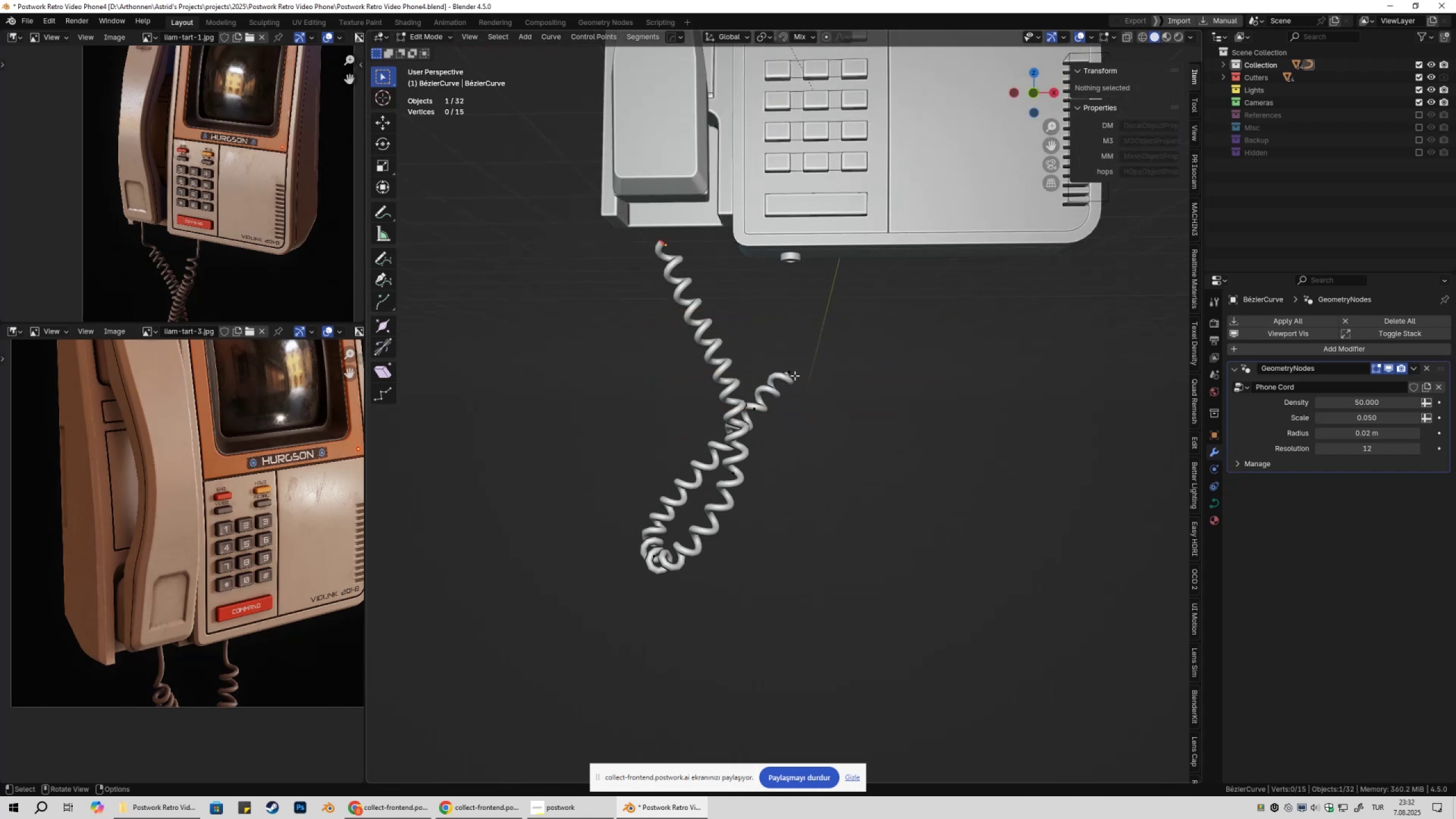 
left_click([795, 375])
 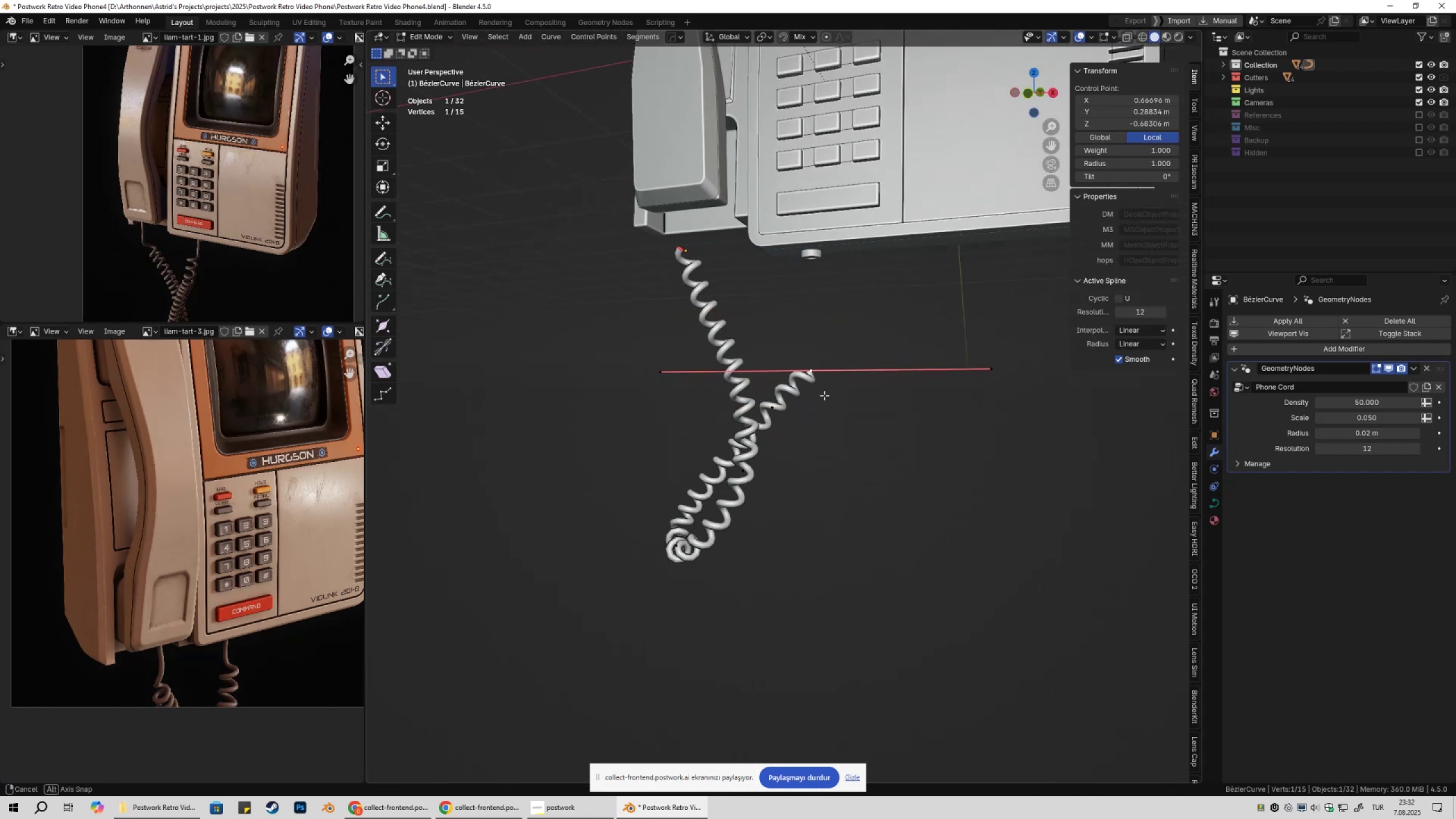 
type(gz)
 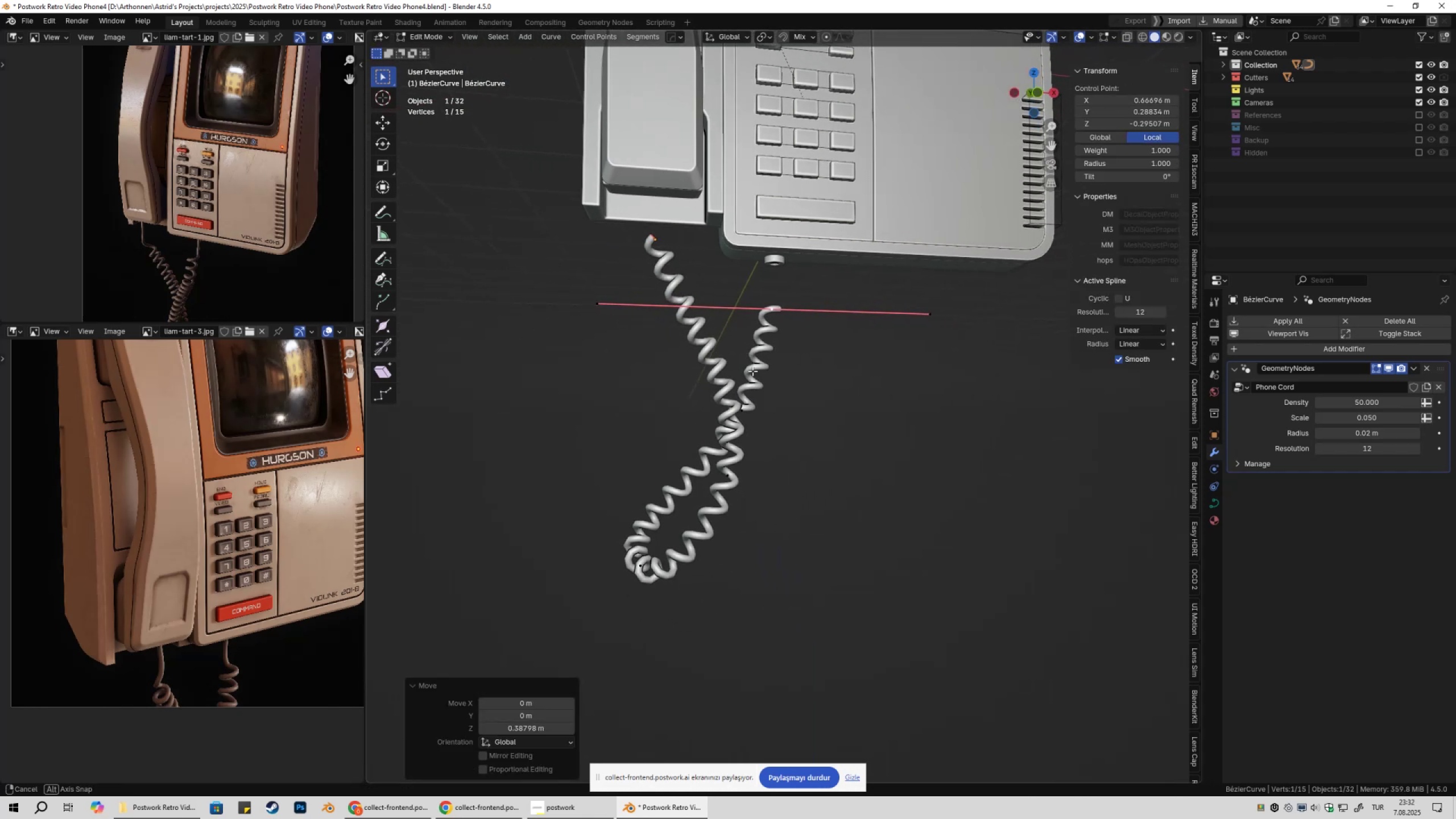 
wait(10.06)
 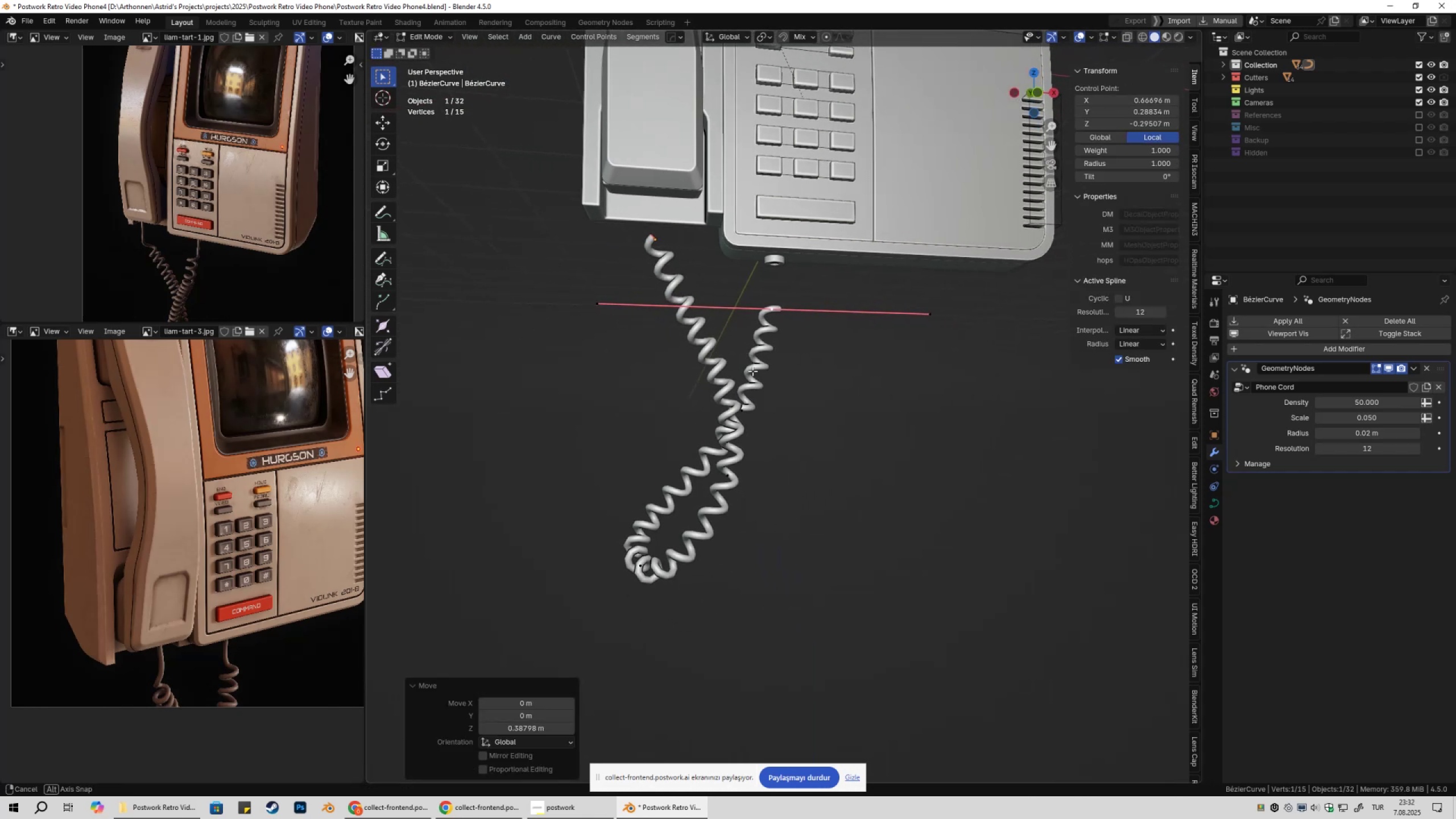 
left_click([748, 407])
 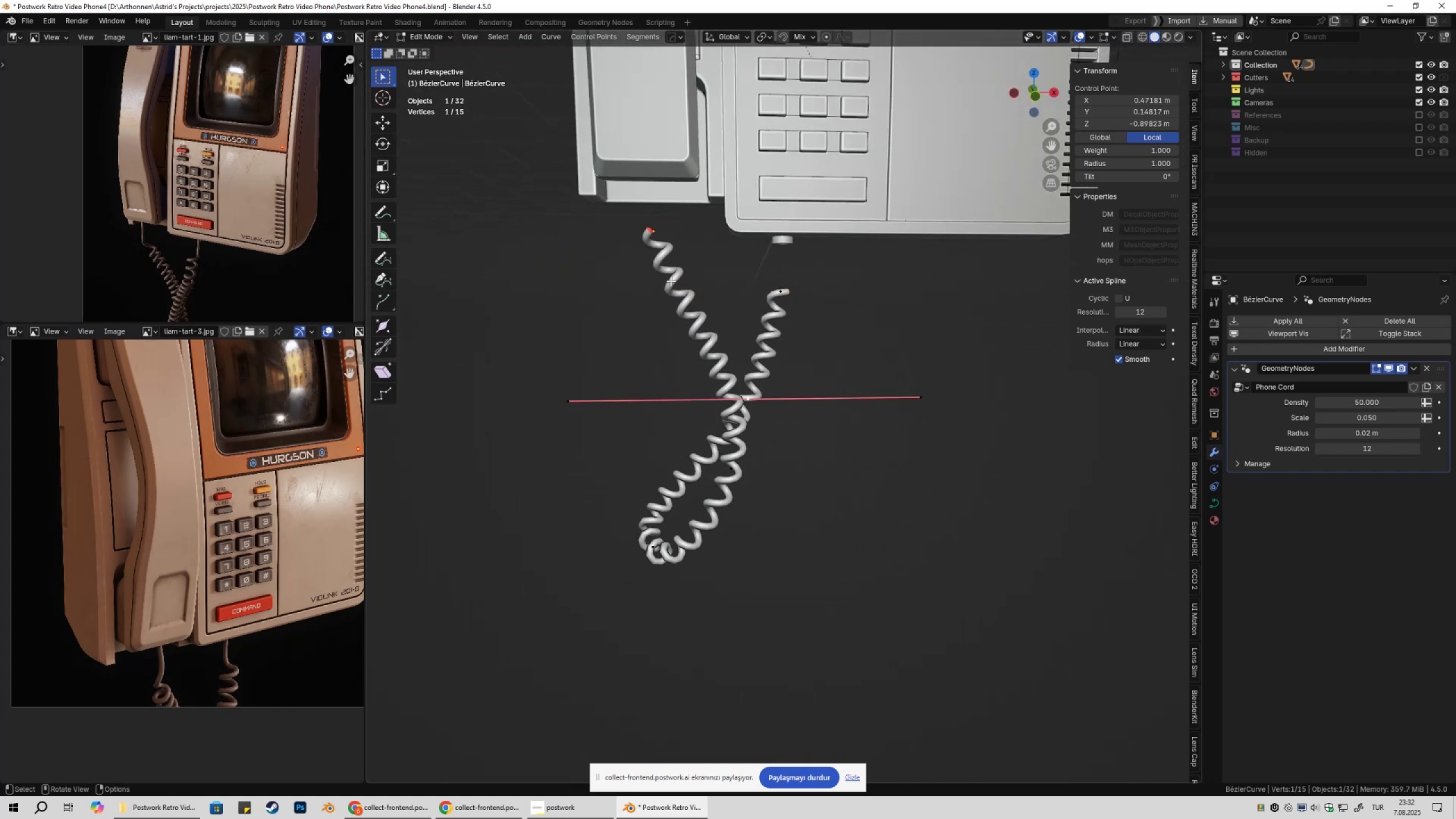 
left_click([637, 235])
 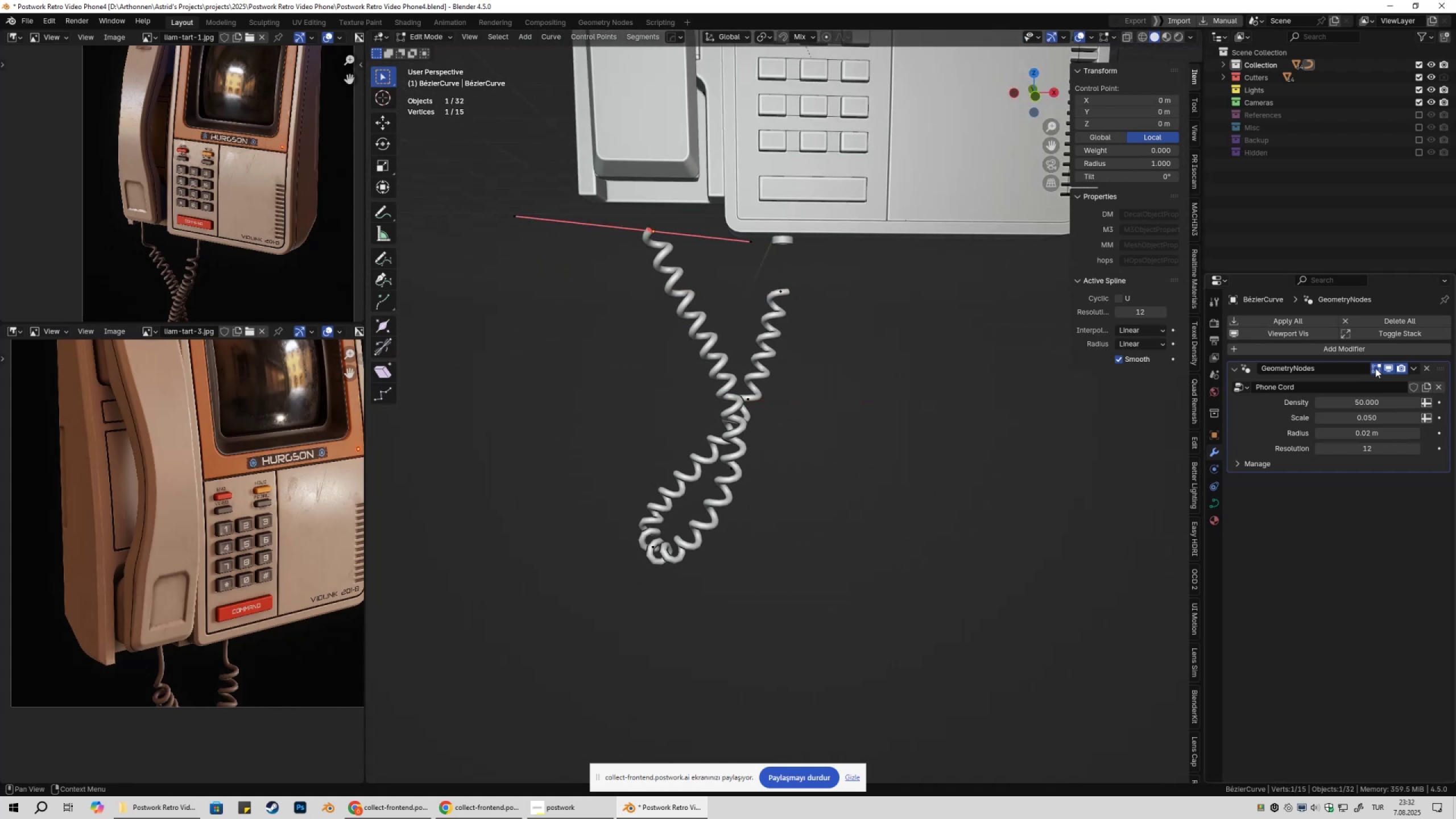 
left_click([1389, 368])
 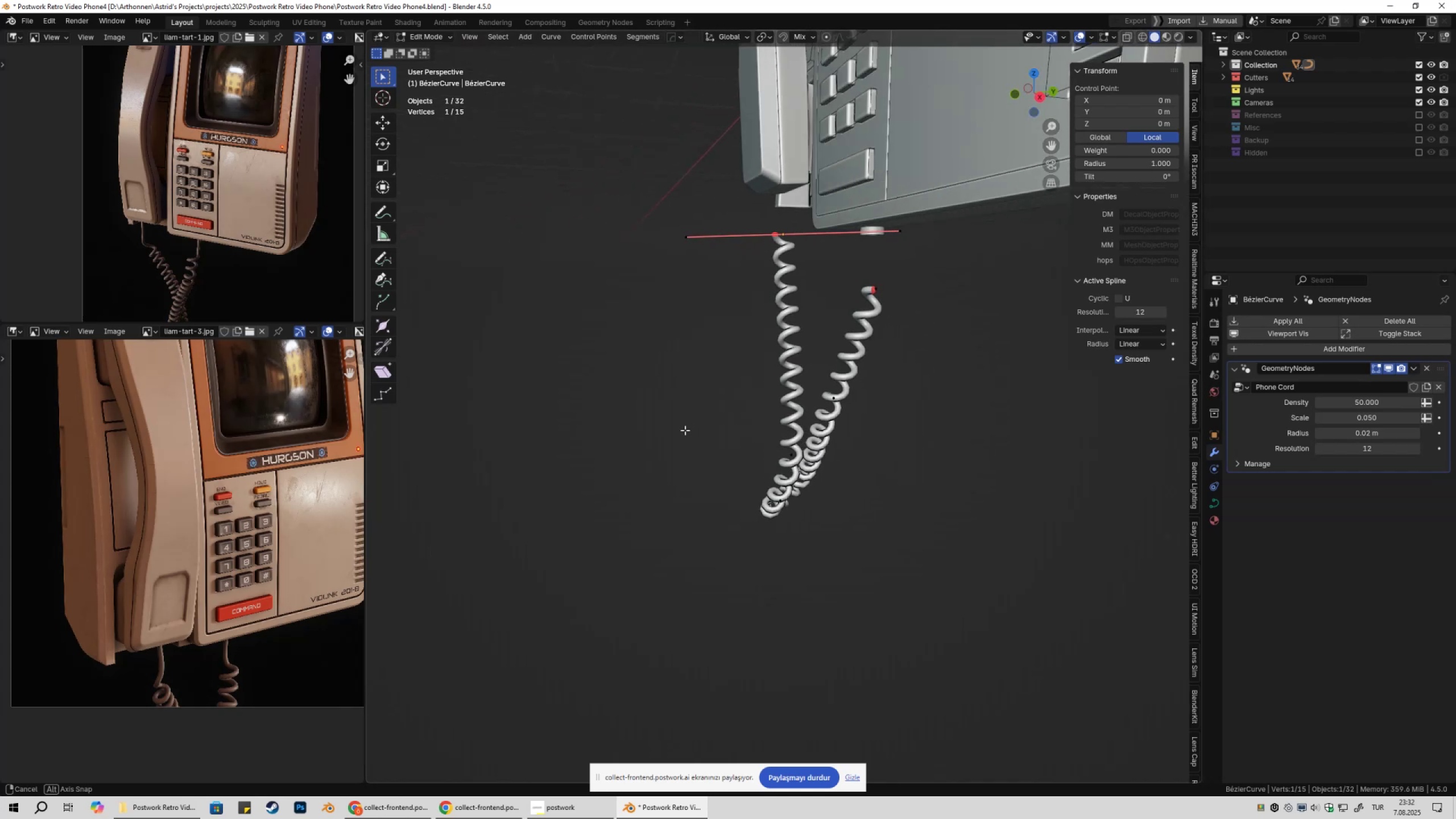 
hold_key(key=ShiftLeft, duration=1.06)
left_click([806, 491])
 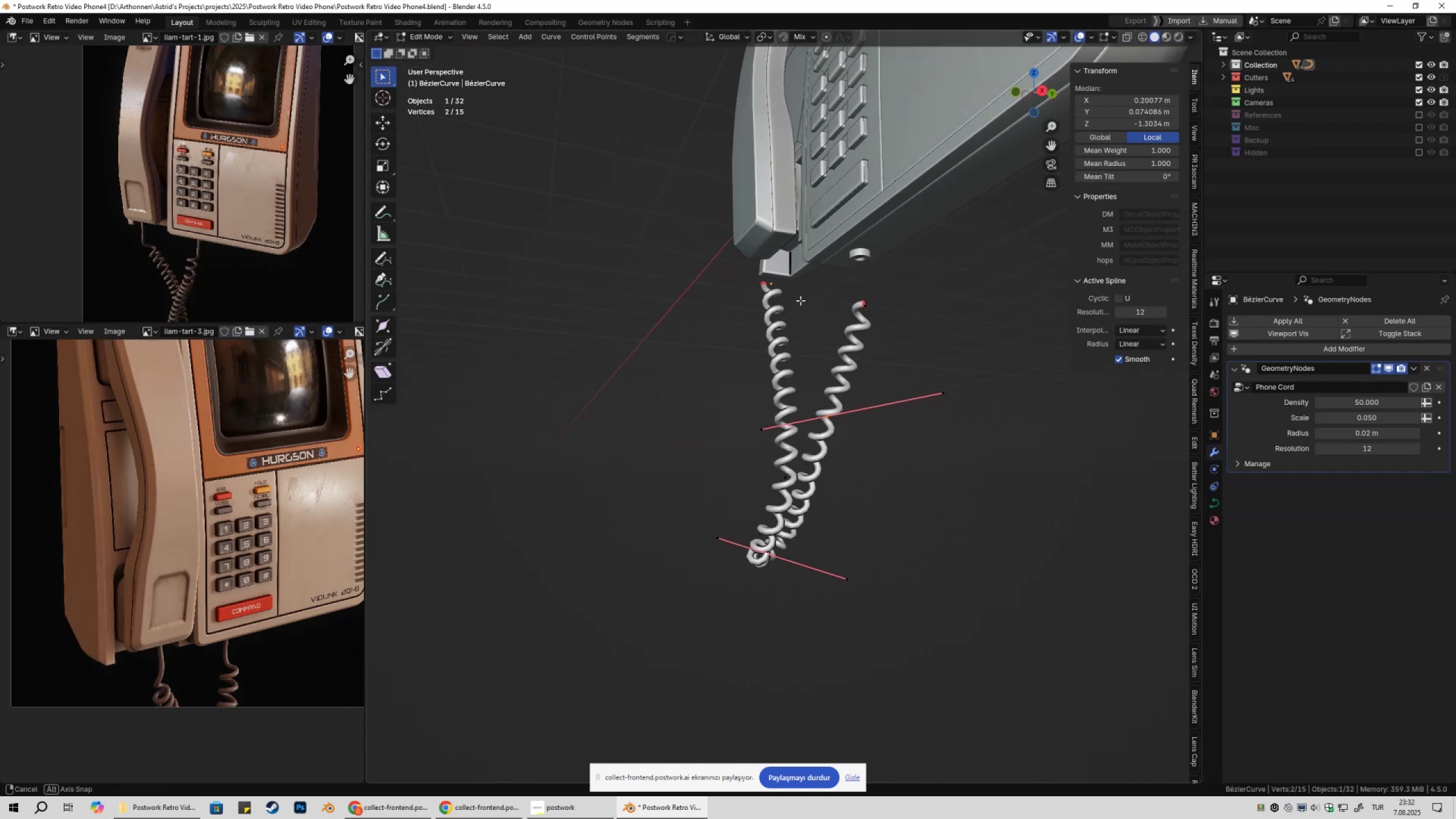 
wait(5.92)
 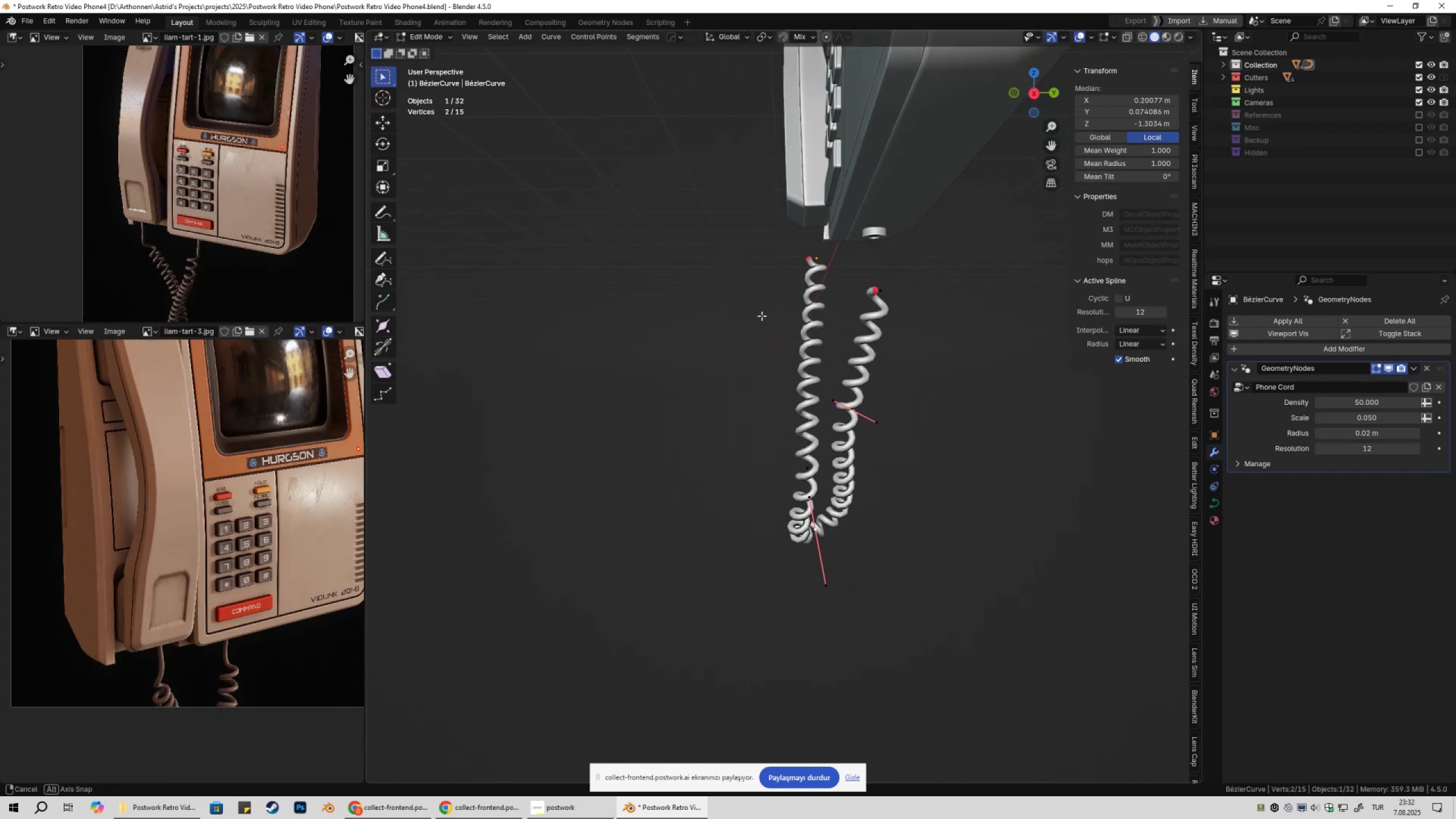 
hold_key(key=ShiftLeft, duration=0.42)
 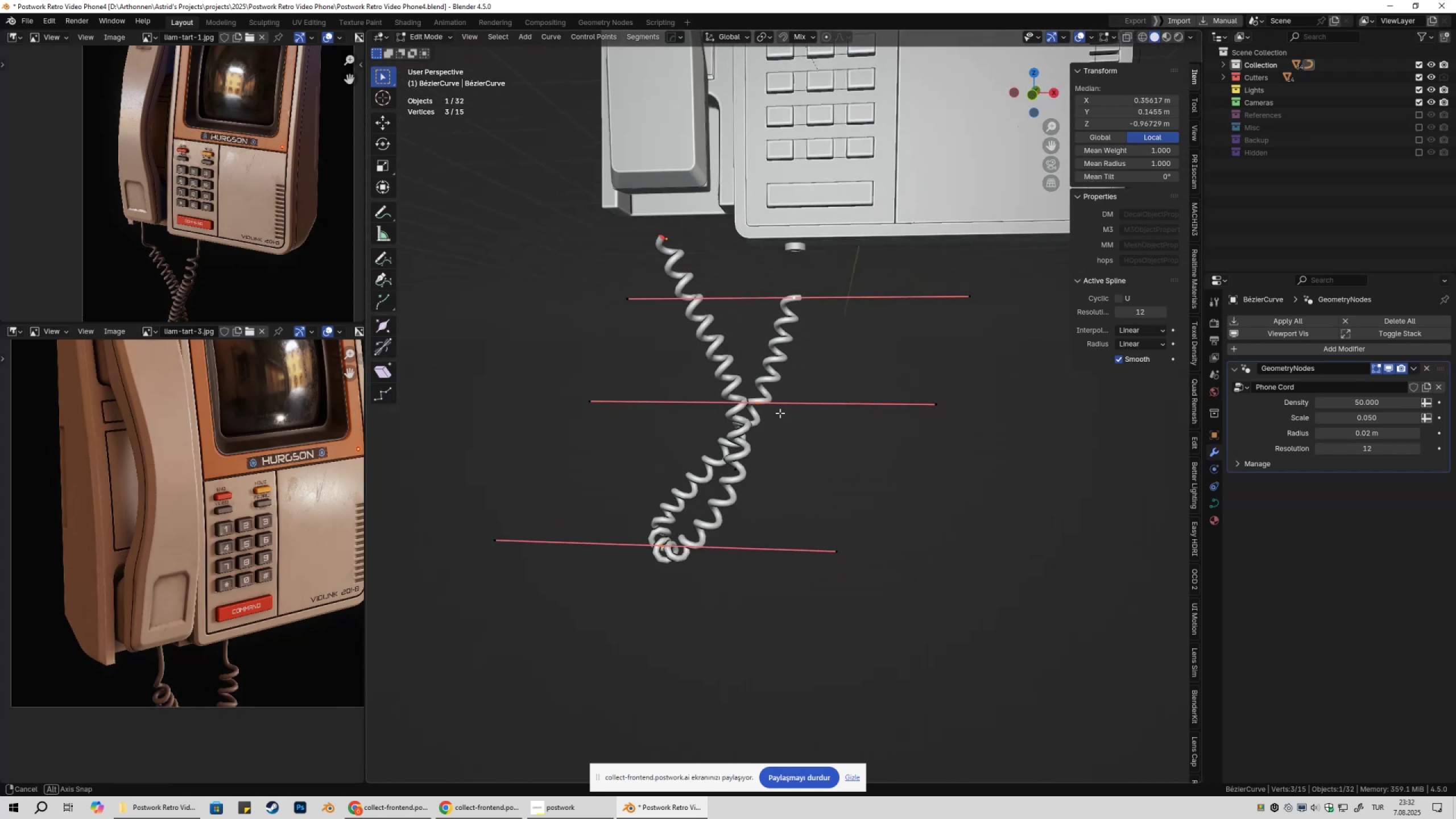 
type(gy)
 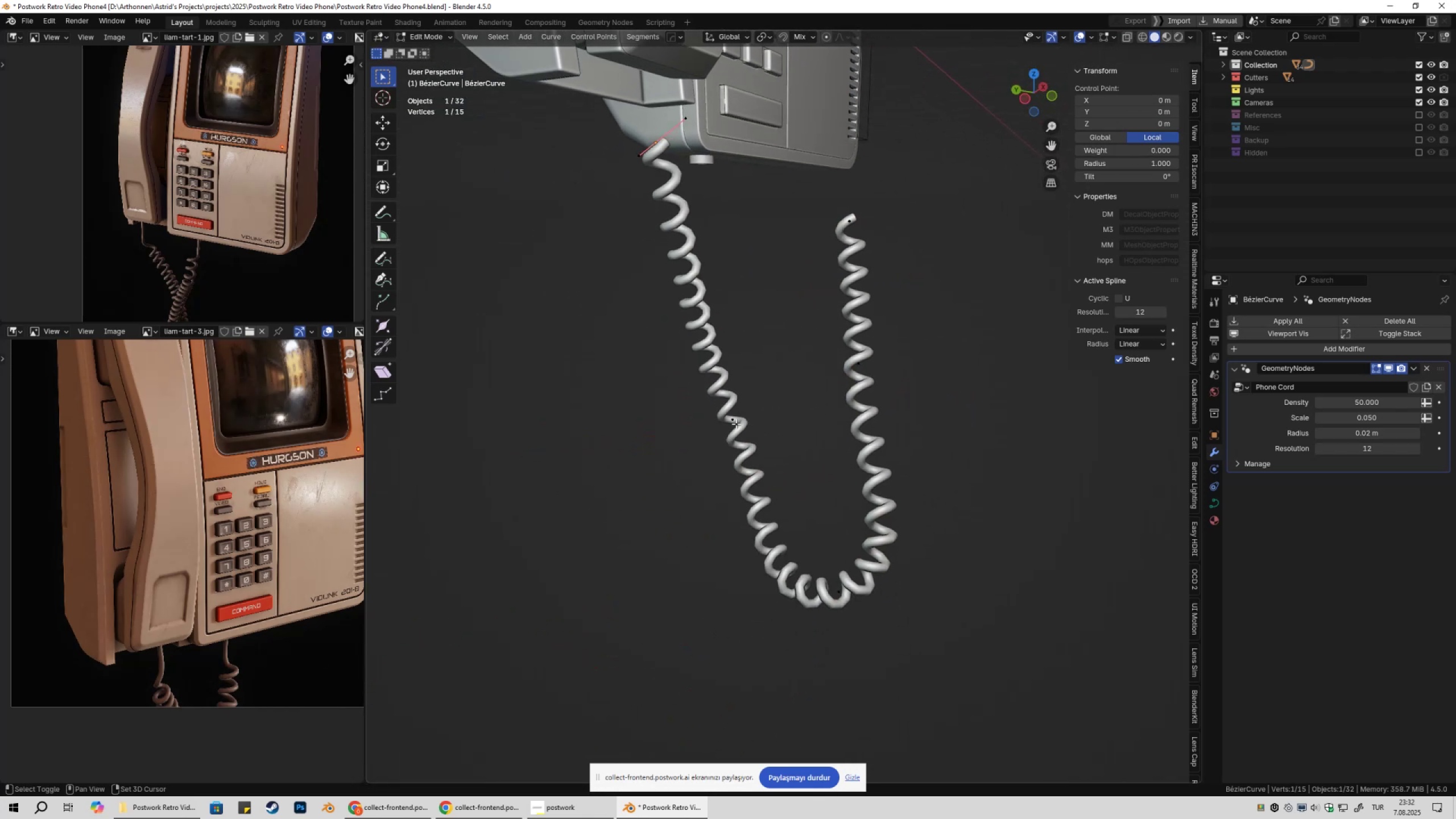 
left_click([736, 424])
 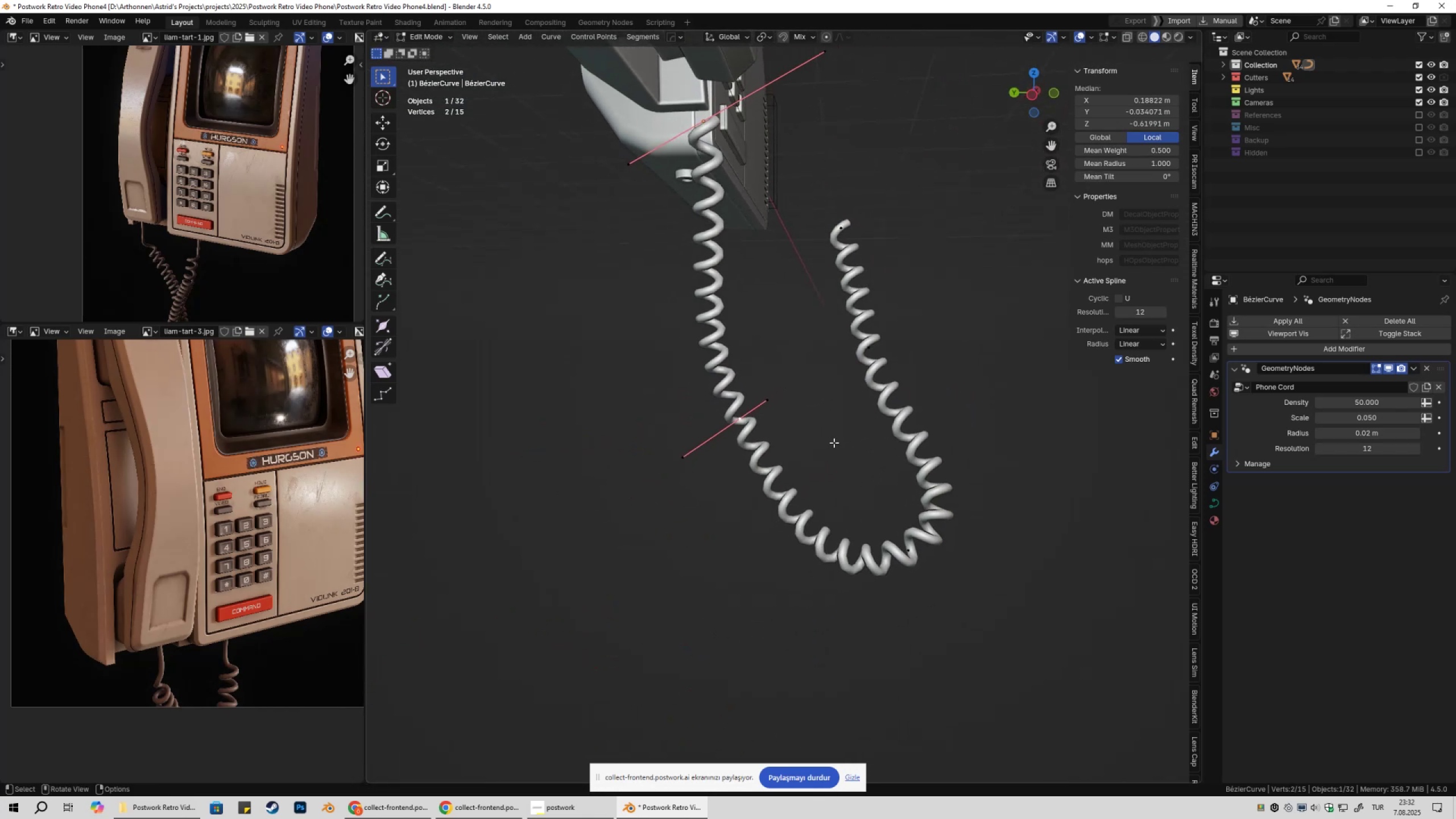 
type(gy)
 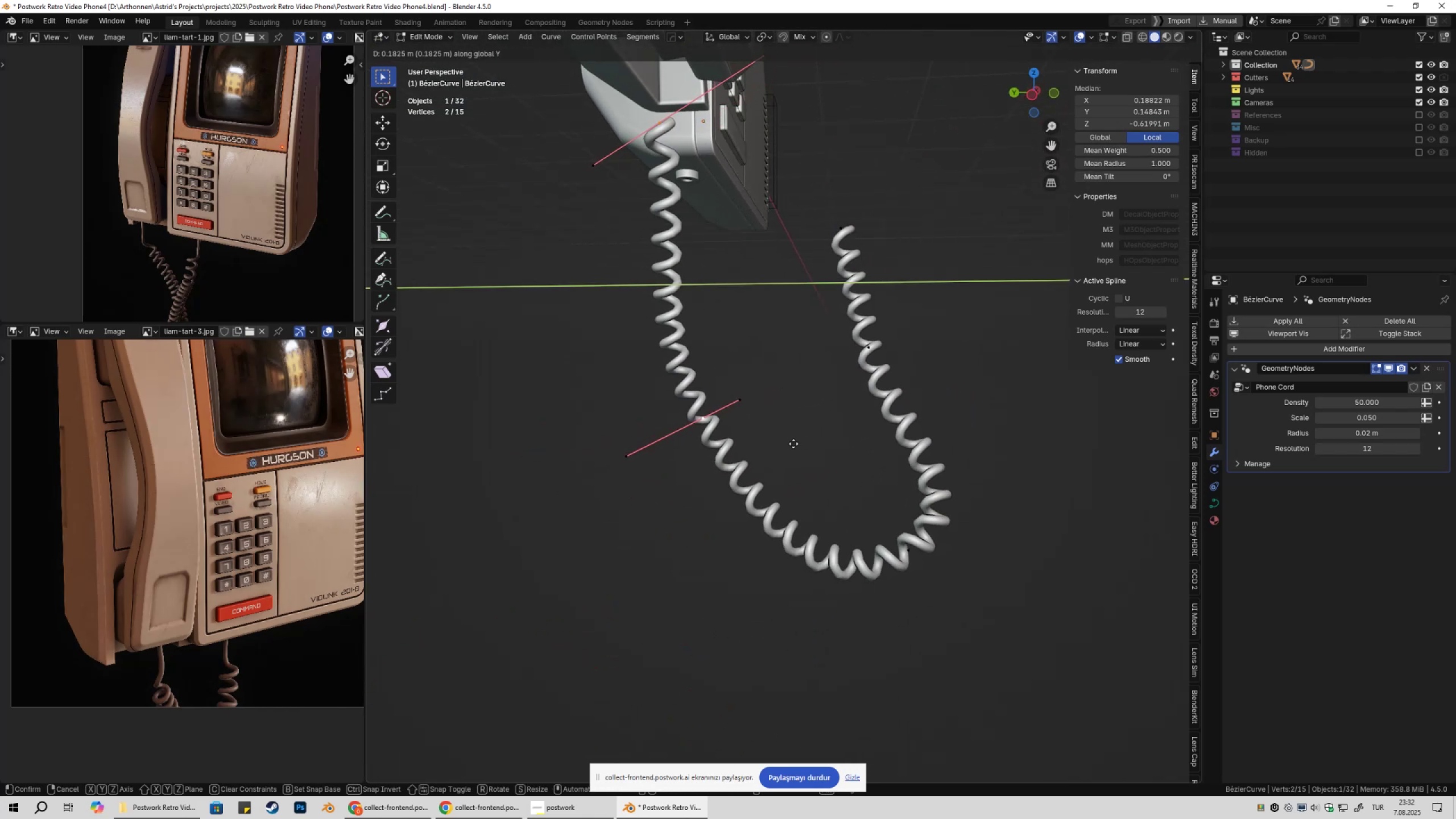 
left_click([793, 444])
 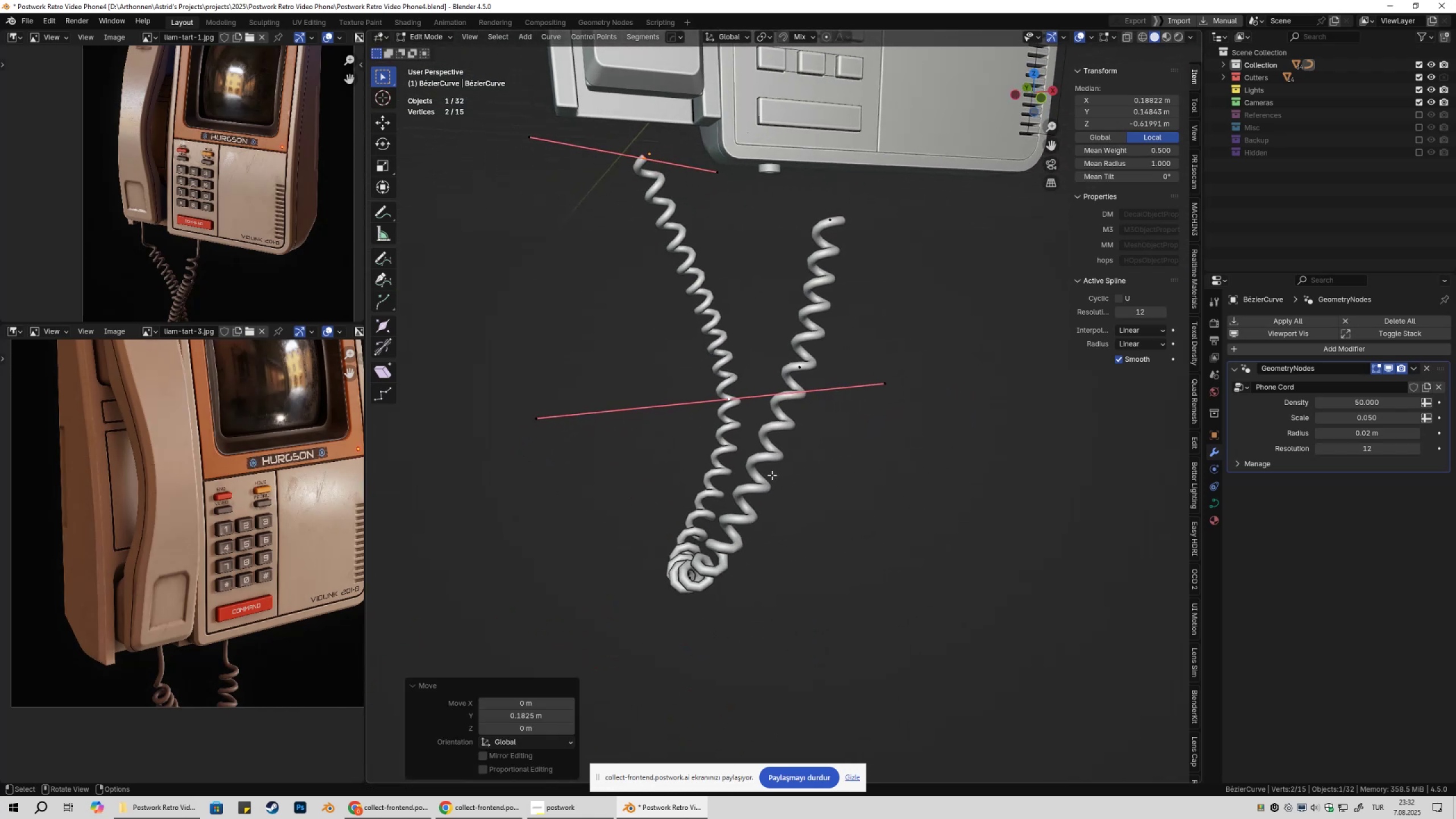 
double_click([791, 378])
 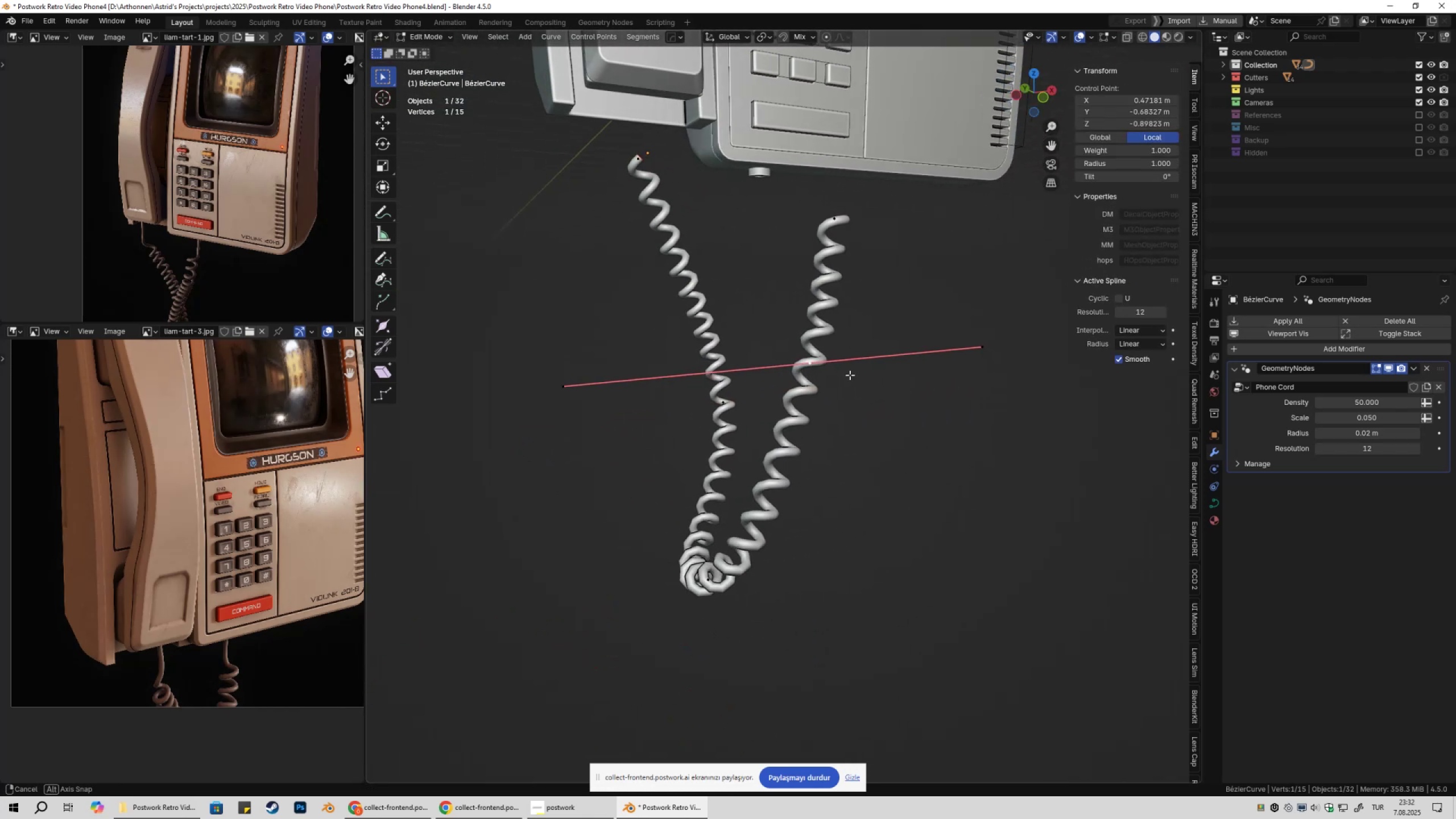 
hold_key(key=ShiftLeft, duration=0.91)
left_click([830, 240])
 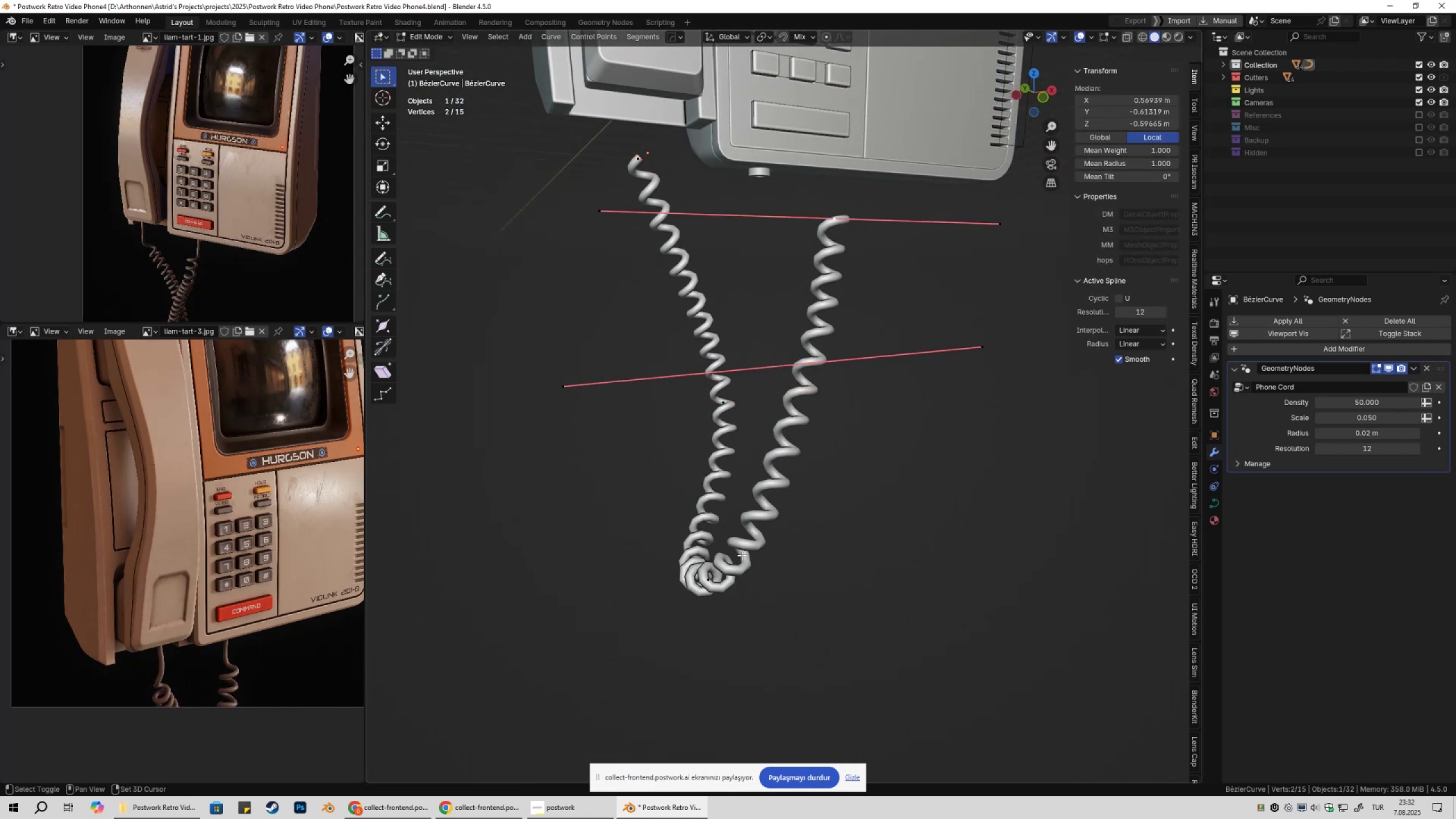 
left_click([742, 555])
 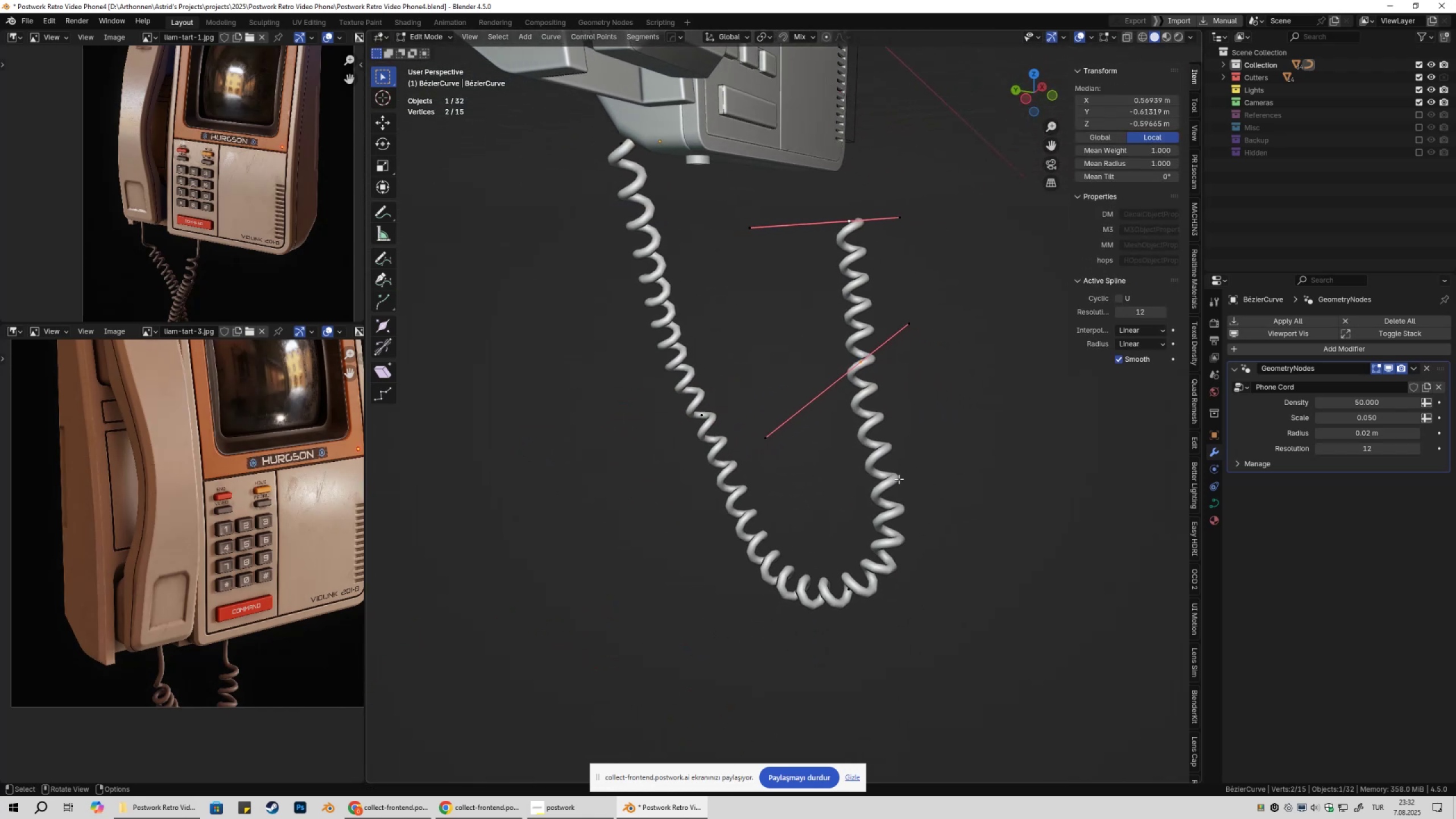 
type(gy)
 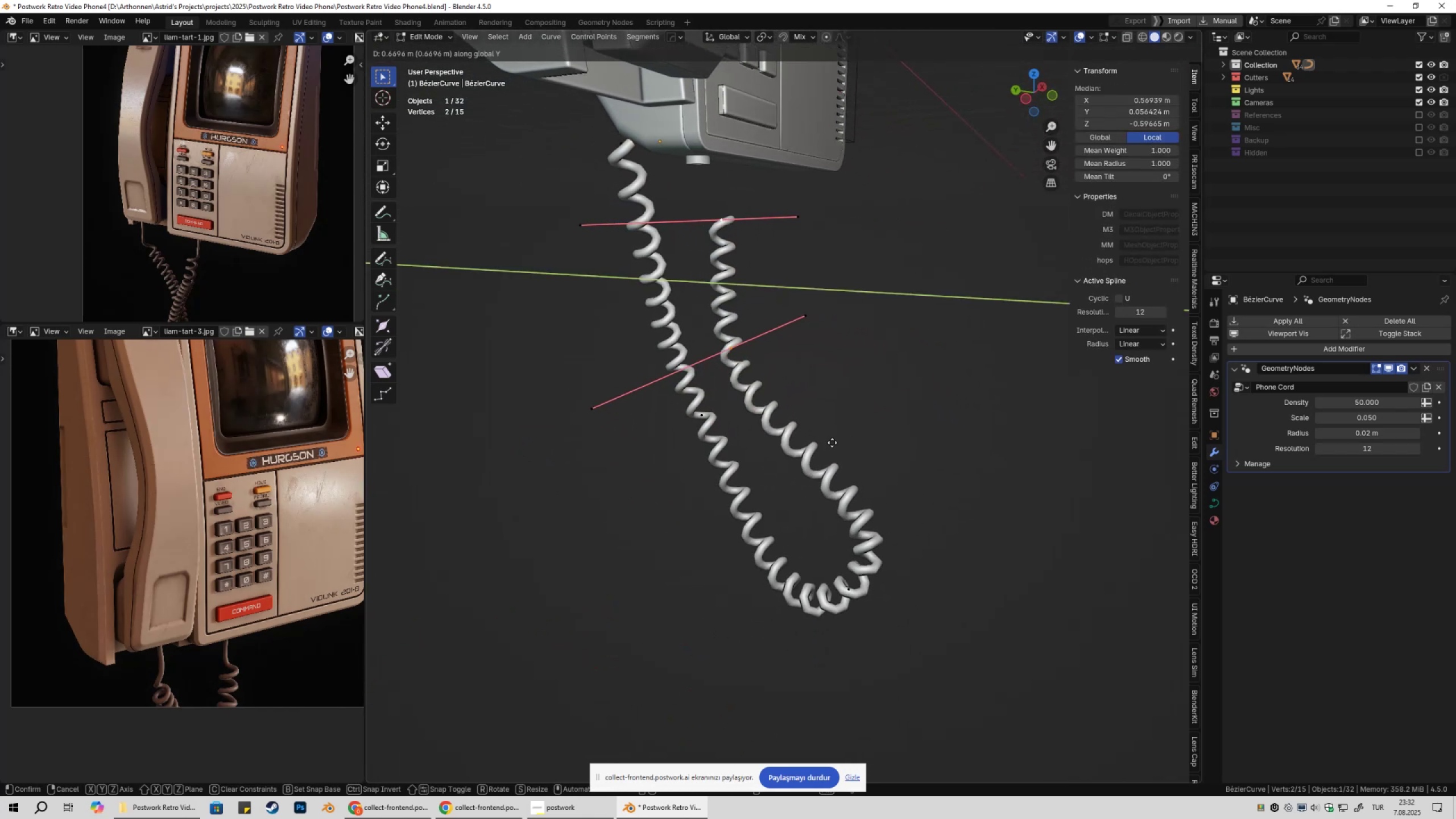 
left_click([825, 444])
 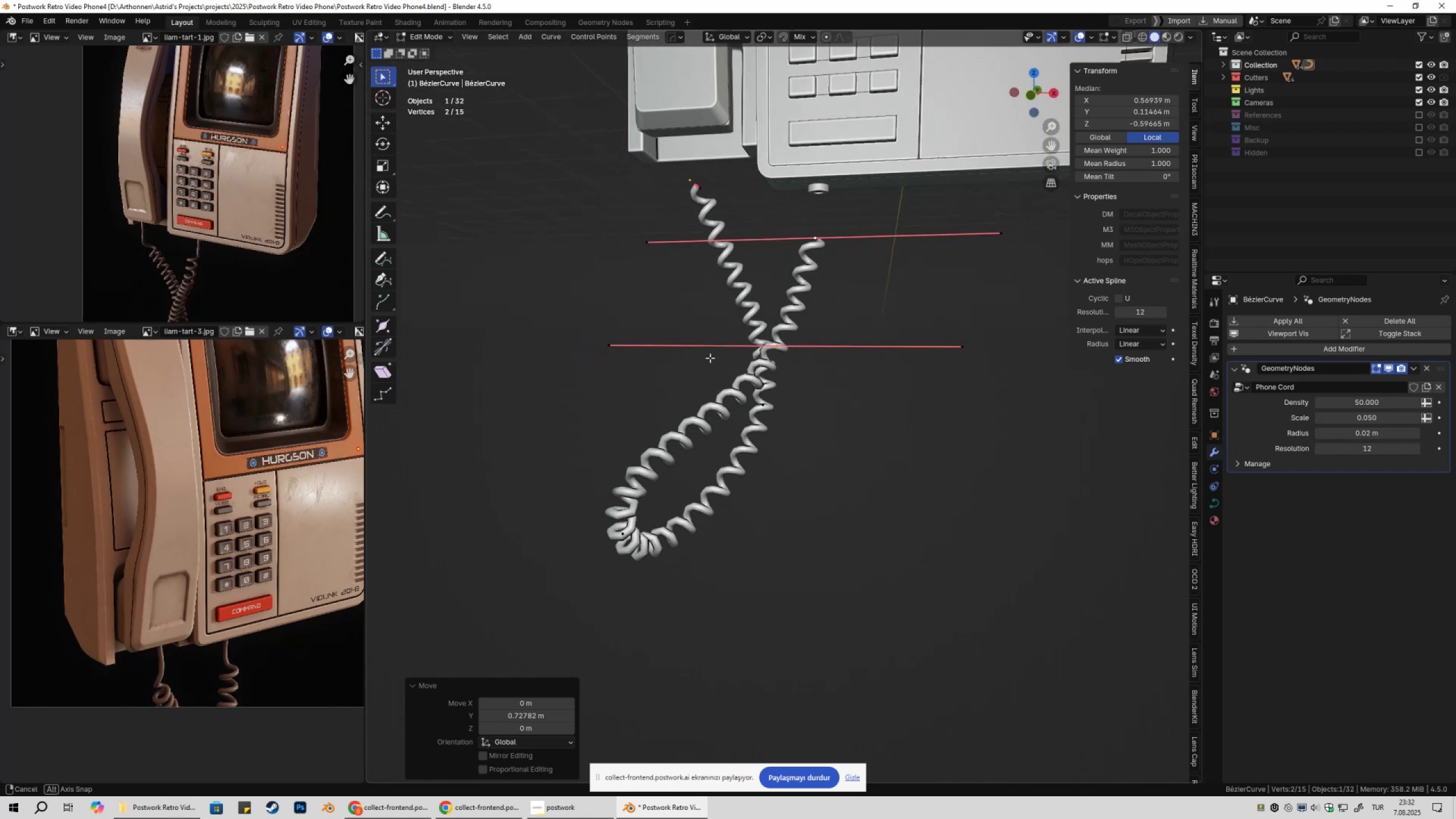 
type(gy79g)
 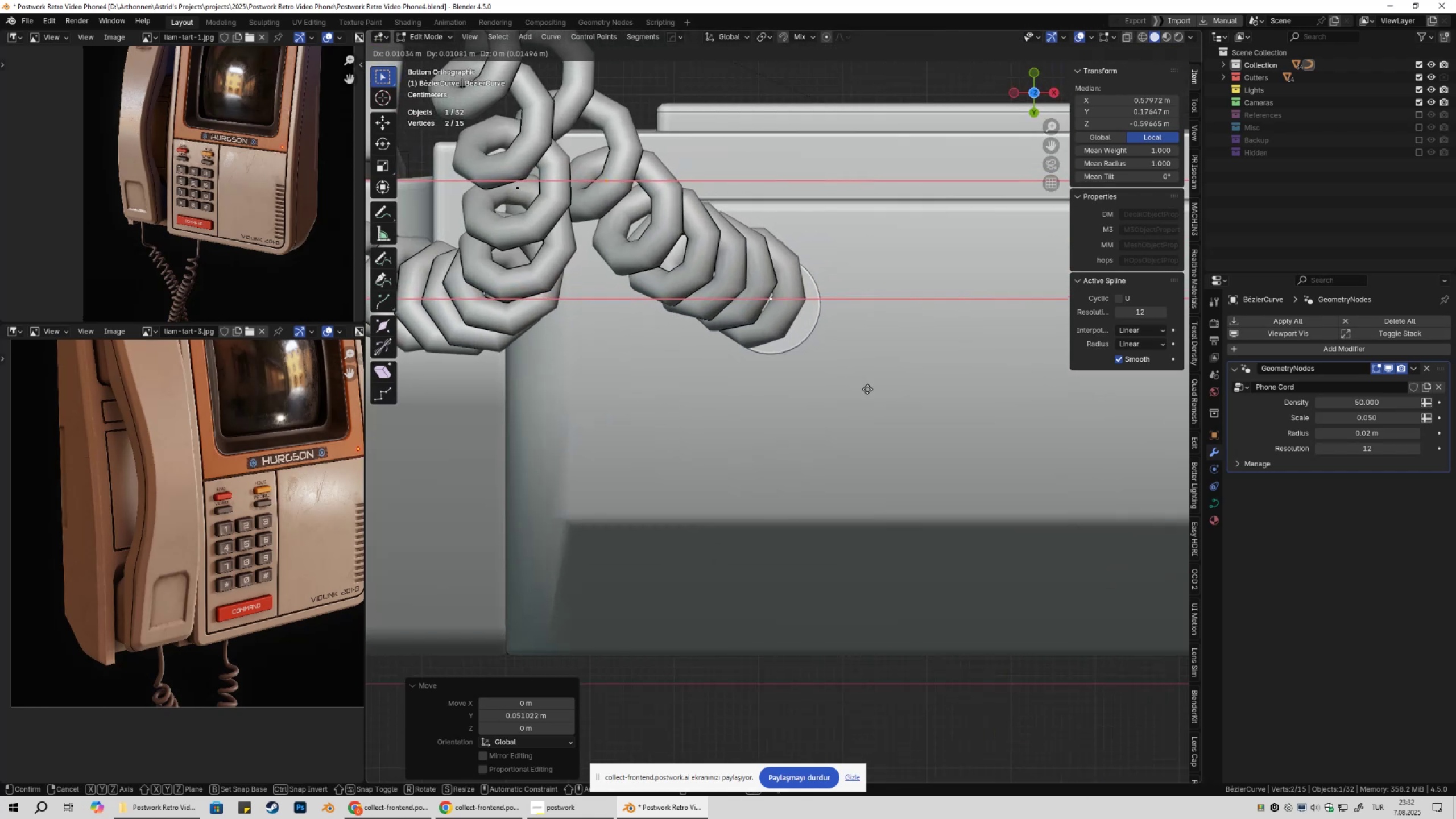 
scroll: coordinate [832, 408], scroll_direction: up, amount: 8.0
 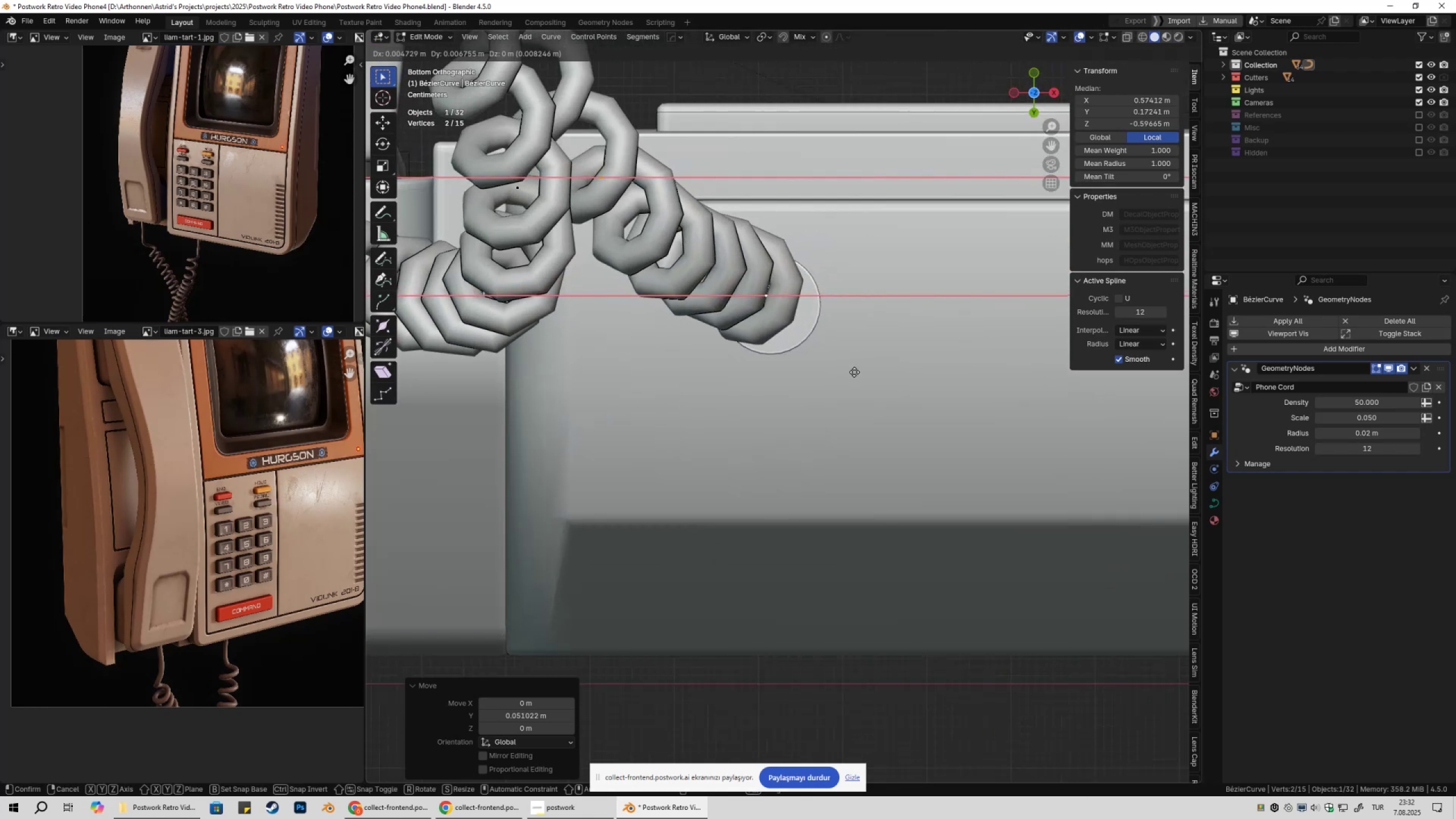 
hold_key(key=ShiftLeft, duration=1.53)
 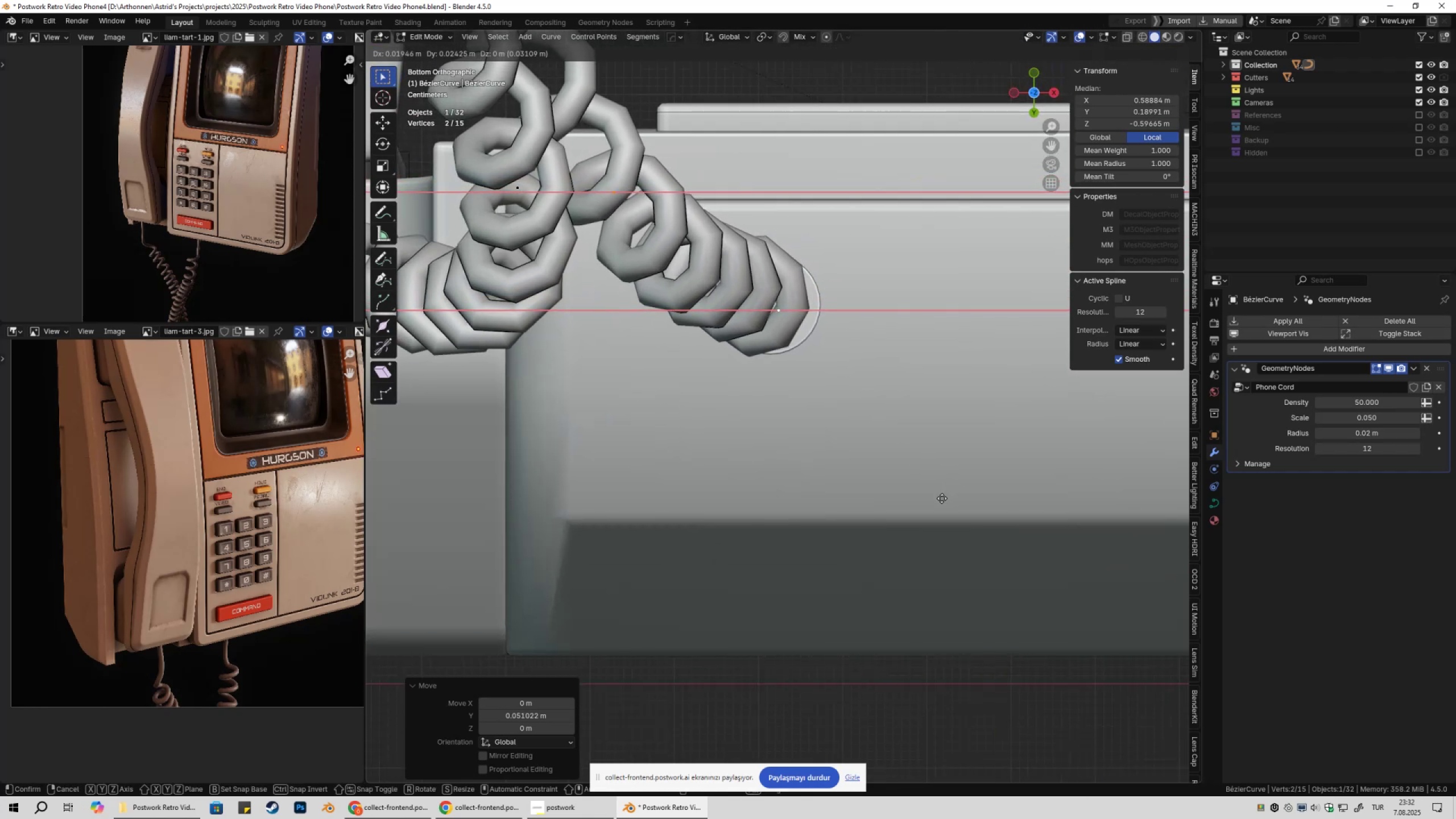 
hold_key(key=ShiftLeft, duration=1.28)
left_click([912, 481])
 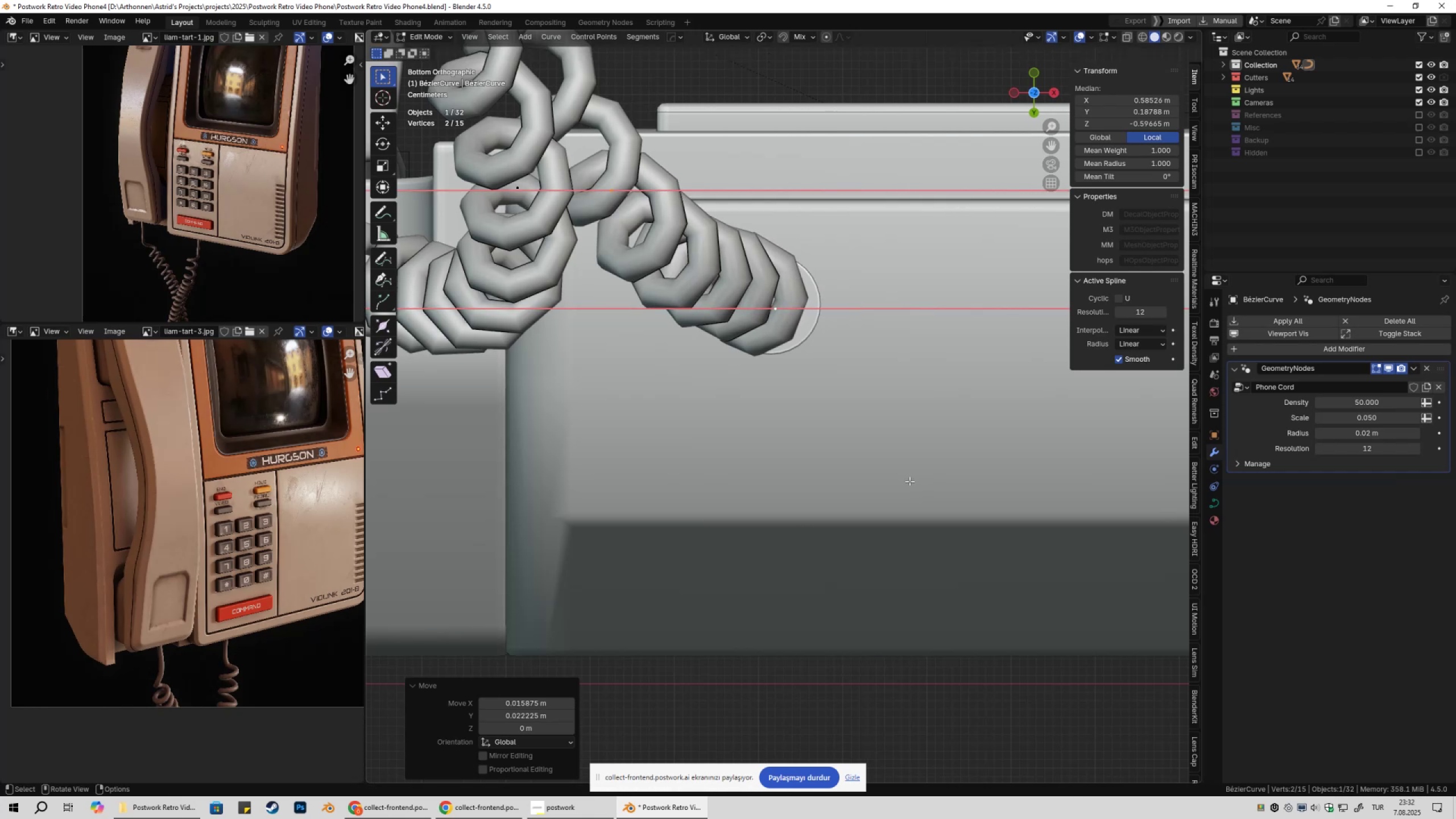 
key(Z)
 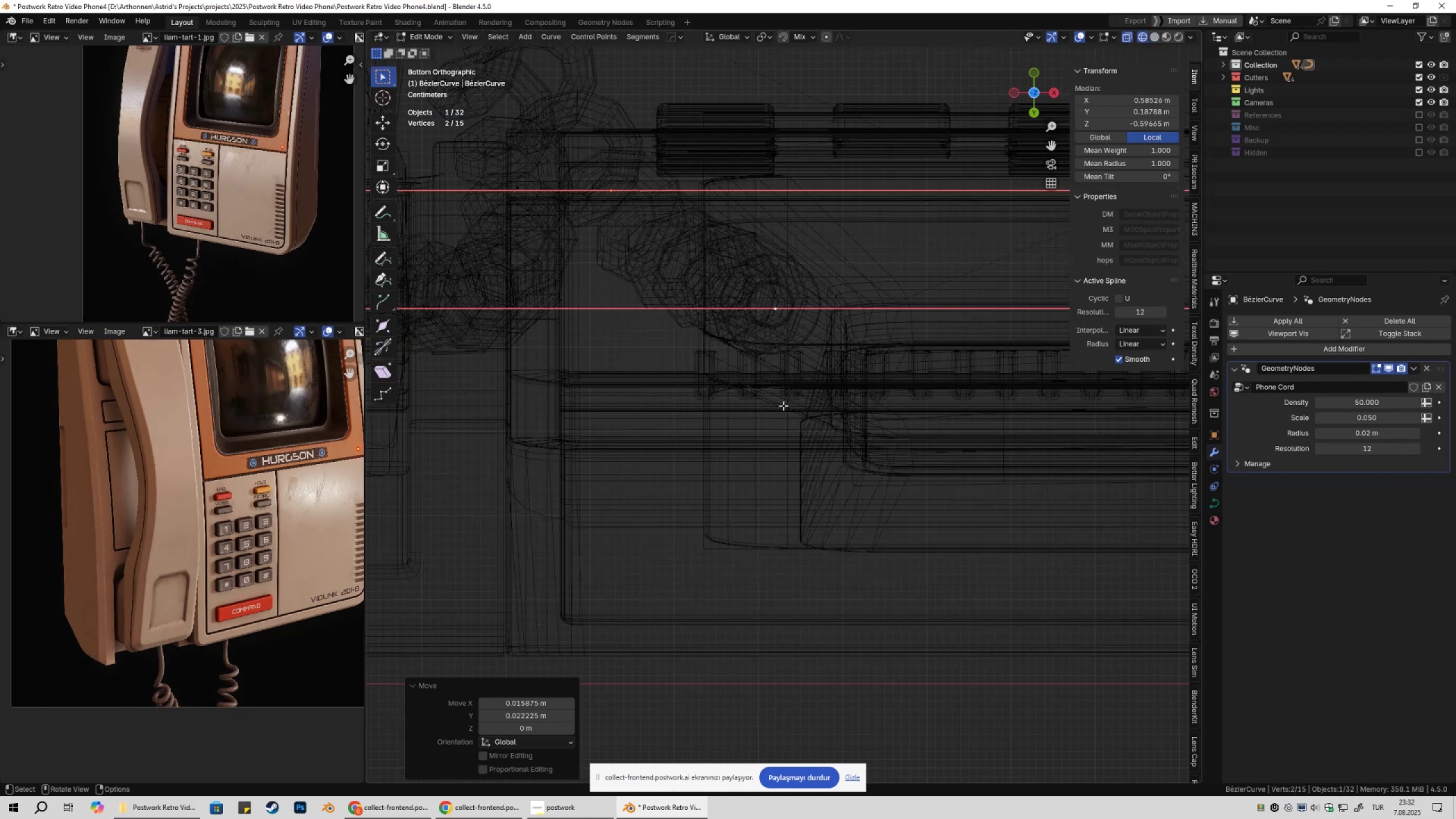 
key(Shift+ShiftLeft)
 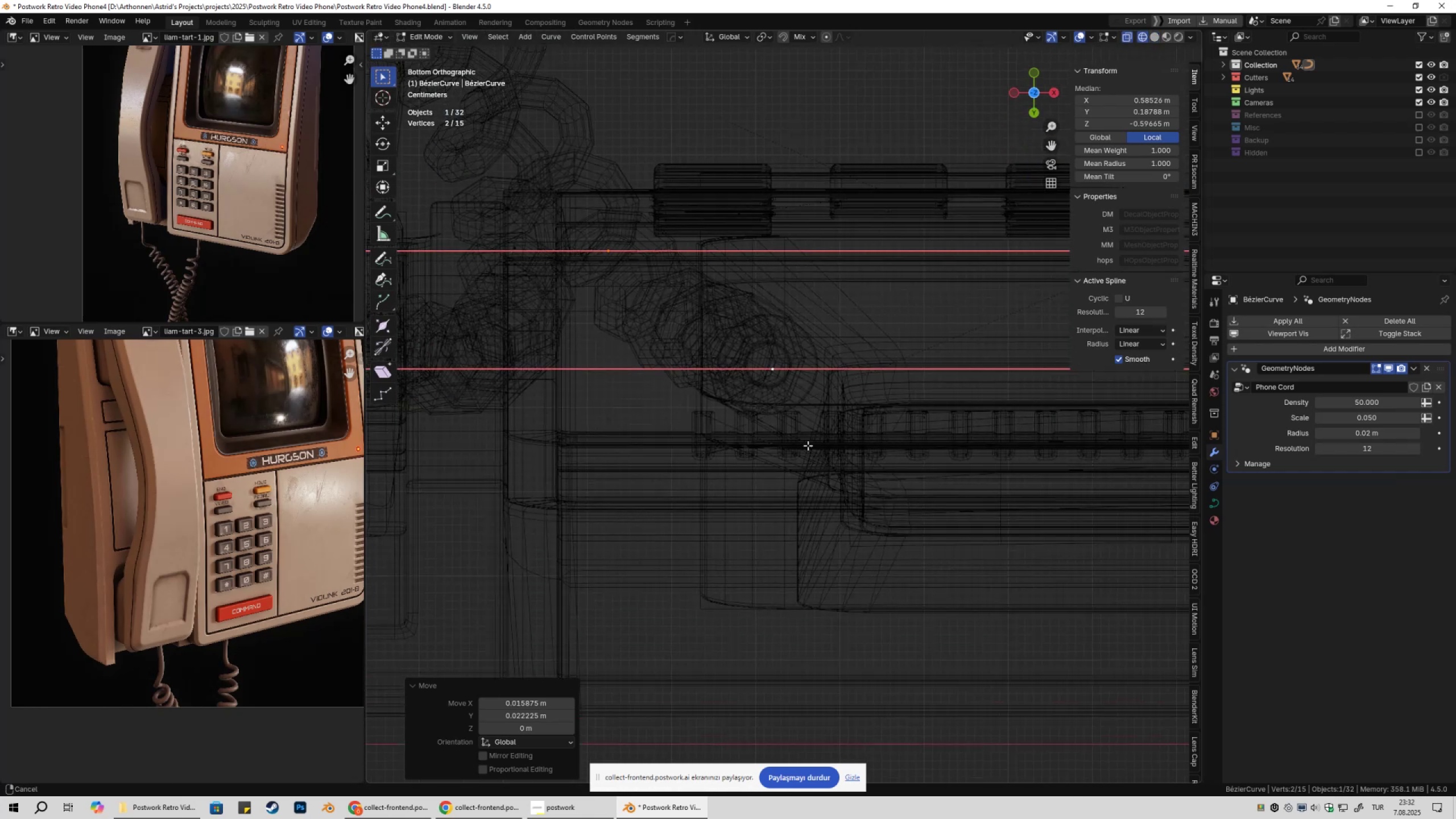 
scroll: coordinate [807, 447], scroll_direction: up, amount: 1.0
 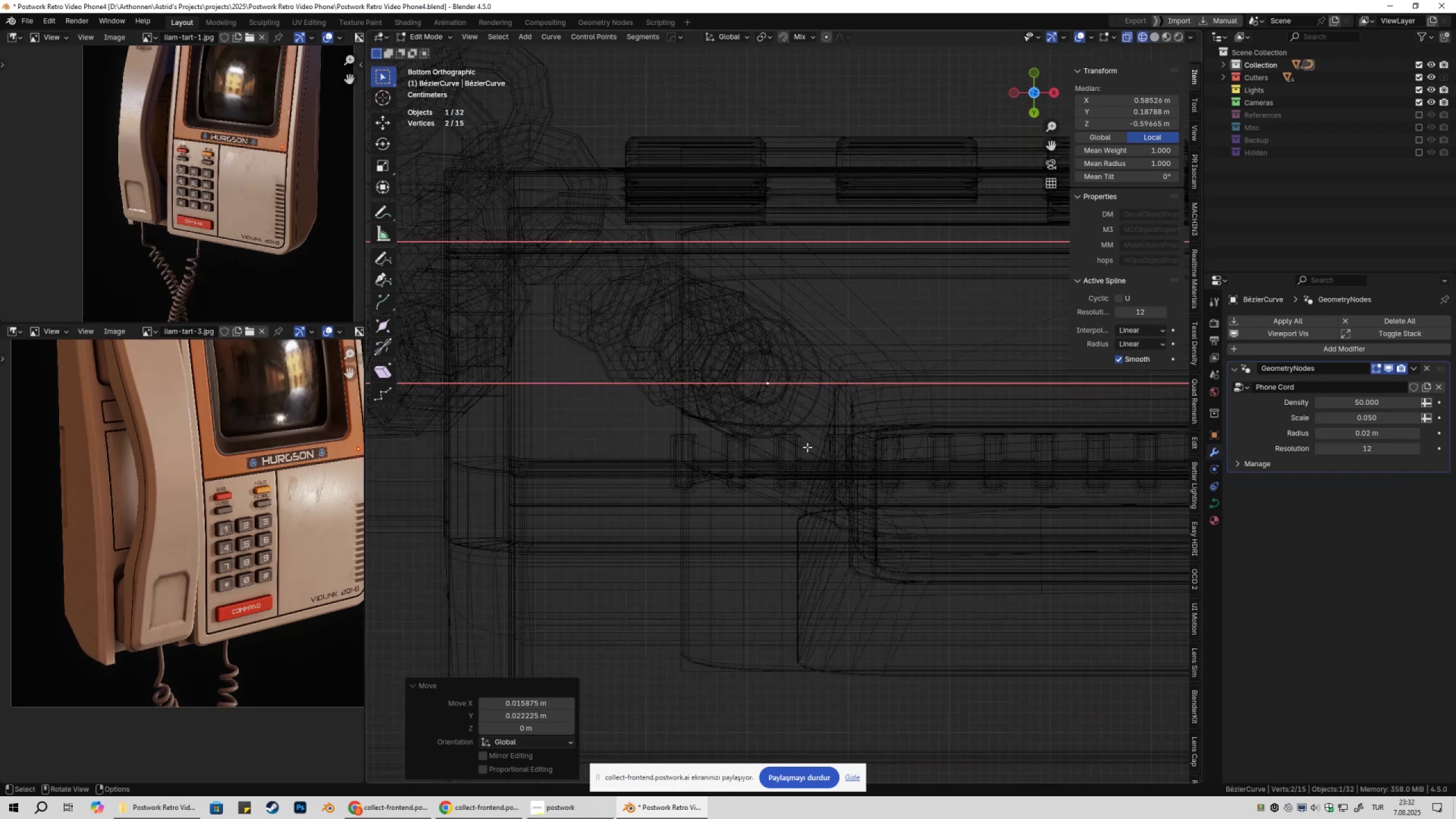 
key(G)
 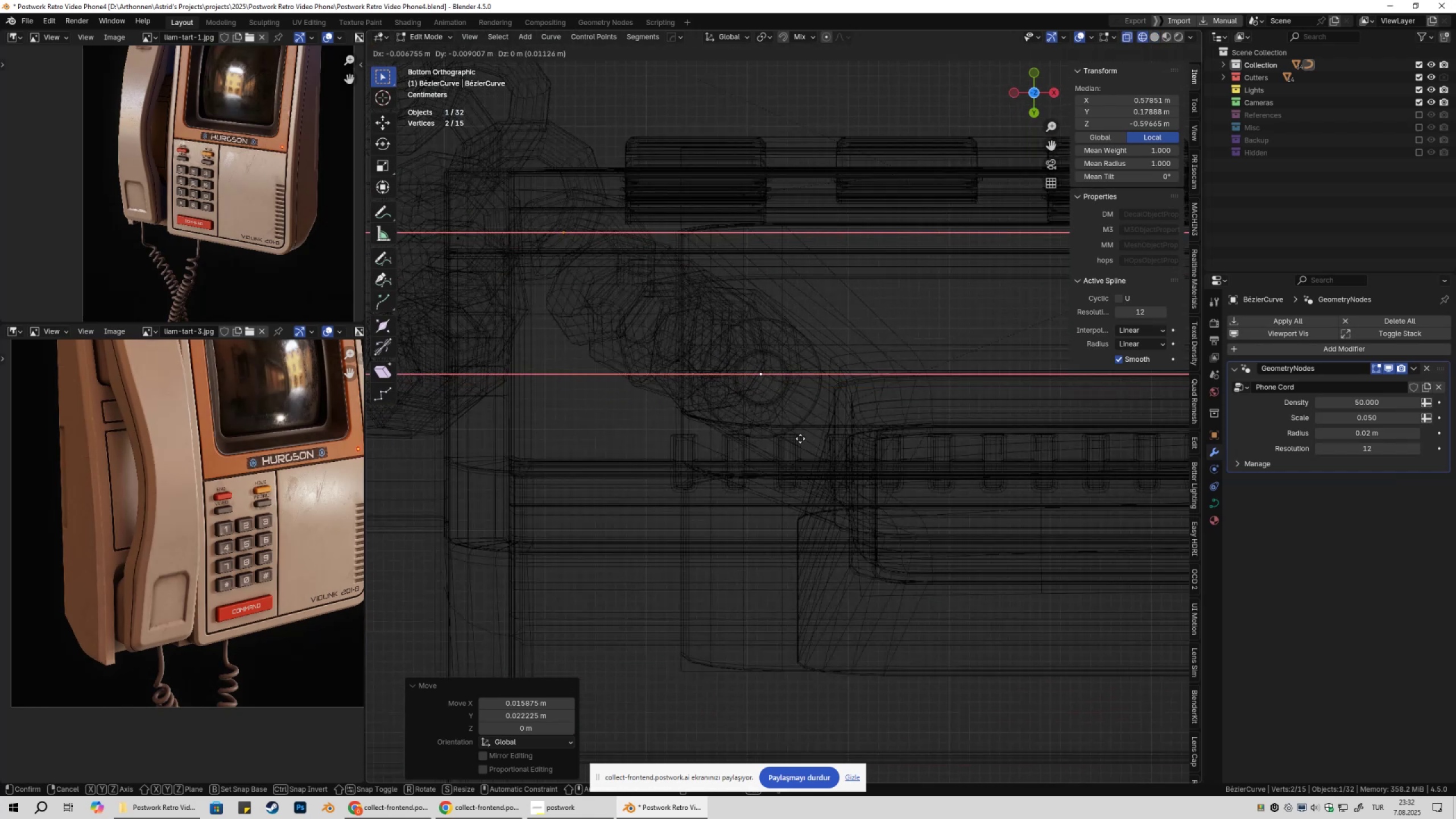 
hold_key(key=ShiftLeft, duration=1.2)
 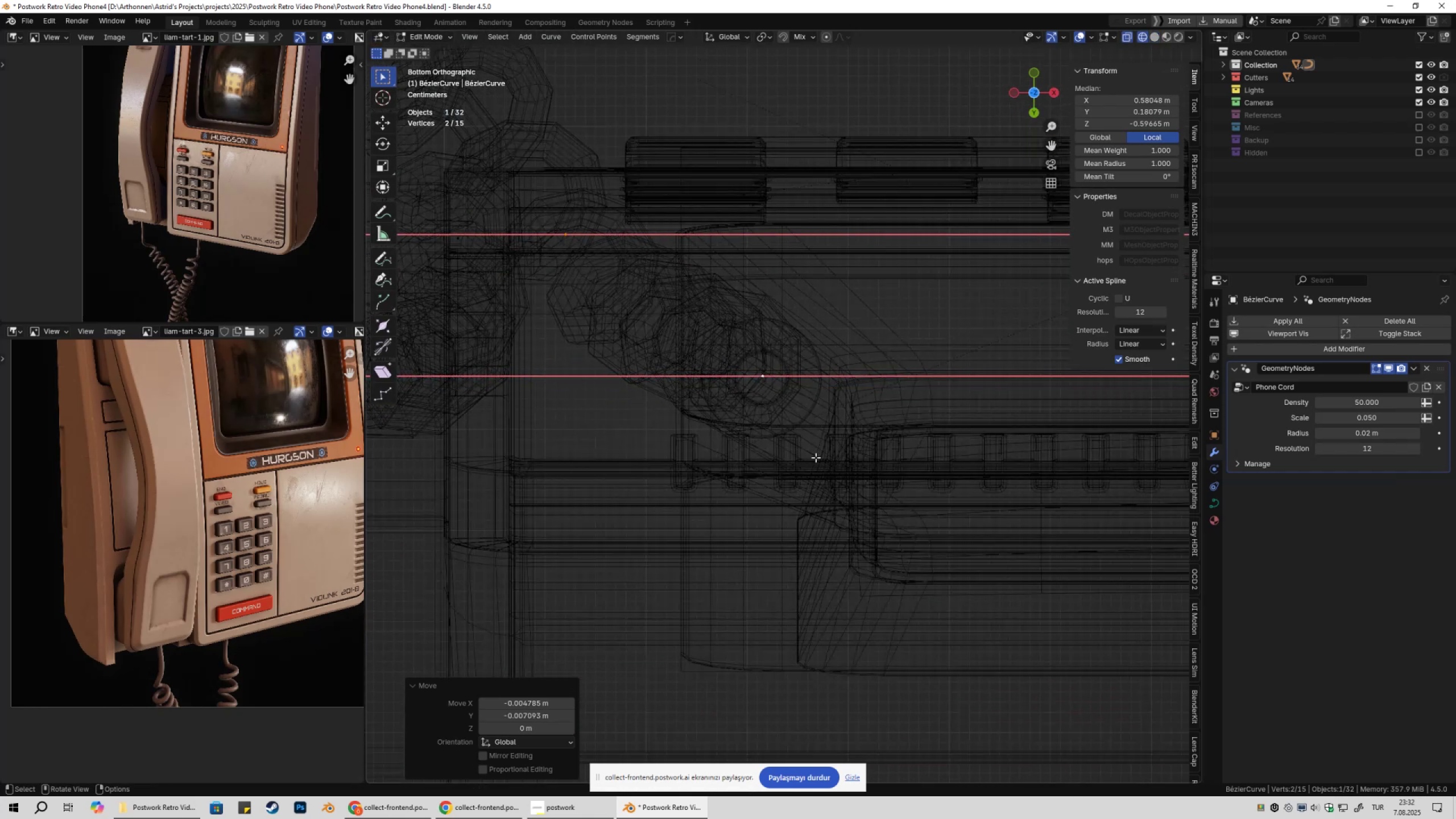 
scroll: coordinate [796, 483], scroll_direction: down, amount: 13.0
 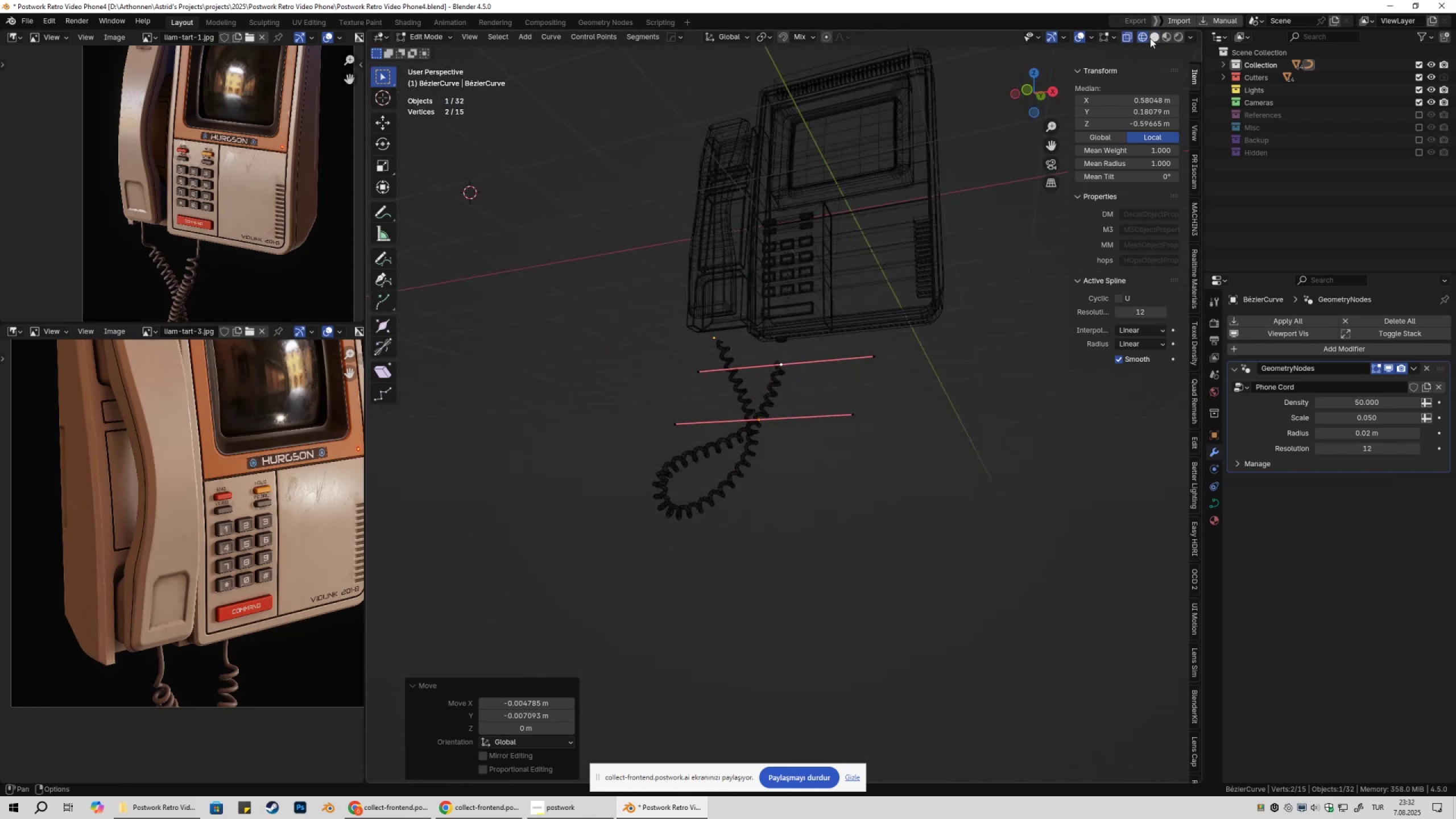 
left_click([1152, 38])
 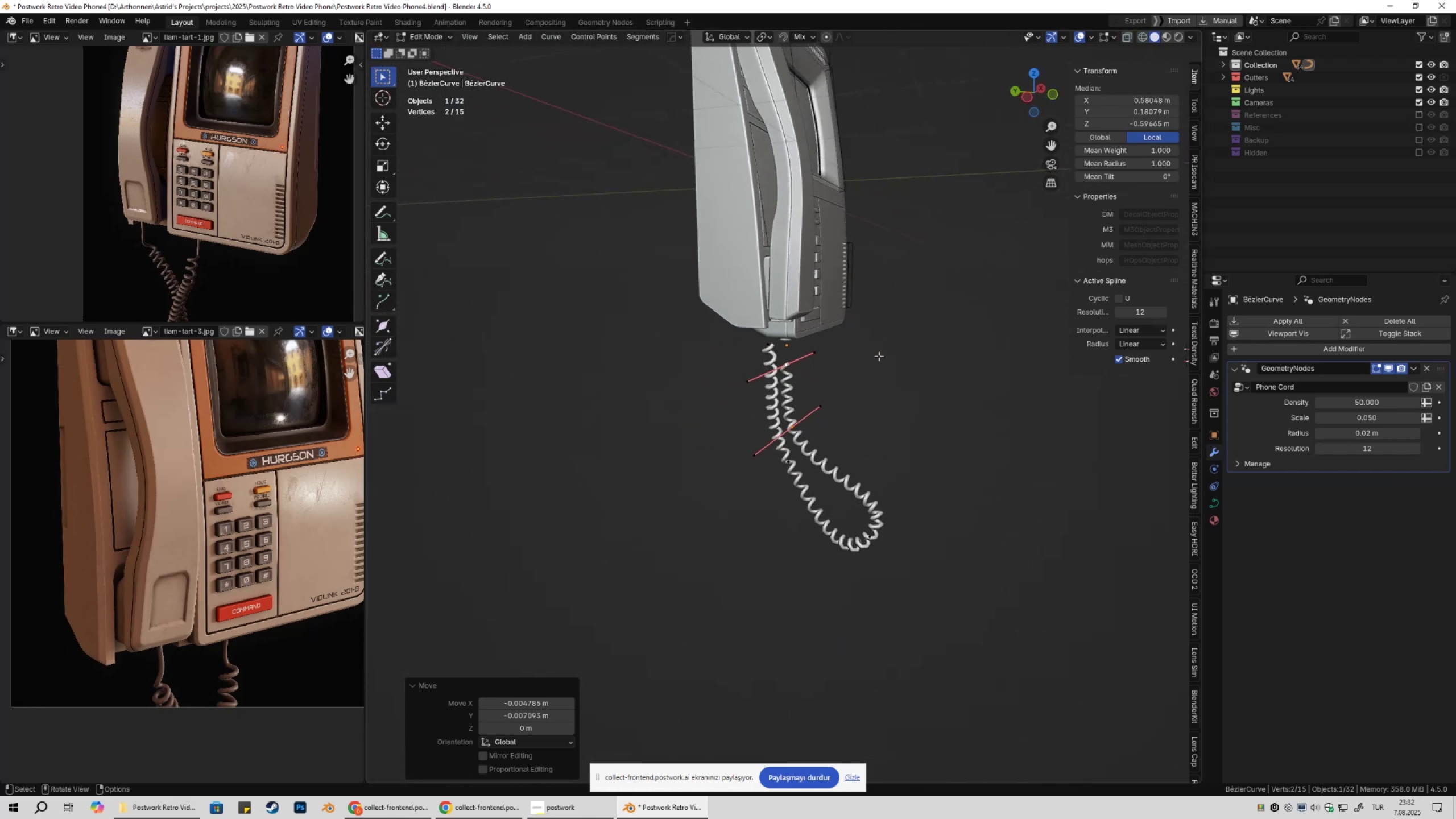 
double_click([871, 538])
 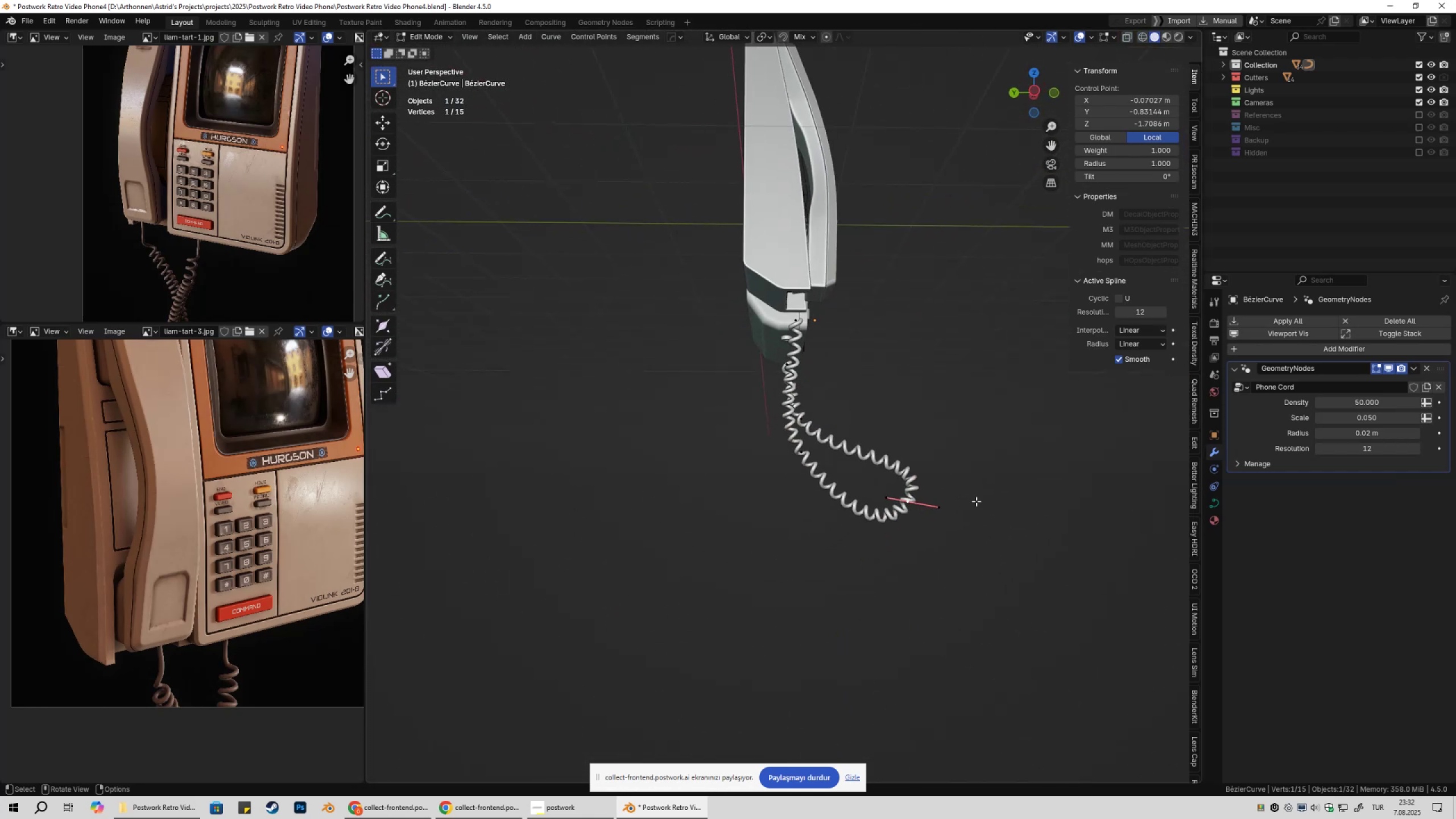 
type(gy)
 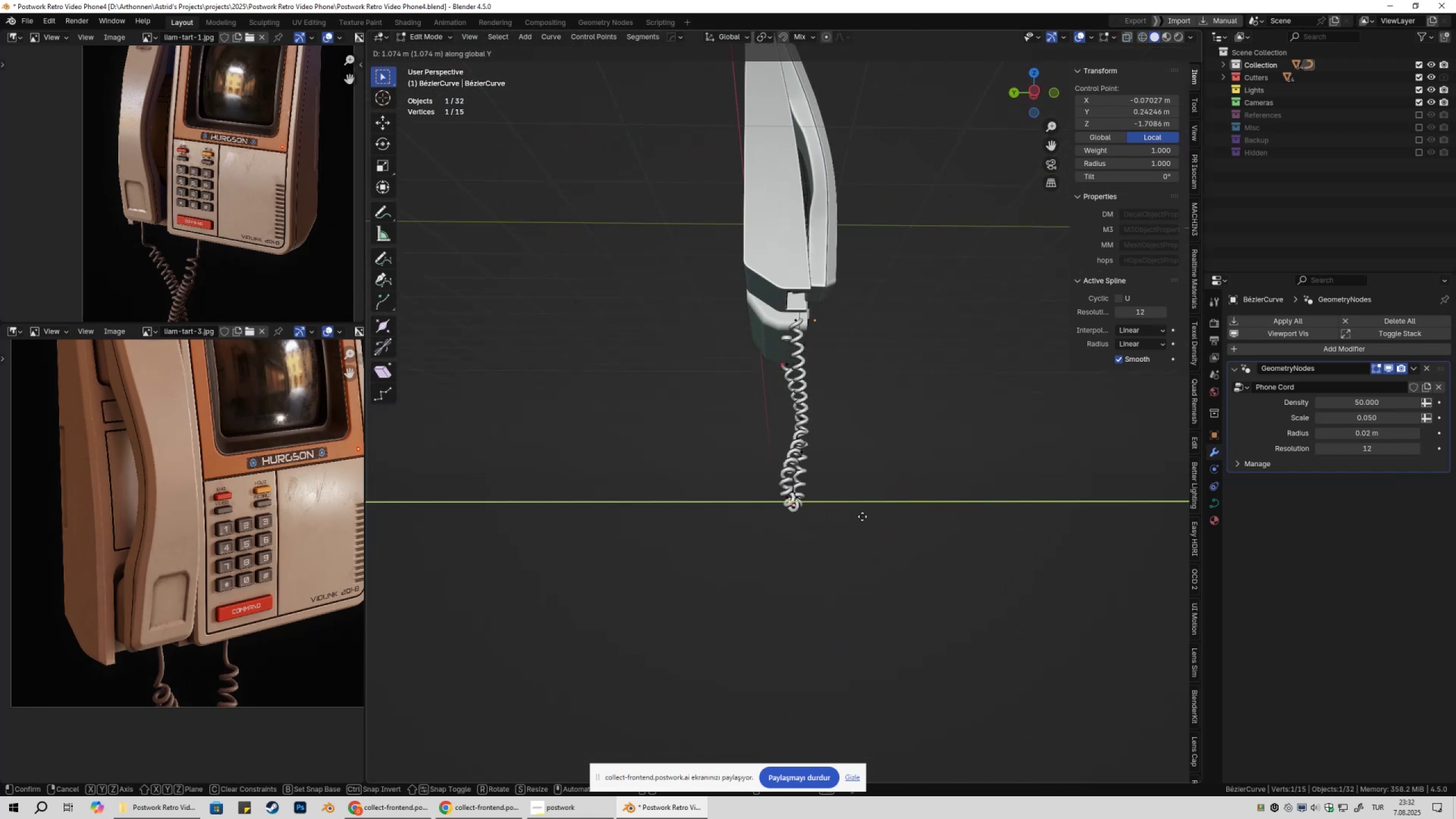 
left_click([862, 517])
 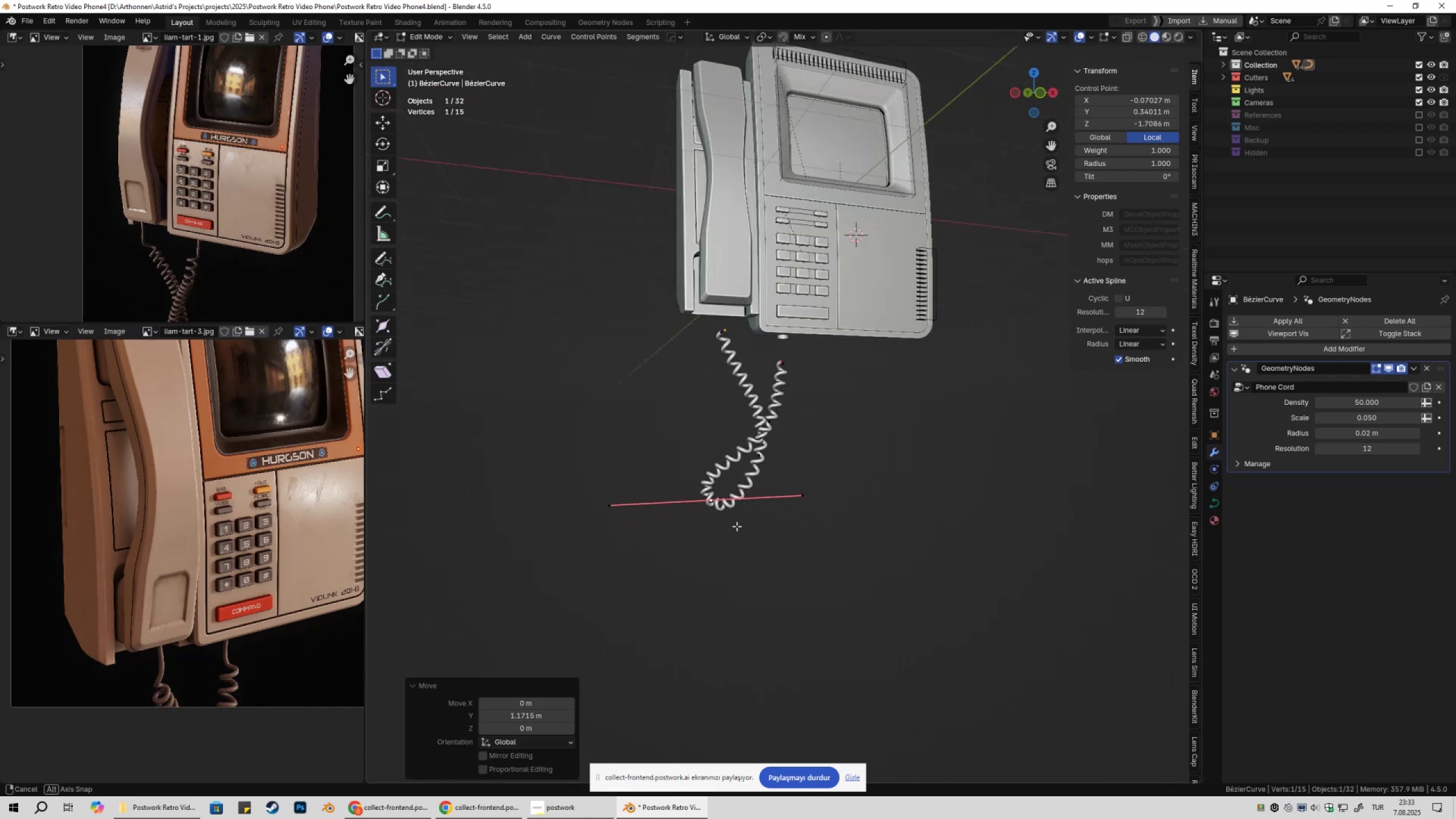 
type(gy)
 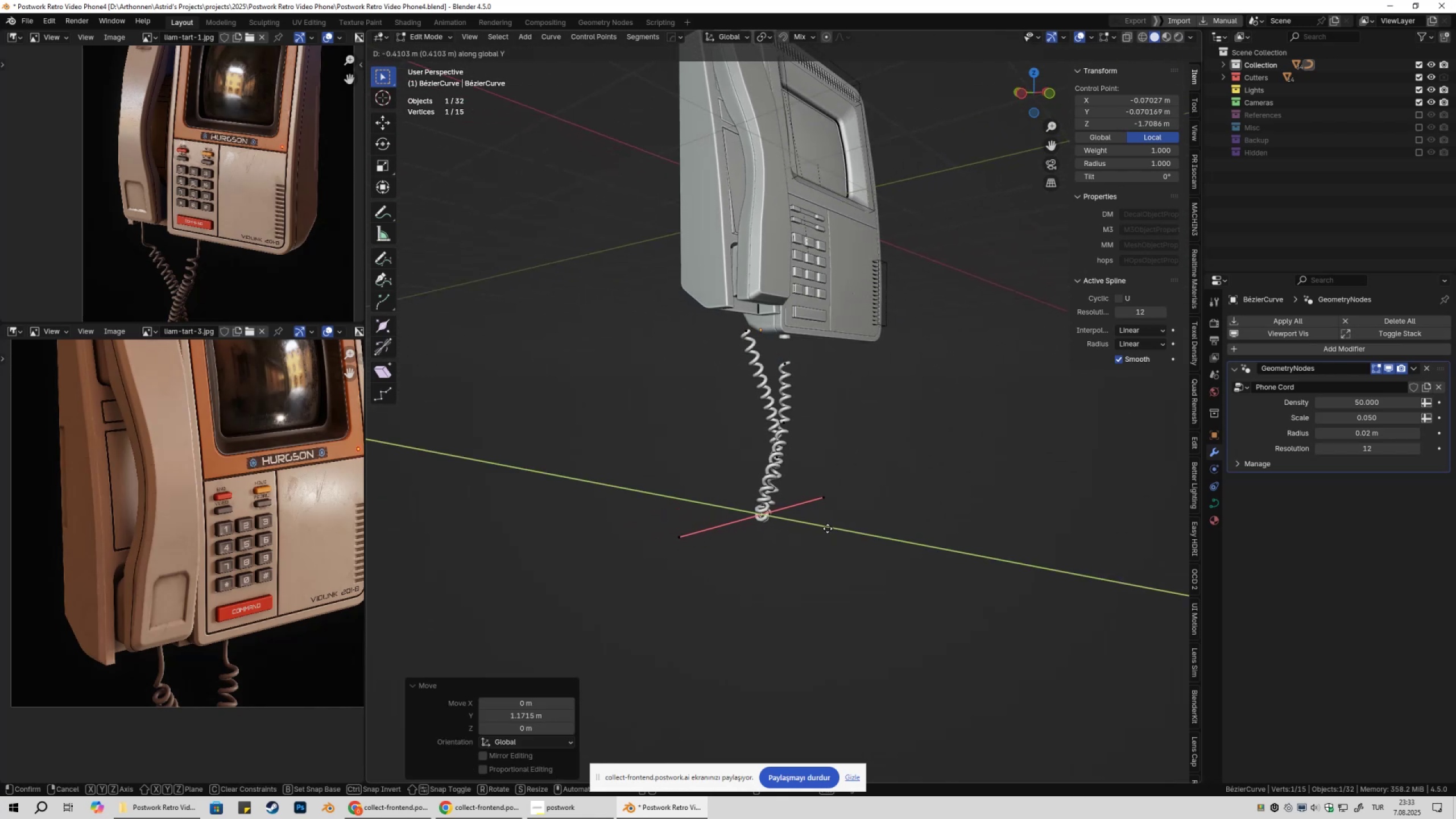 
type(rz)
key(Escape)
 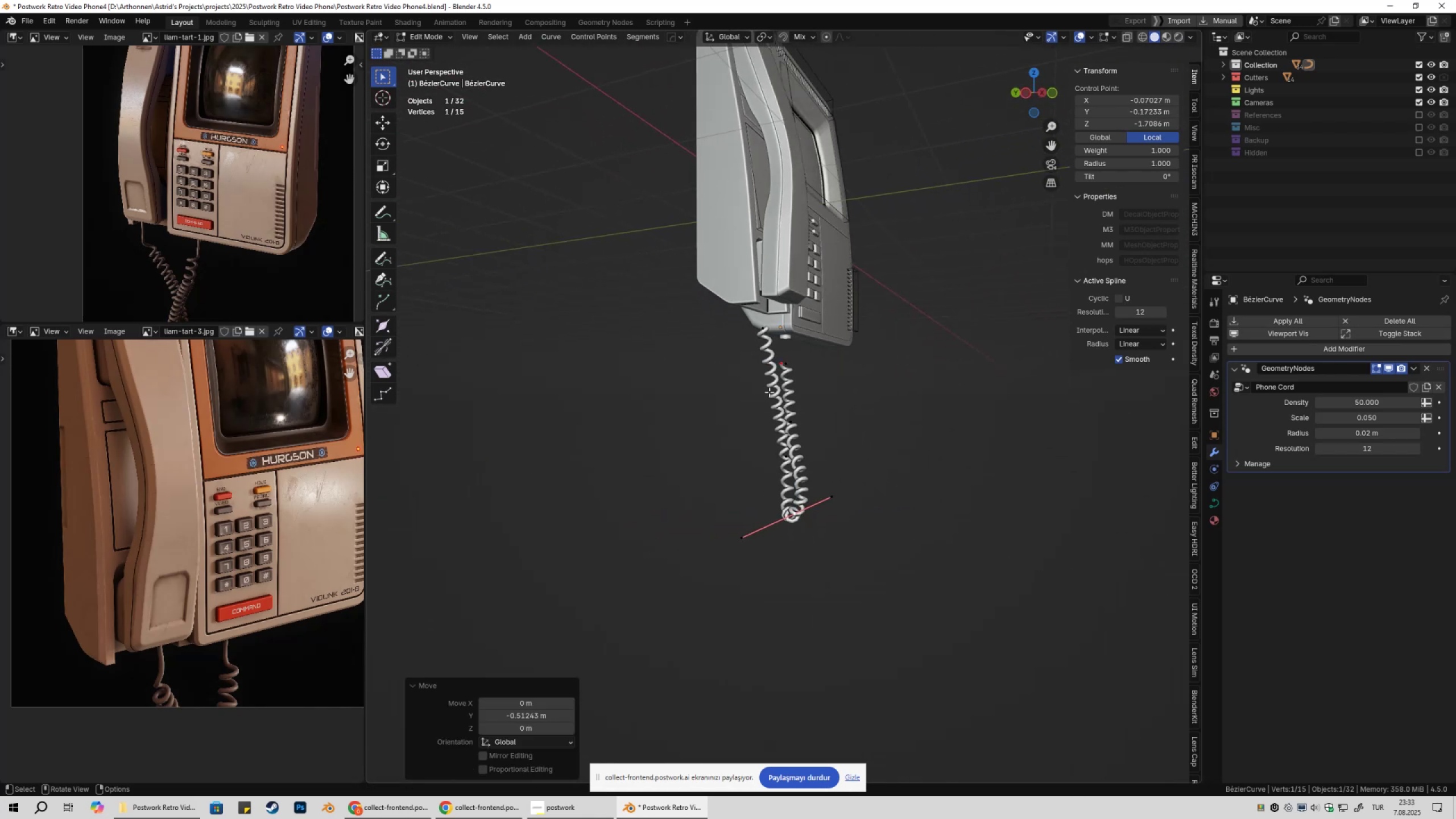 
left_click([758, 345])
 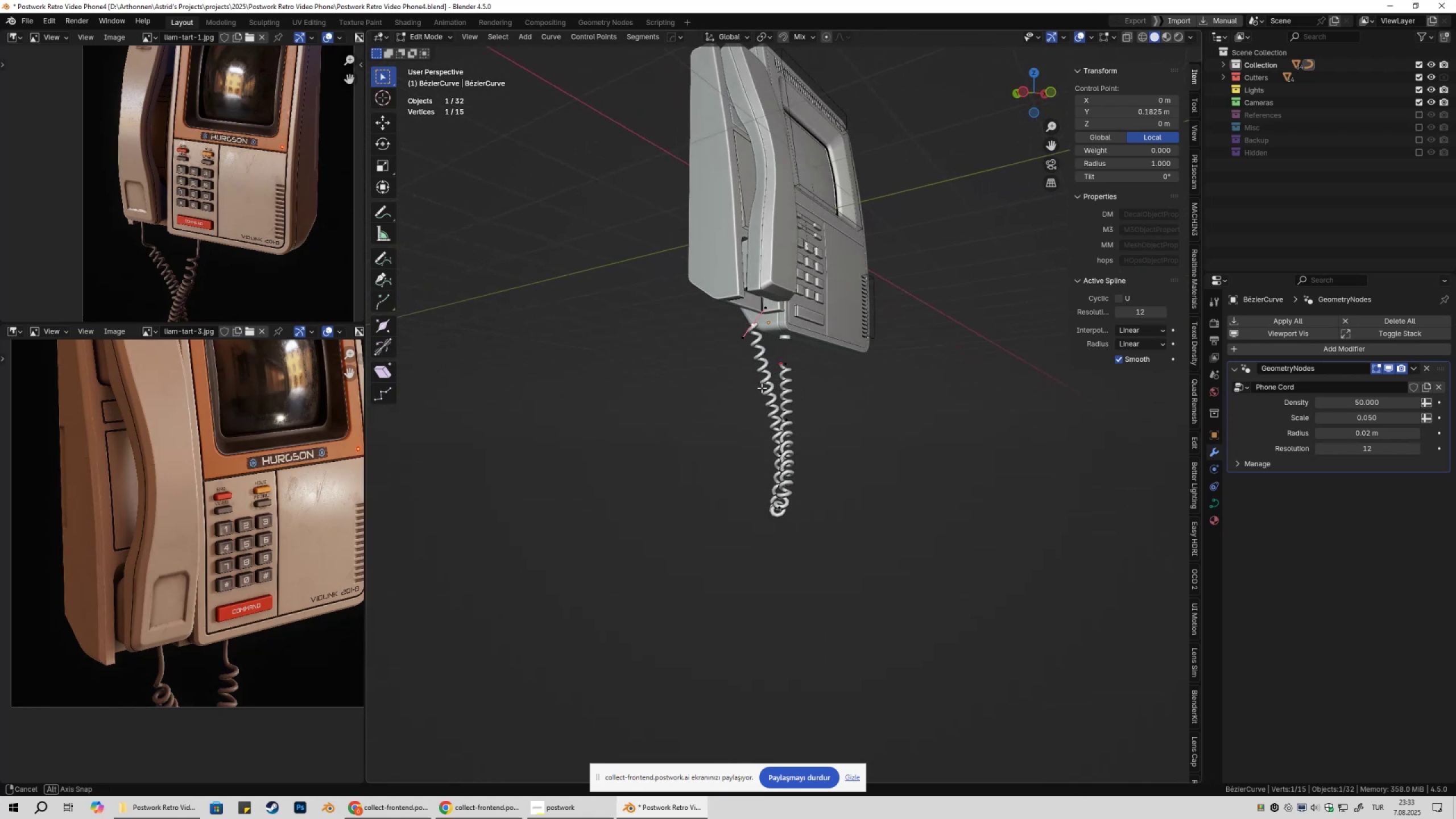 
hold_key(key=ShiftLeft, duration=0.35)
 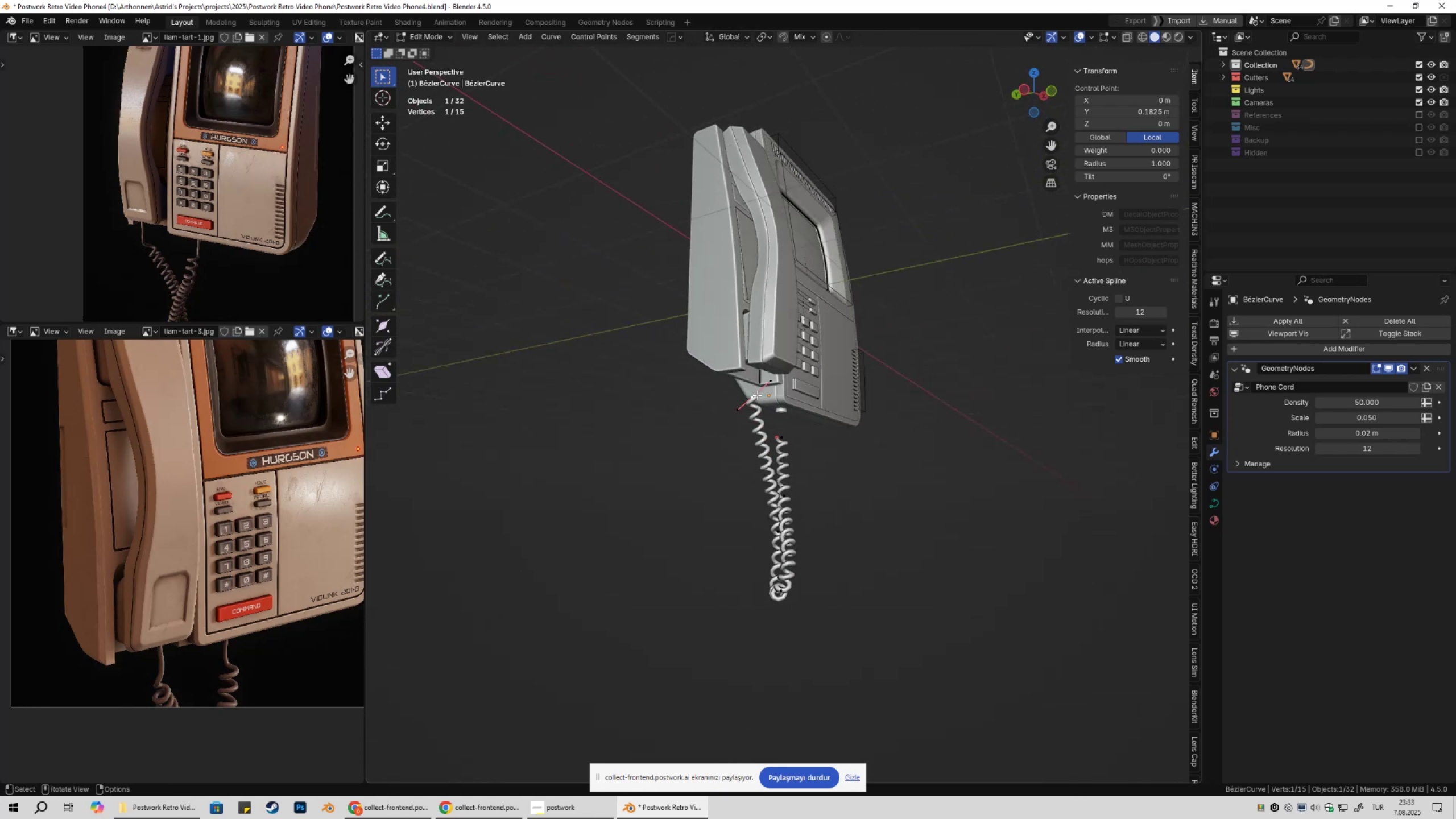 
key(Tab)
 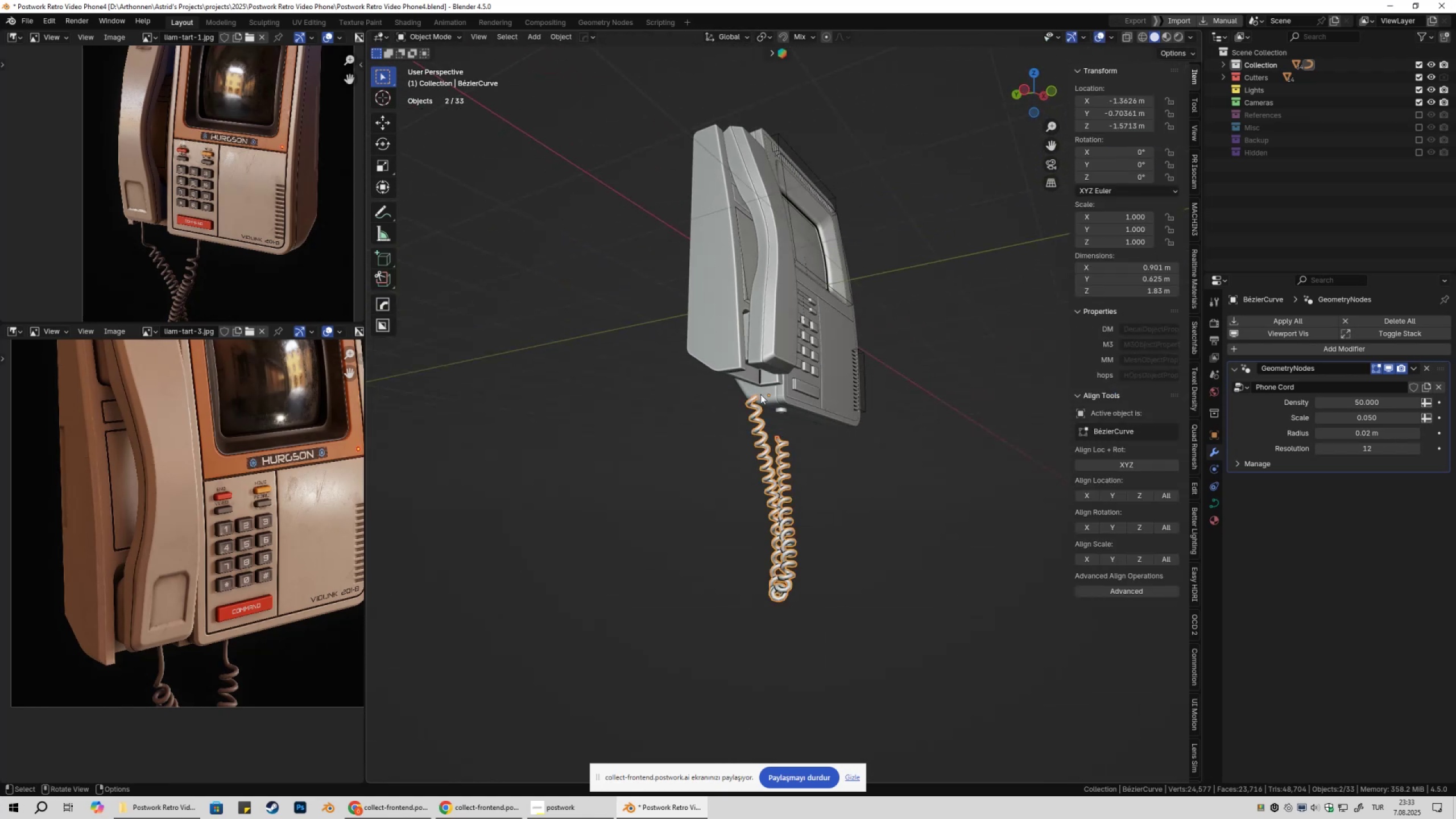 
scroll: coordinate [770, 386], scroll_direction: up, amount: 3.0
 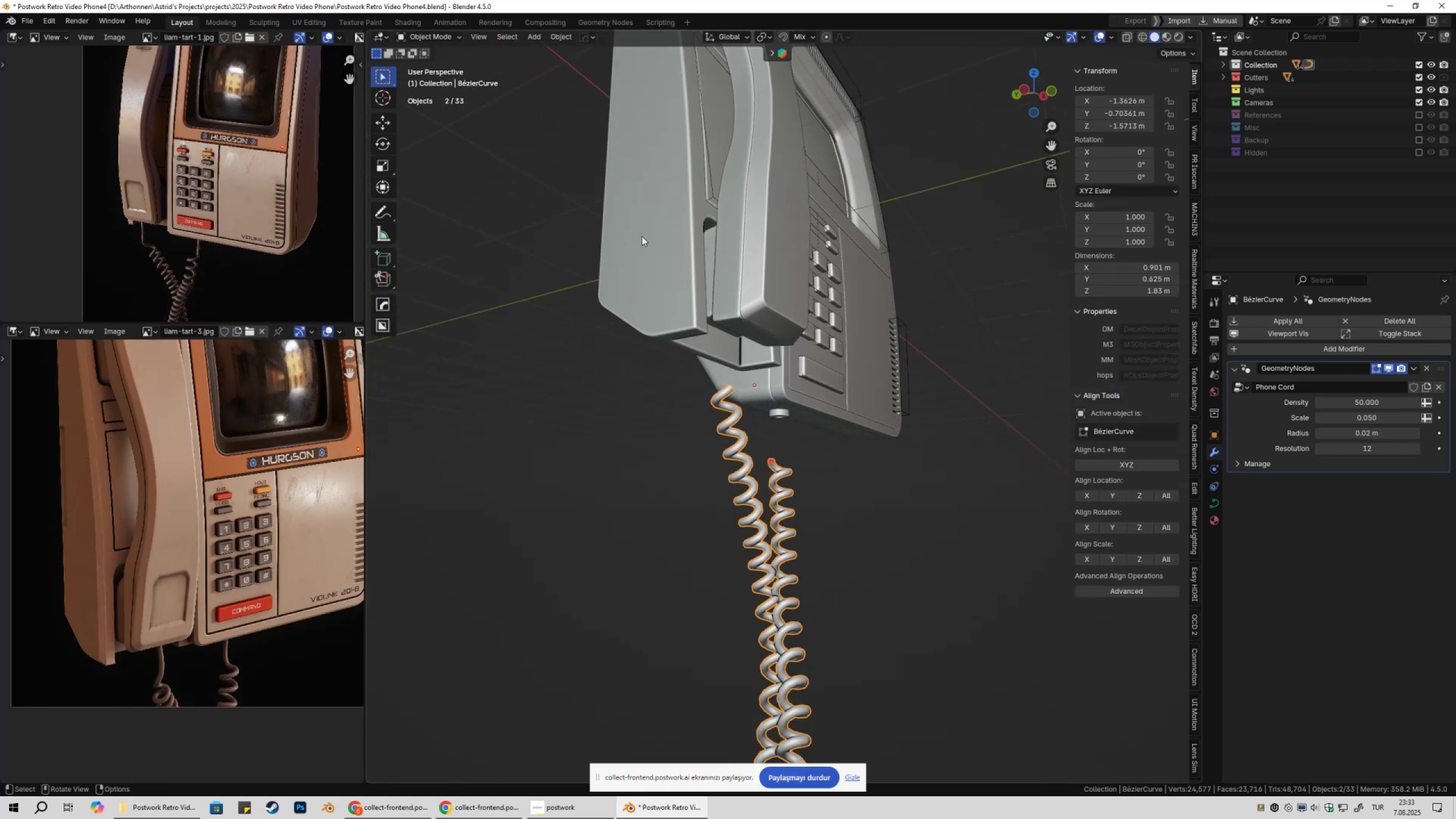 
left_click([642, 236])
 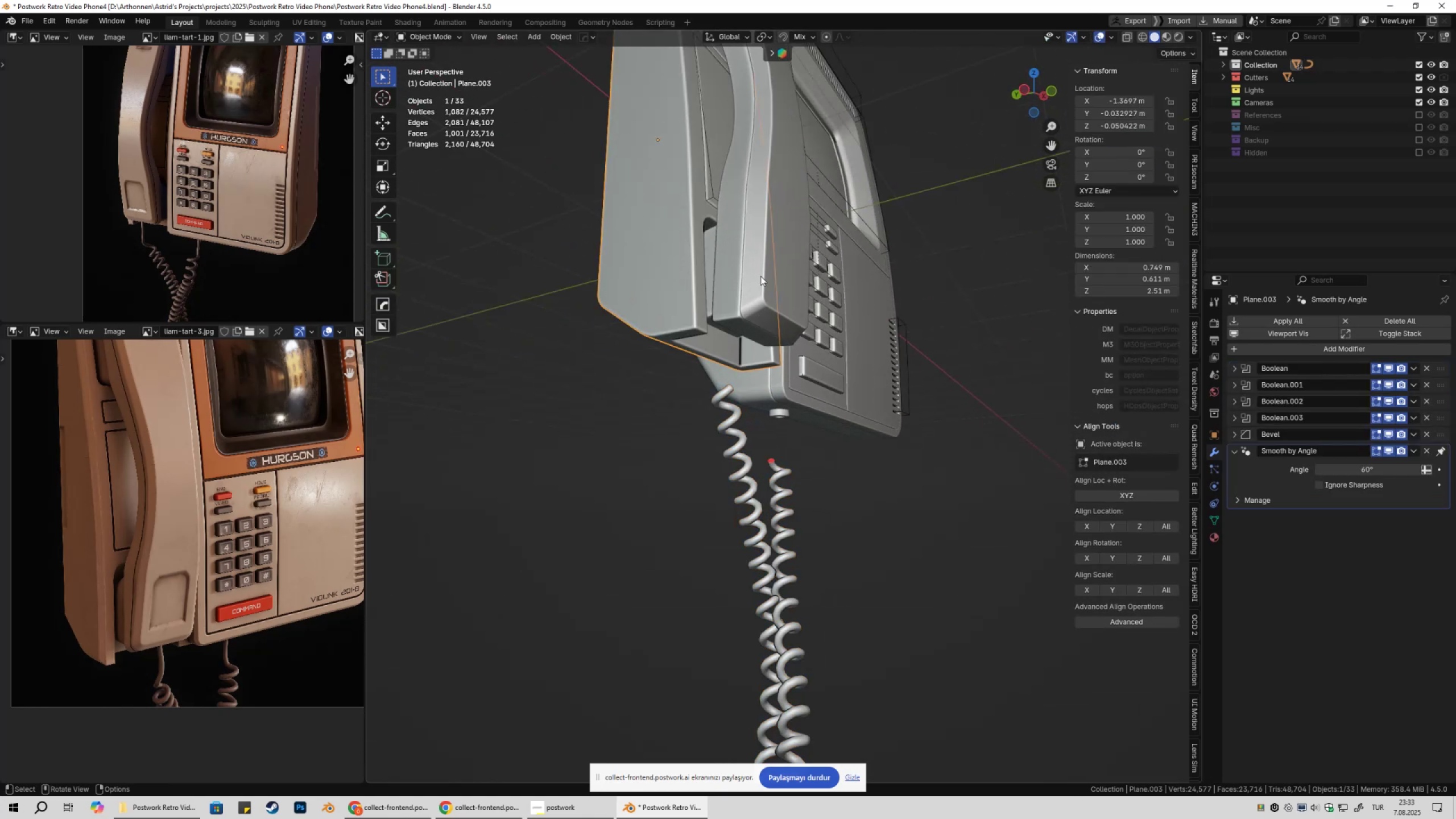 
hold_key(key=ShiftLeft, duration=0.38)
 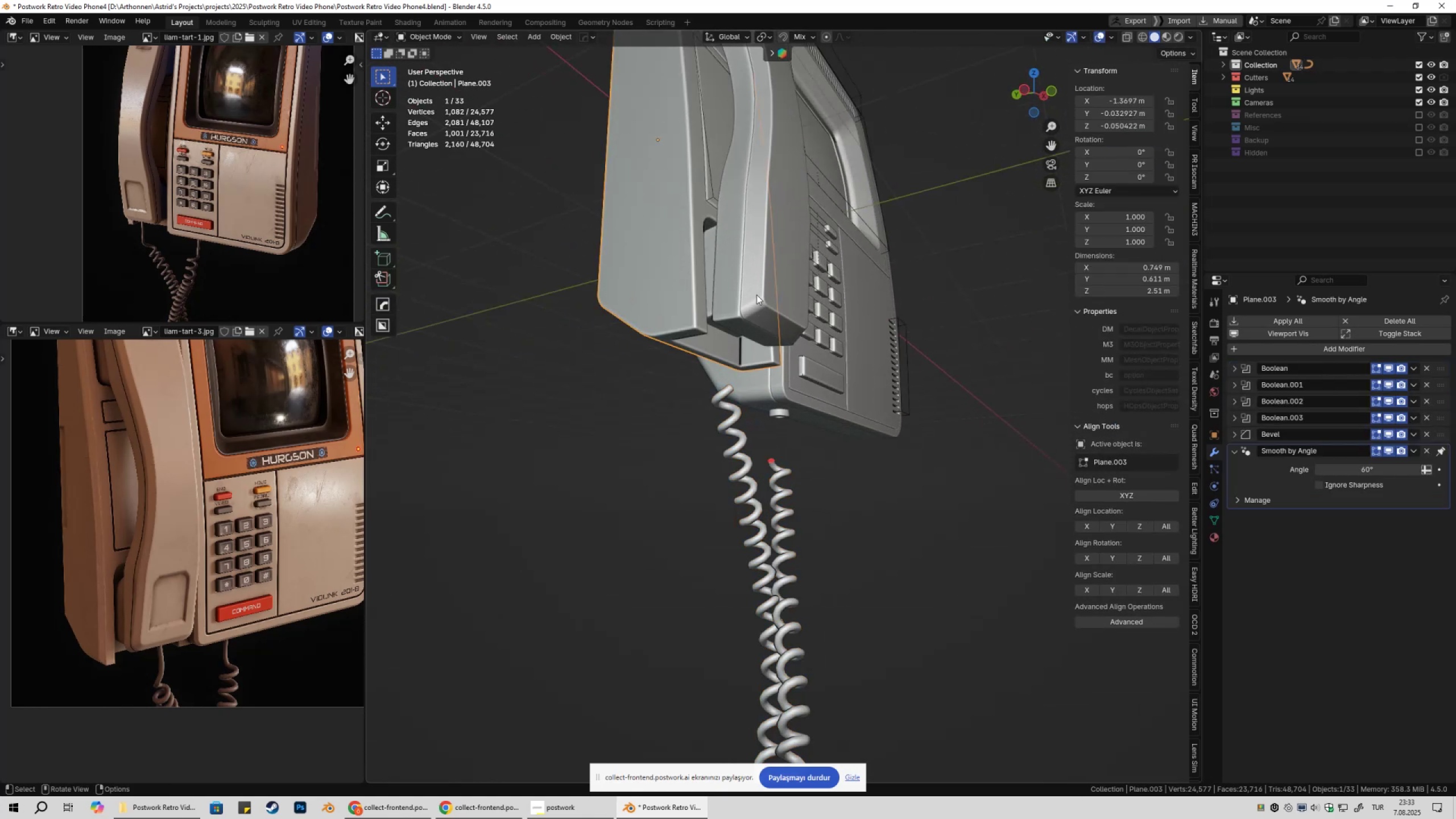 
hold_key(key=ShiftLeft, duration=0.39)
 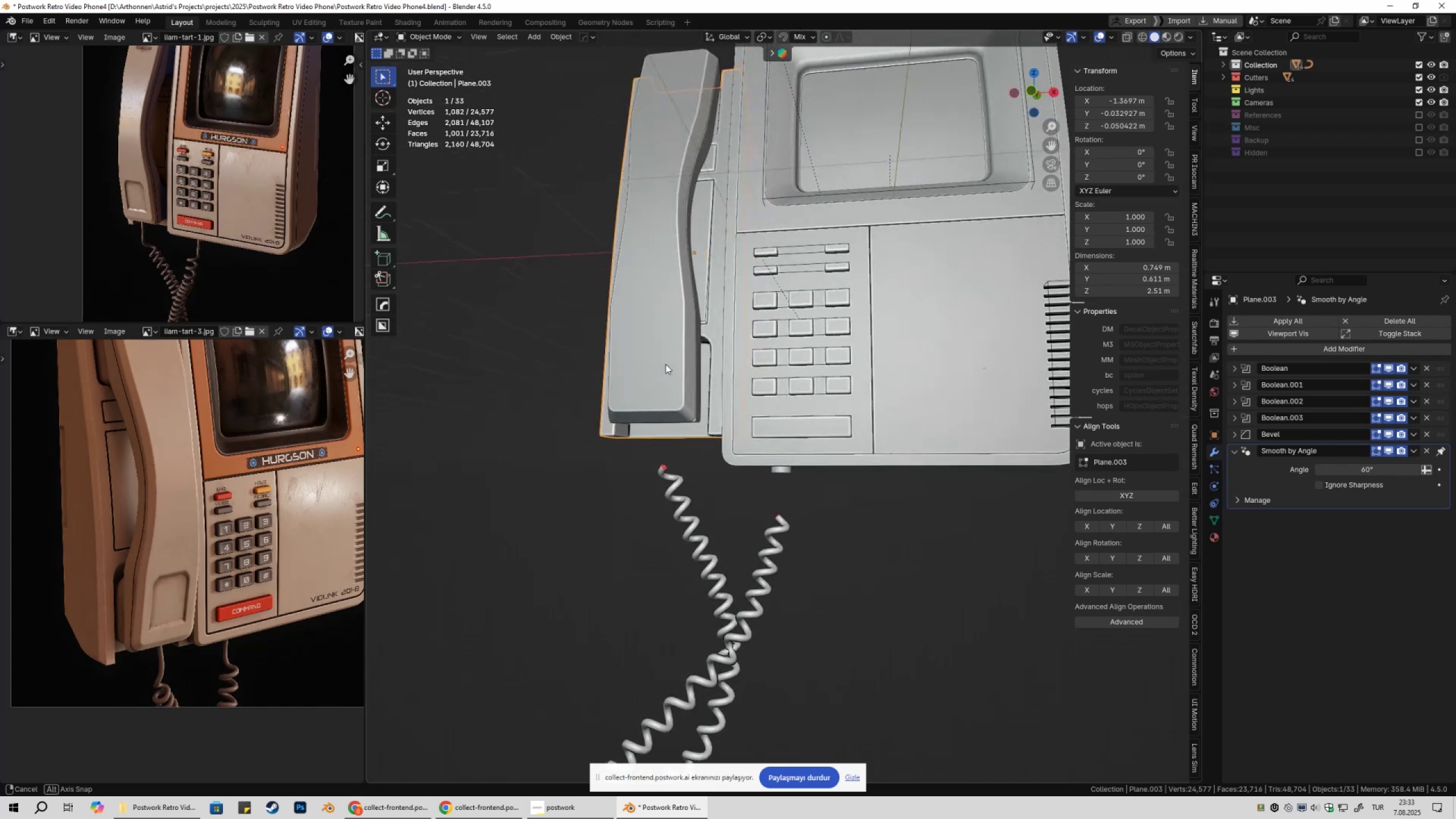 
wait(10.35)
 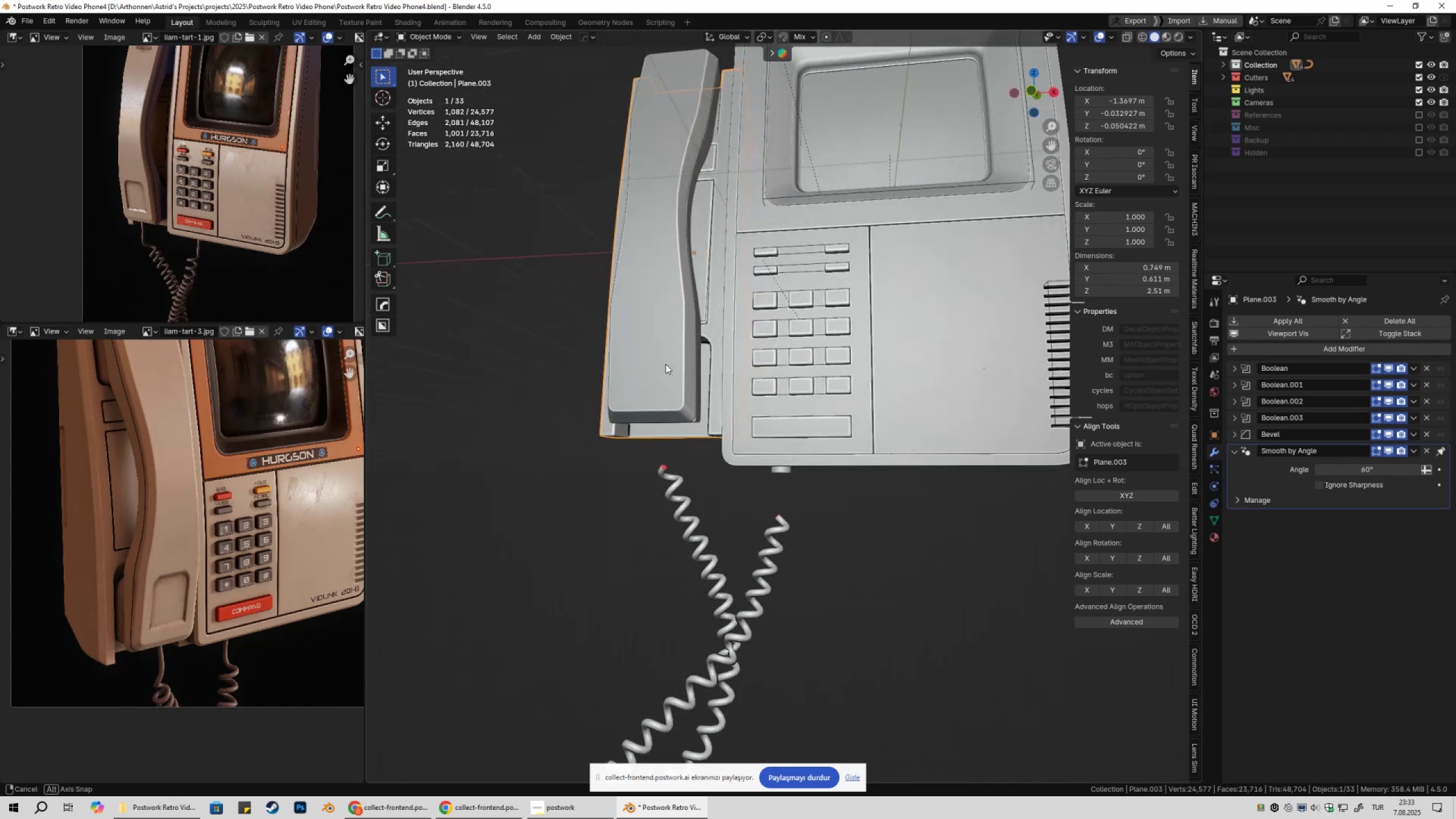 
hold_key(key=ShiftLeft, duration=0.3)
 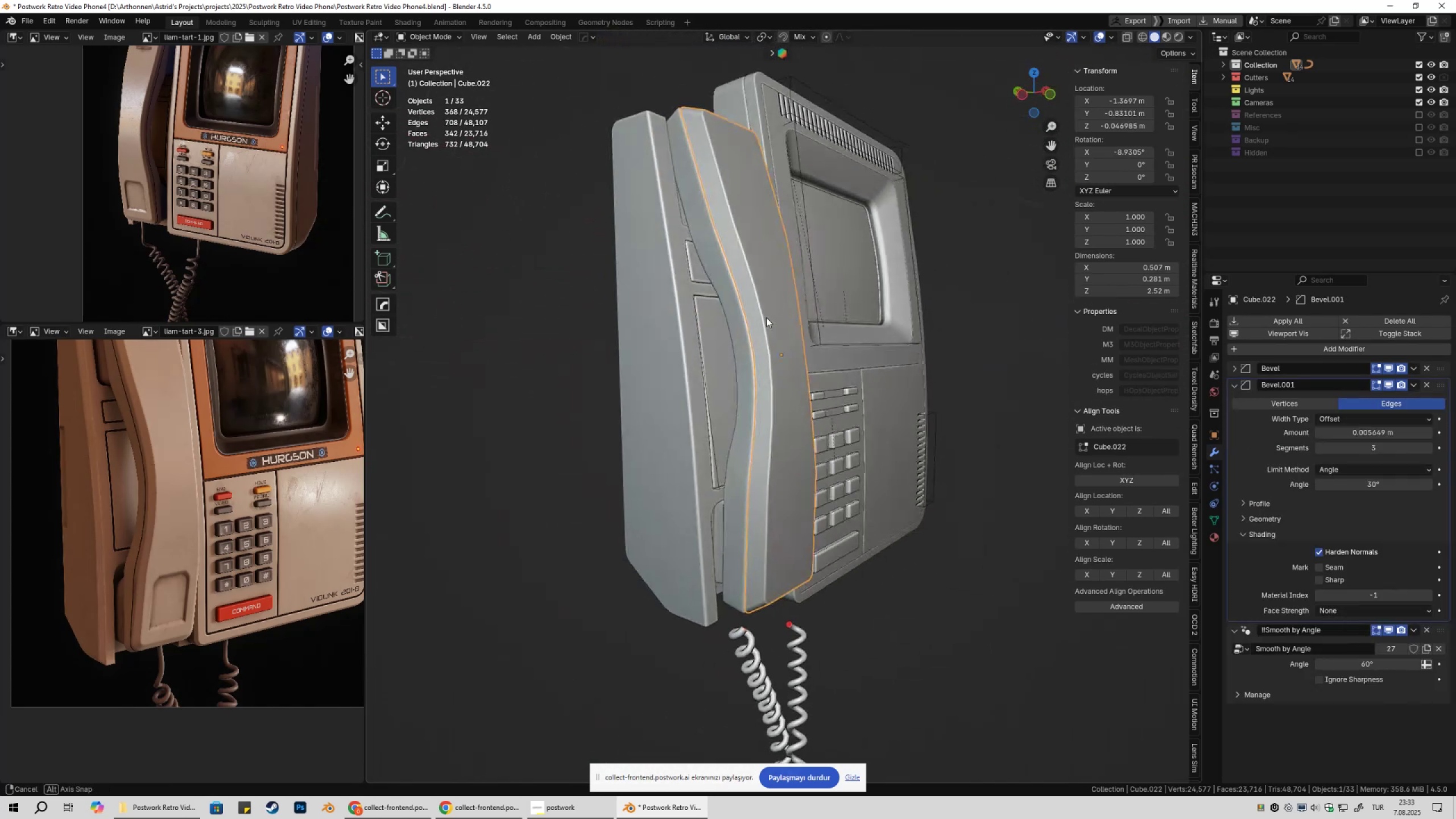 
hold_key(key=ShiftLeft, duration=0.37)
 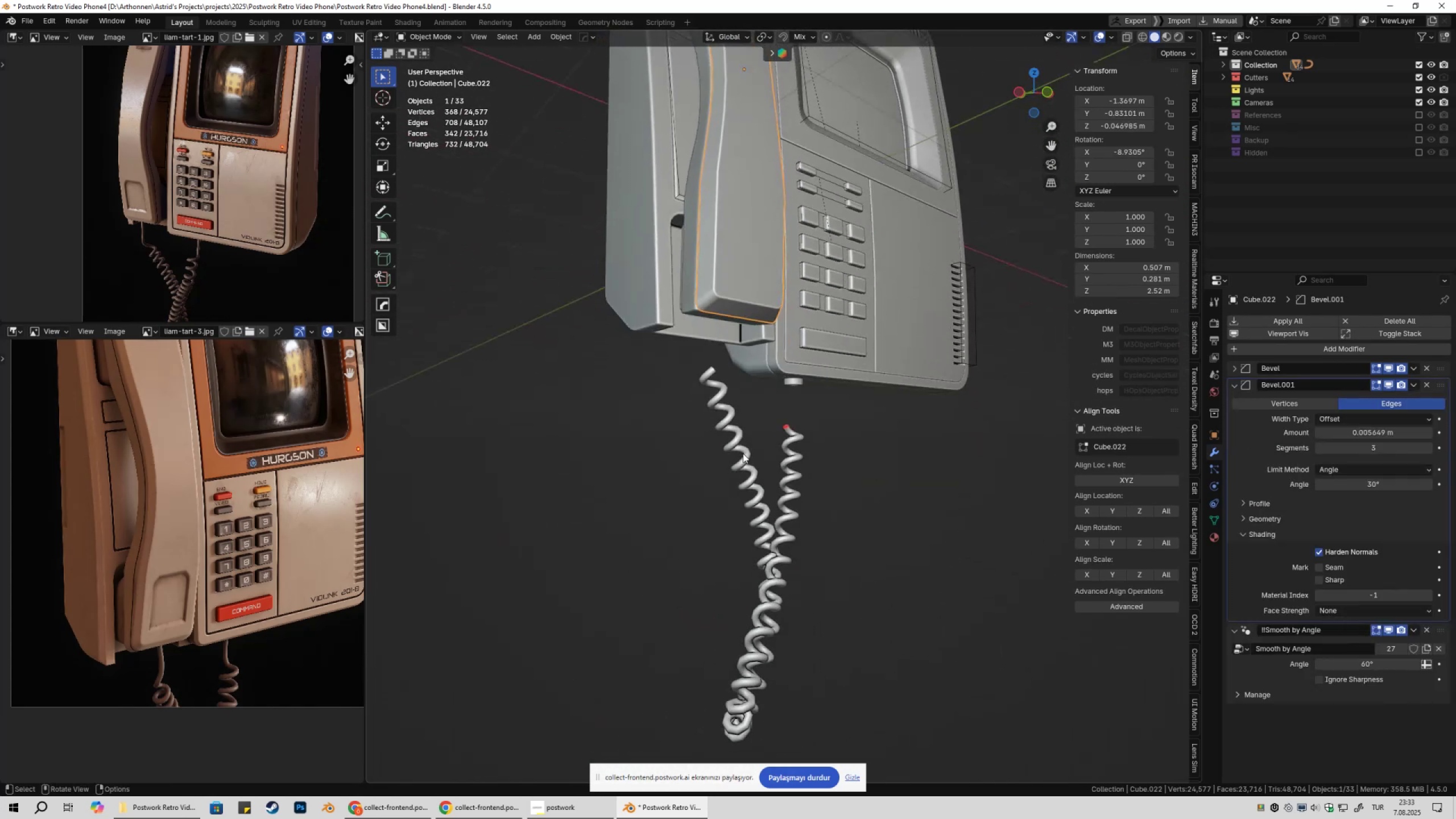 
left_click([743, 453])
 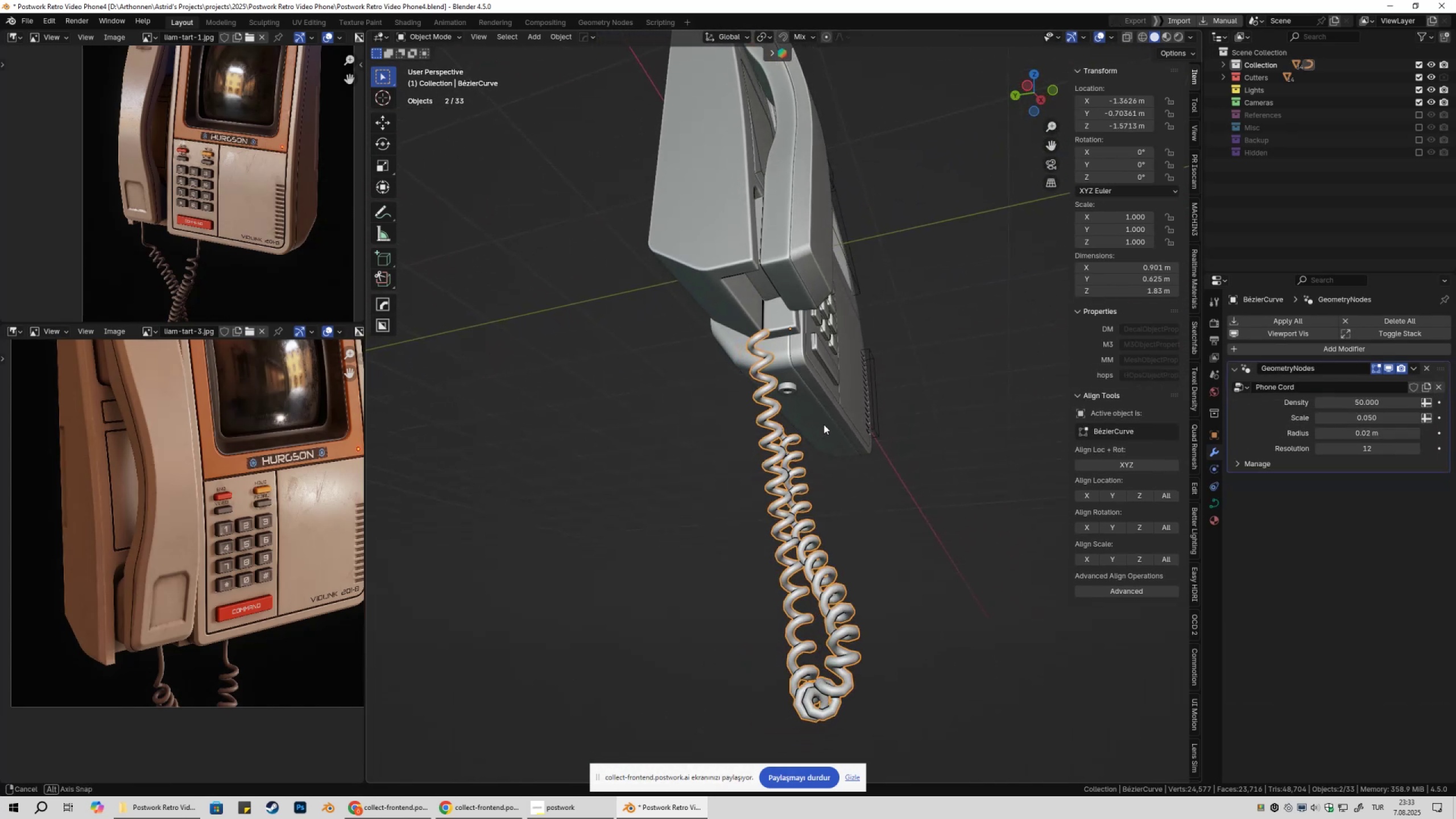 
key(Tab)
 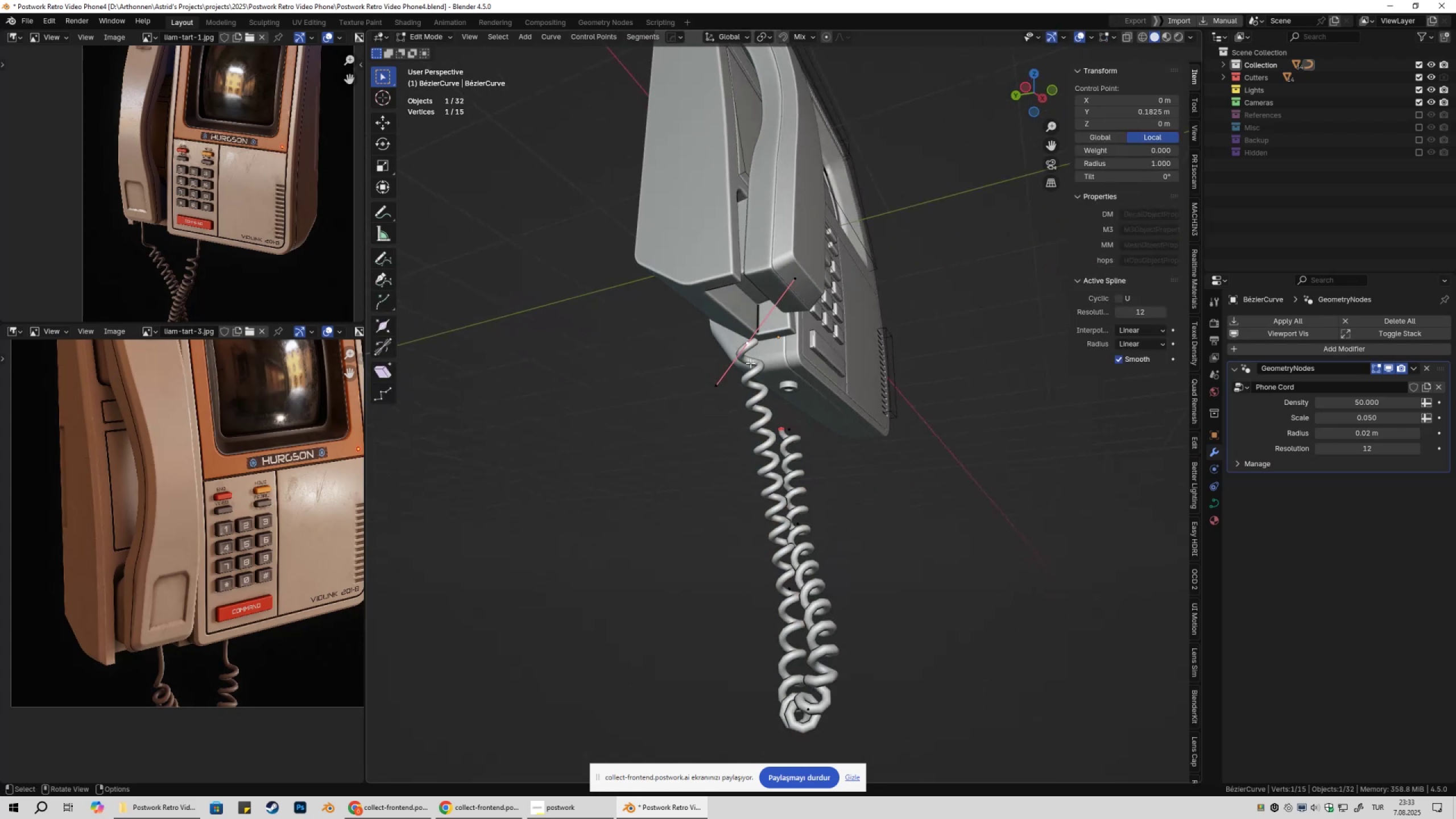 
left_click([746, 357])
 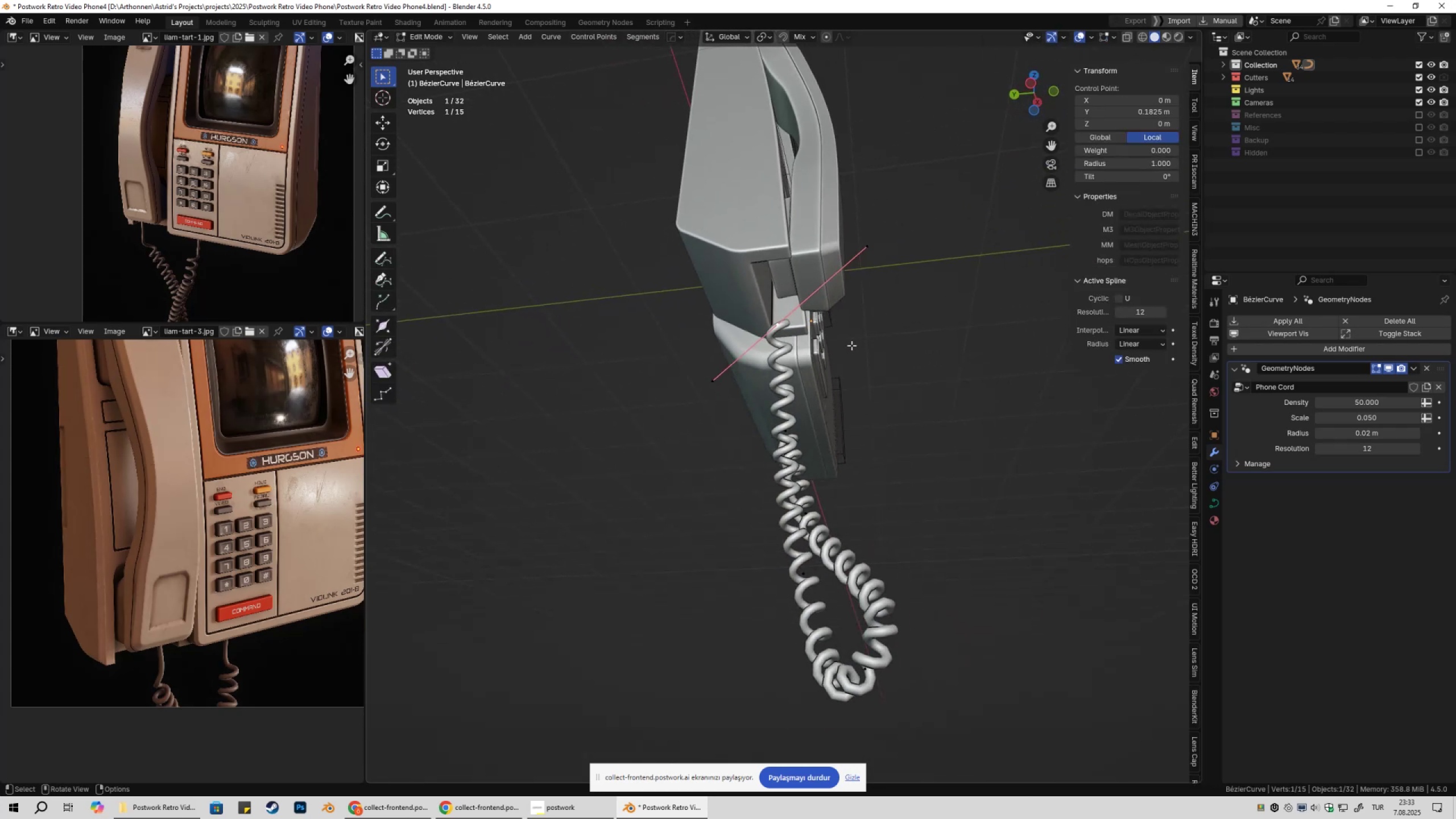 
key(Numpad7)
 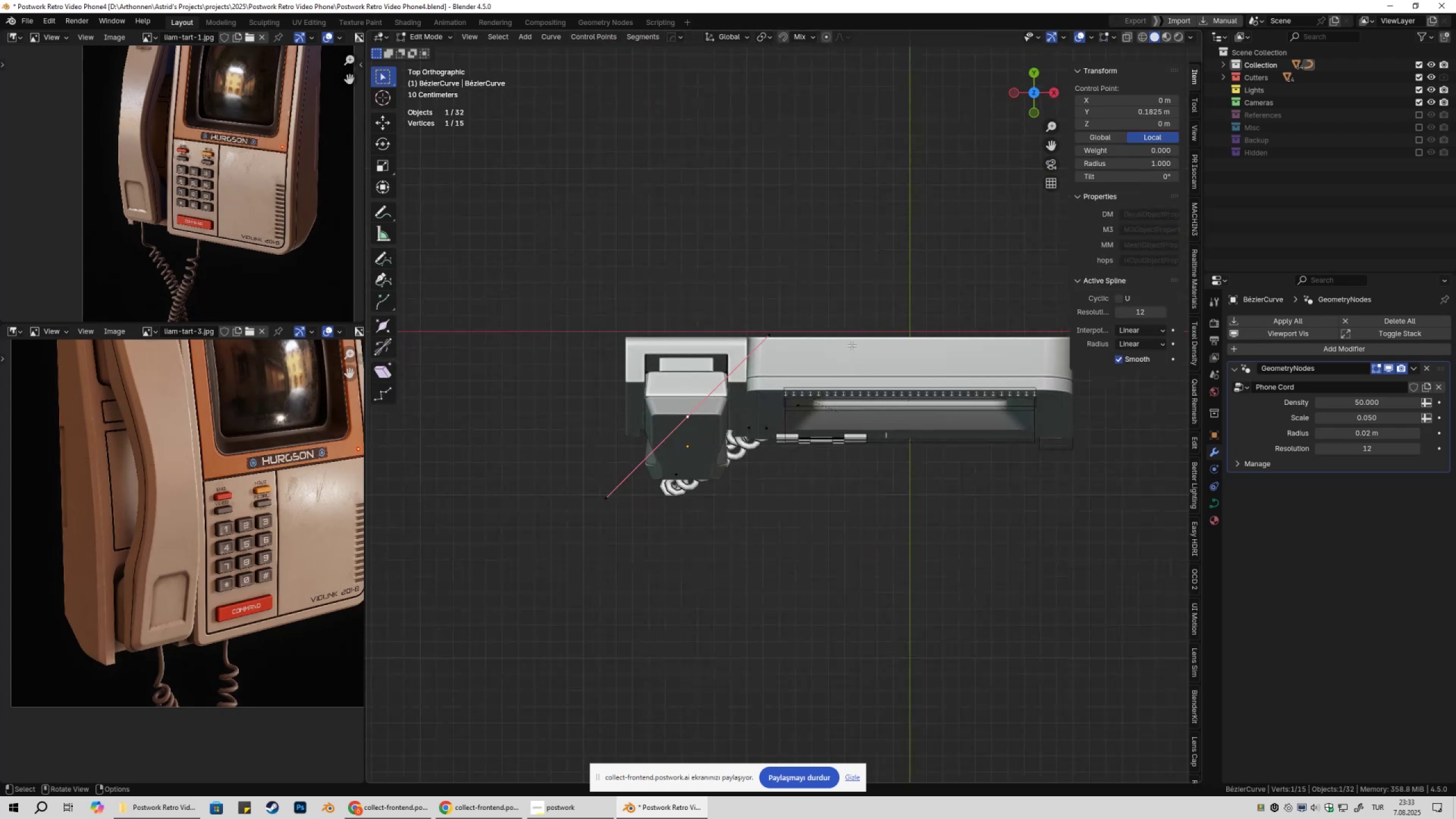 
key(Numpad9)
 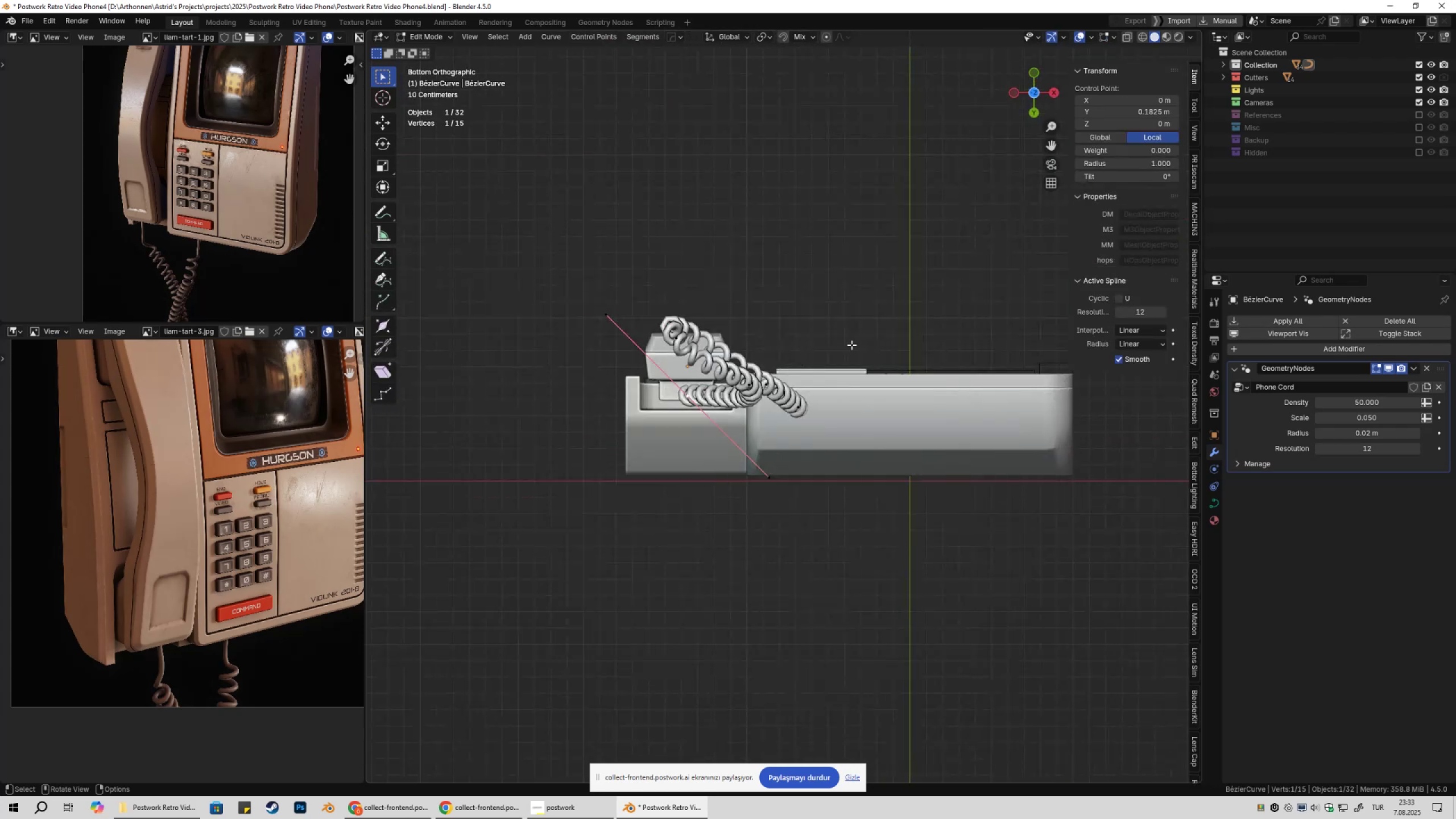 
key(Shift+ShiftLeft)
 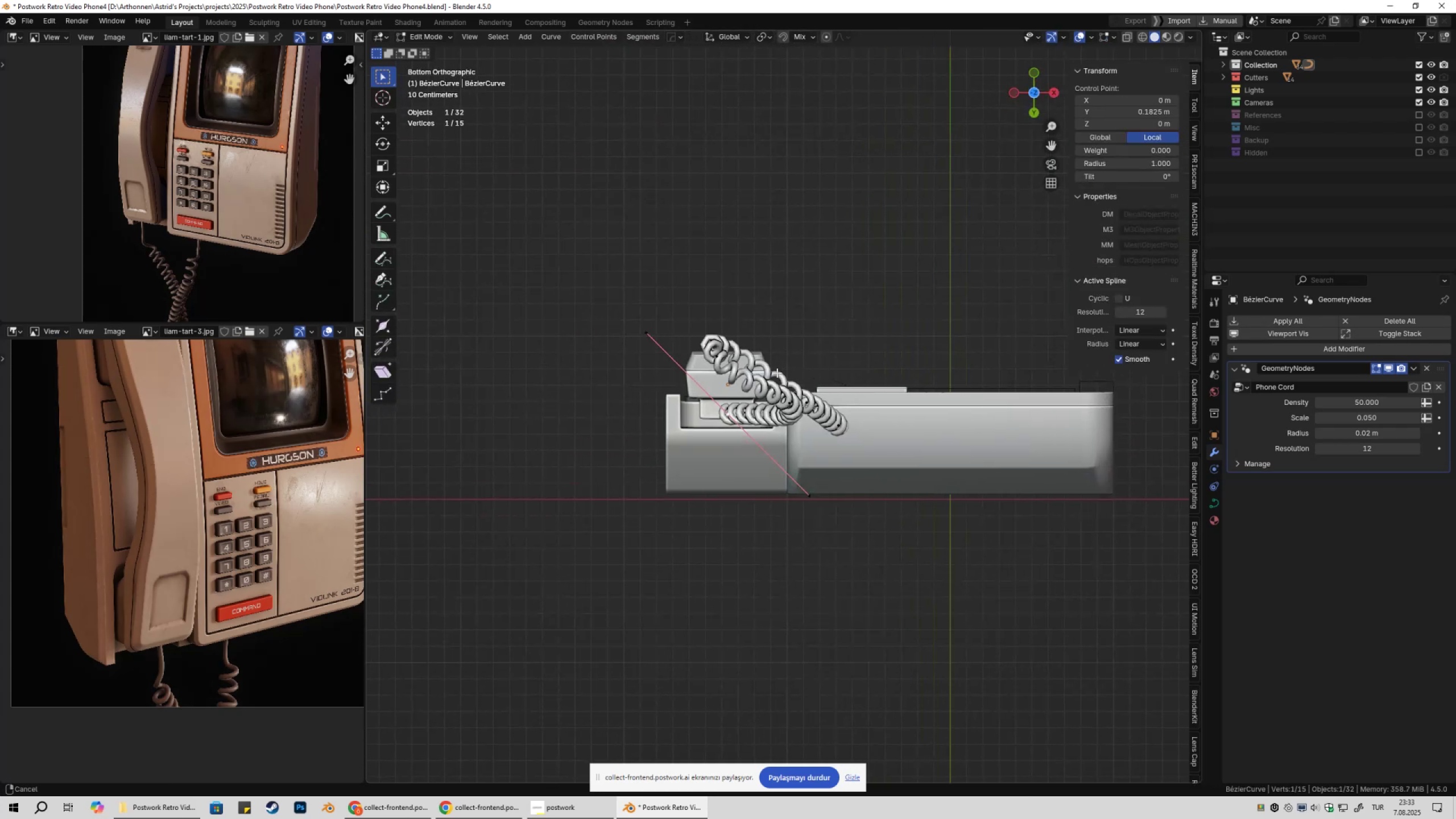 
scroll: coordinate [780, 378], scroll_direction: up, amount: 5.0
 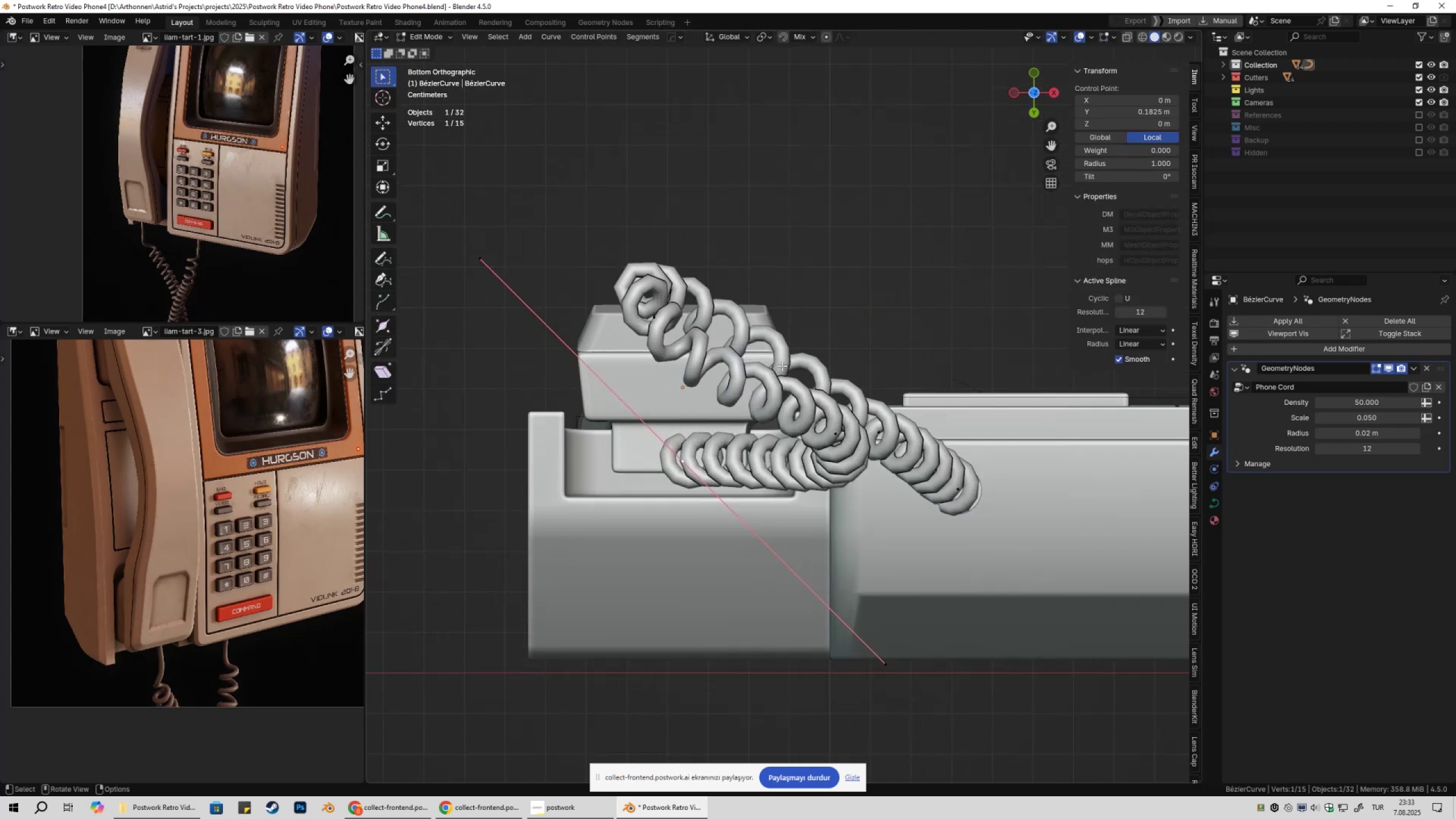 
key(G)
 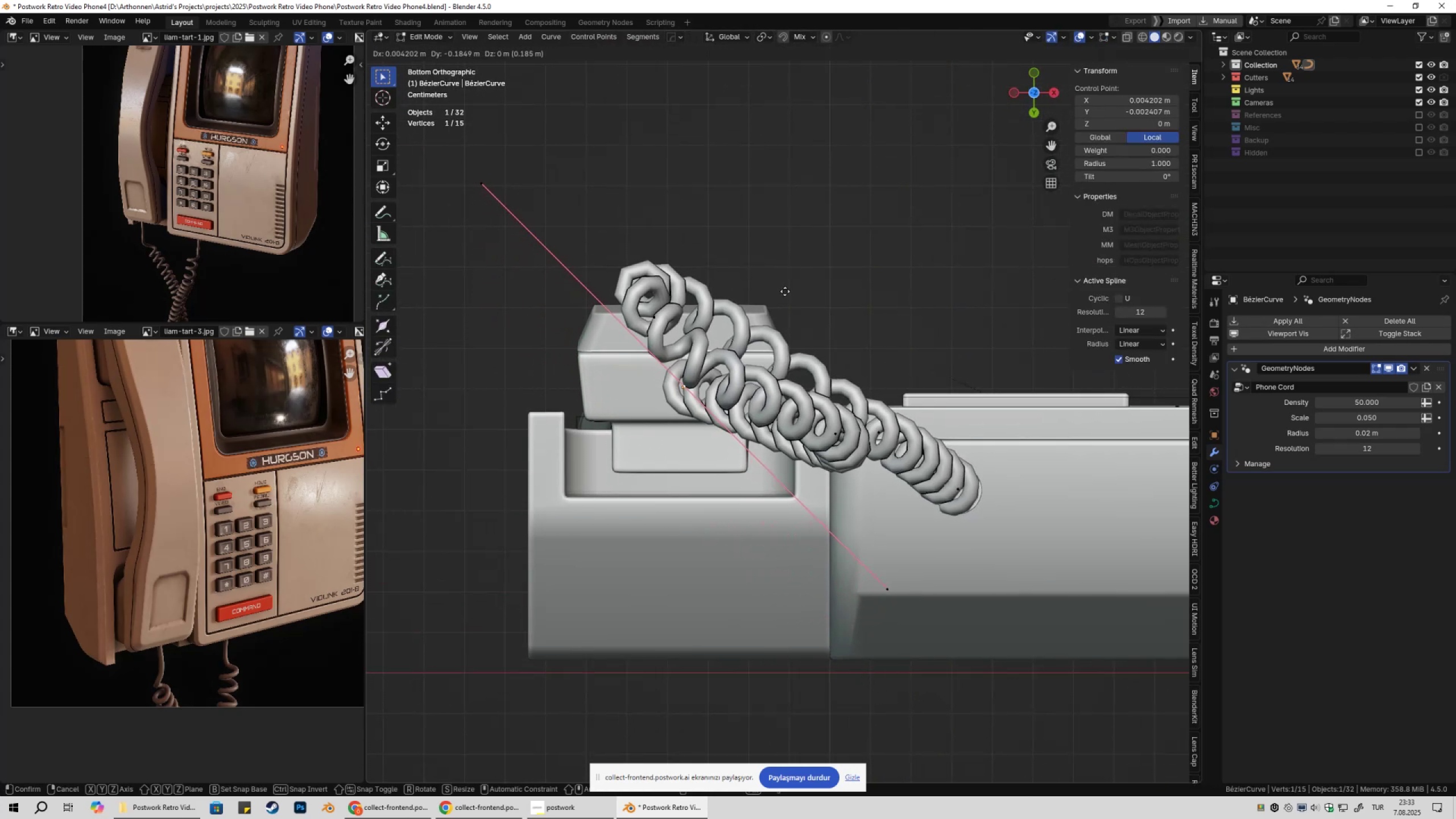 
hold_key(key=ShiftLeft, duration=0.62)
left_click([772, 299])
 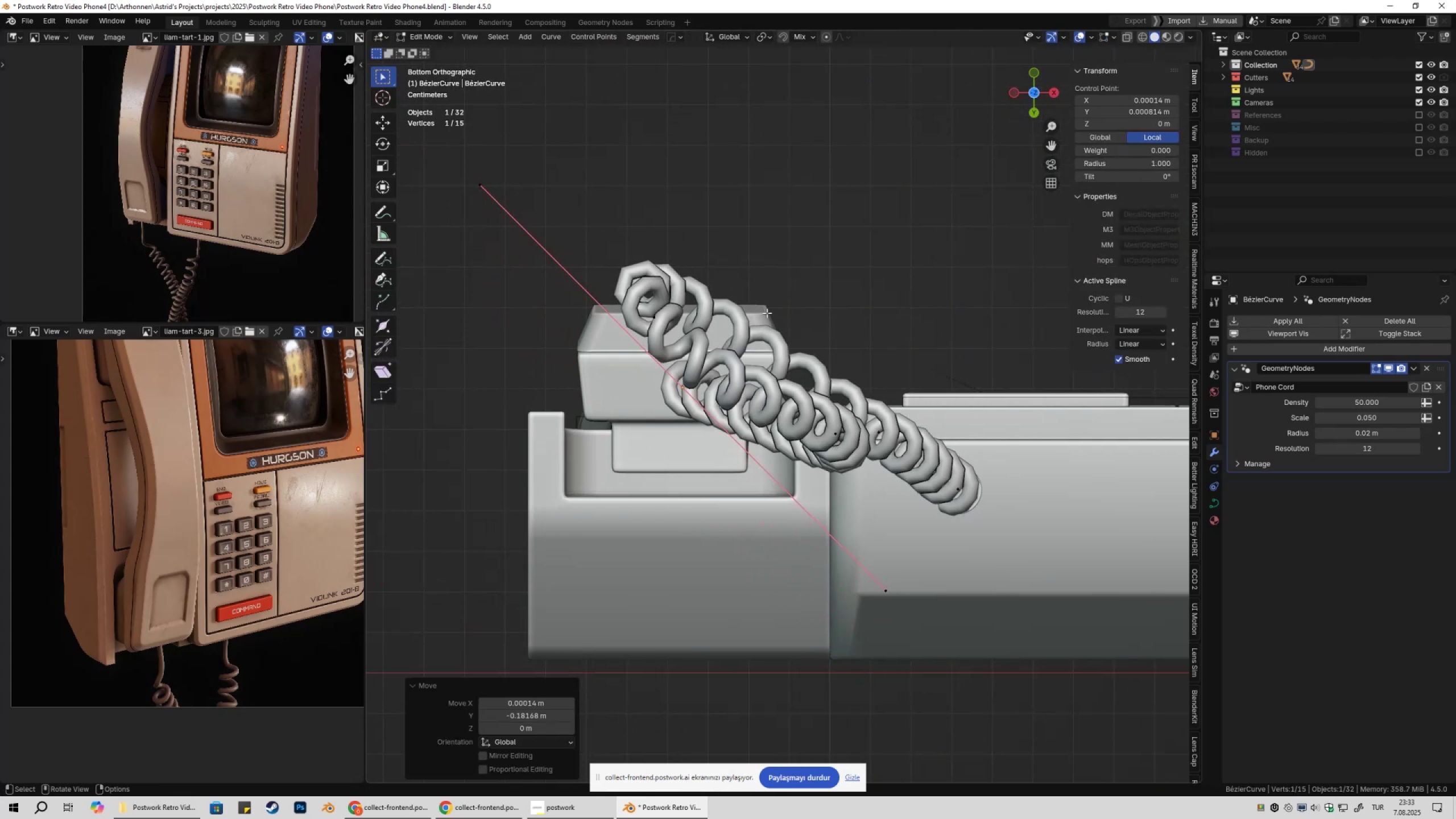 
scroll: coordinate [764, 357], scroll_direction: down, amount: 2.0
 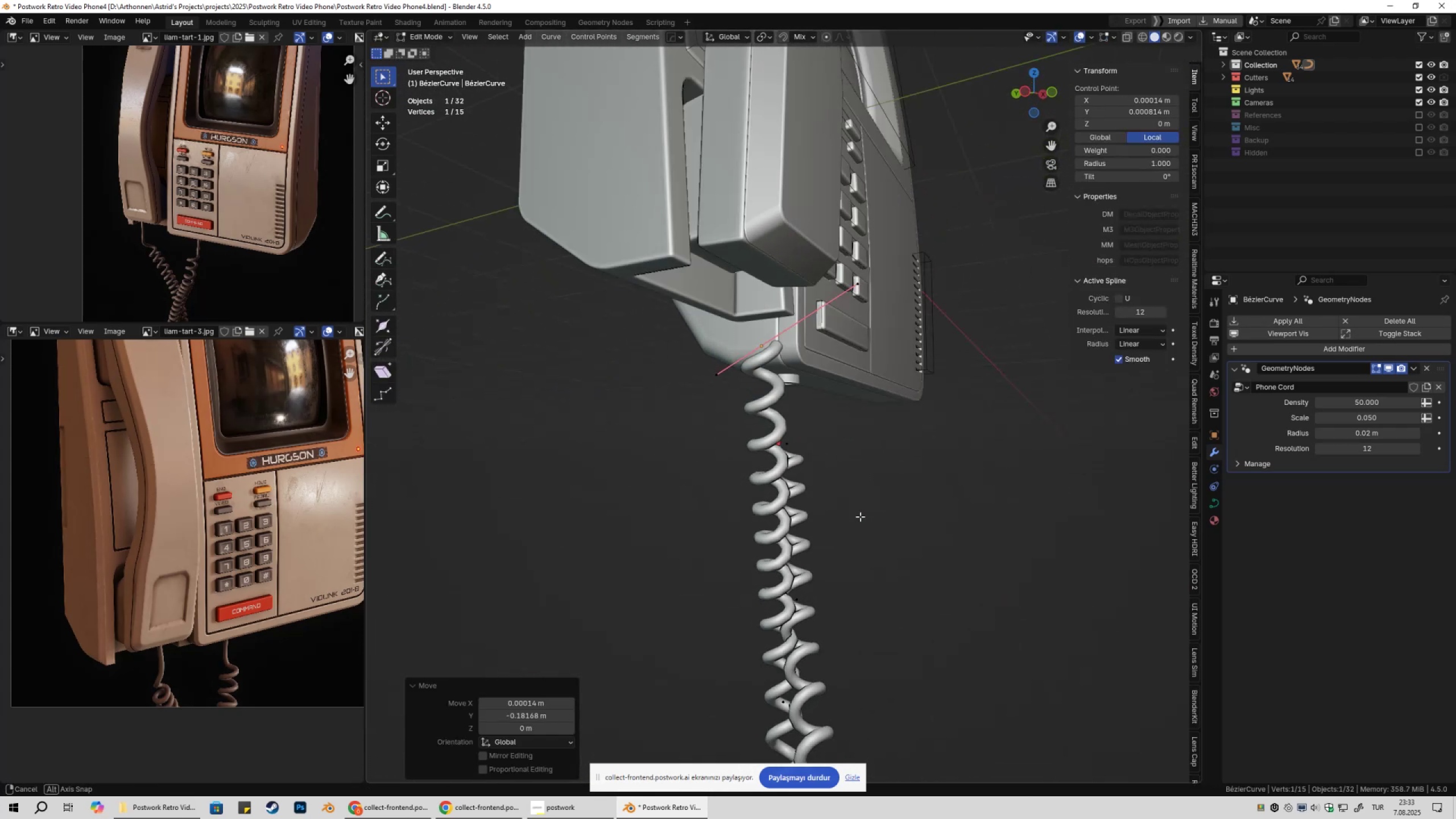 
key(Shift+ShiftLeft)
 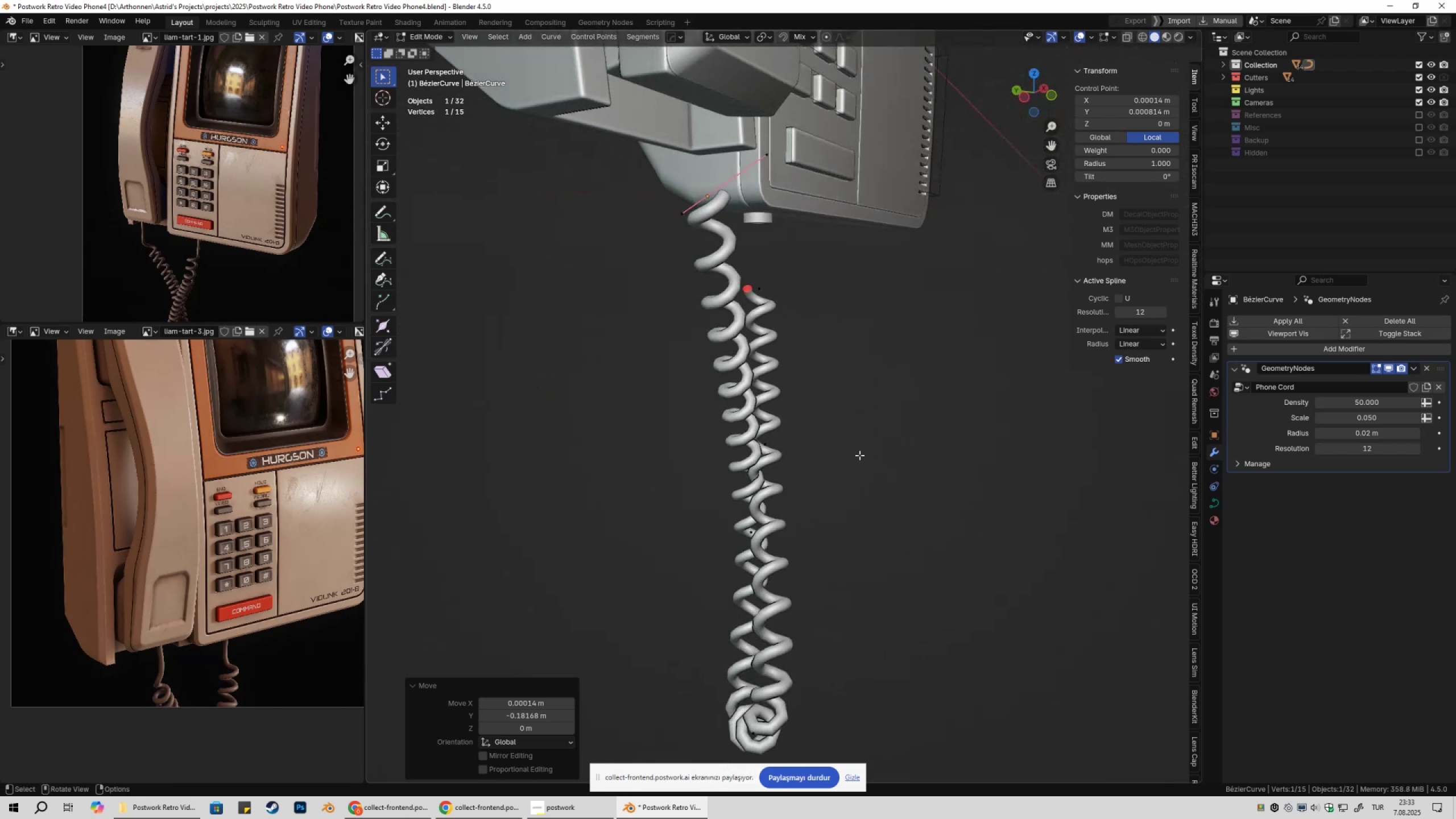 
left_click([738, 532])
 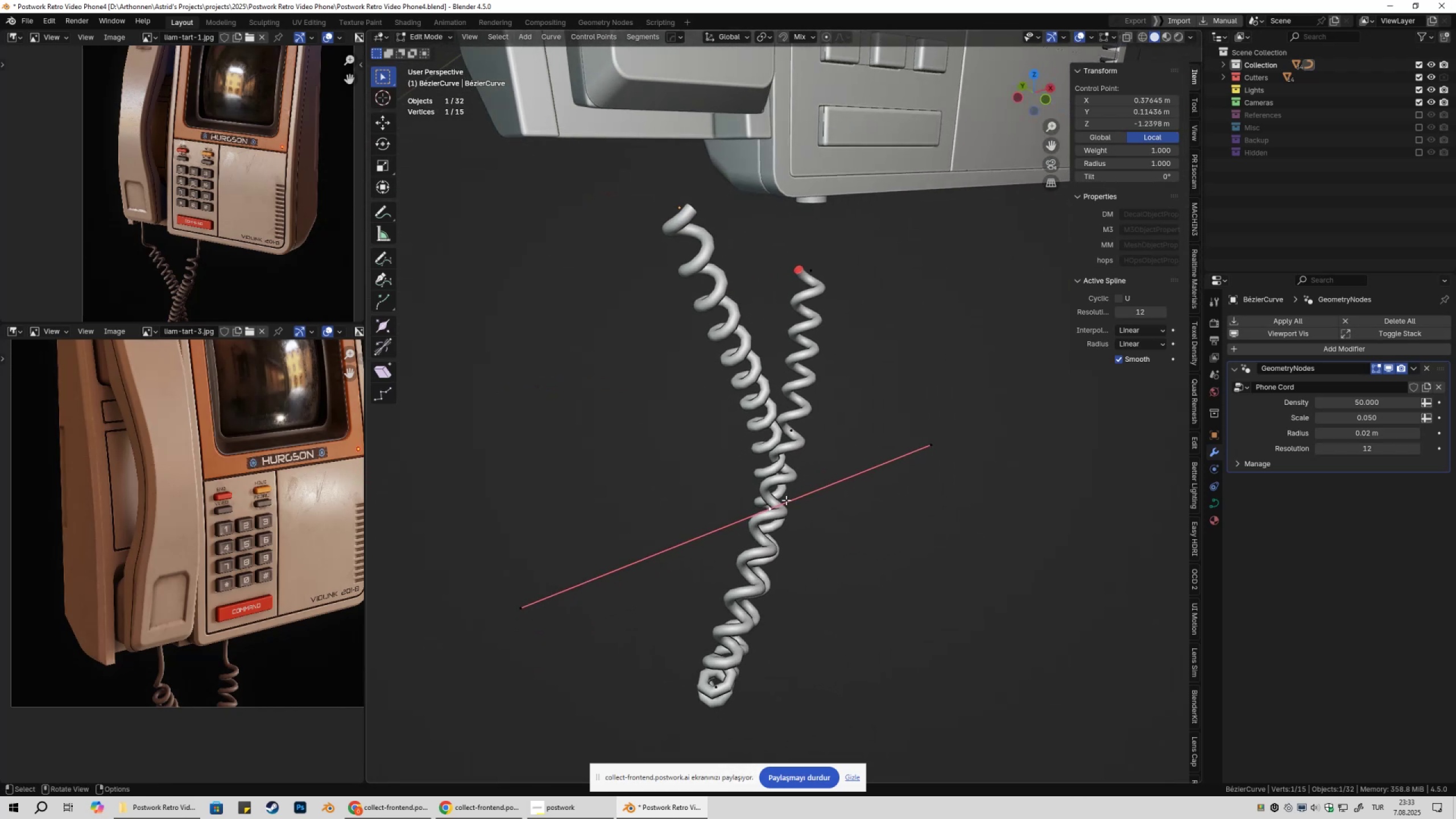 
type(gx)
 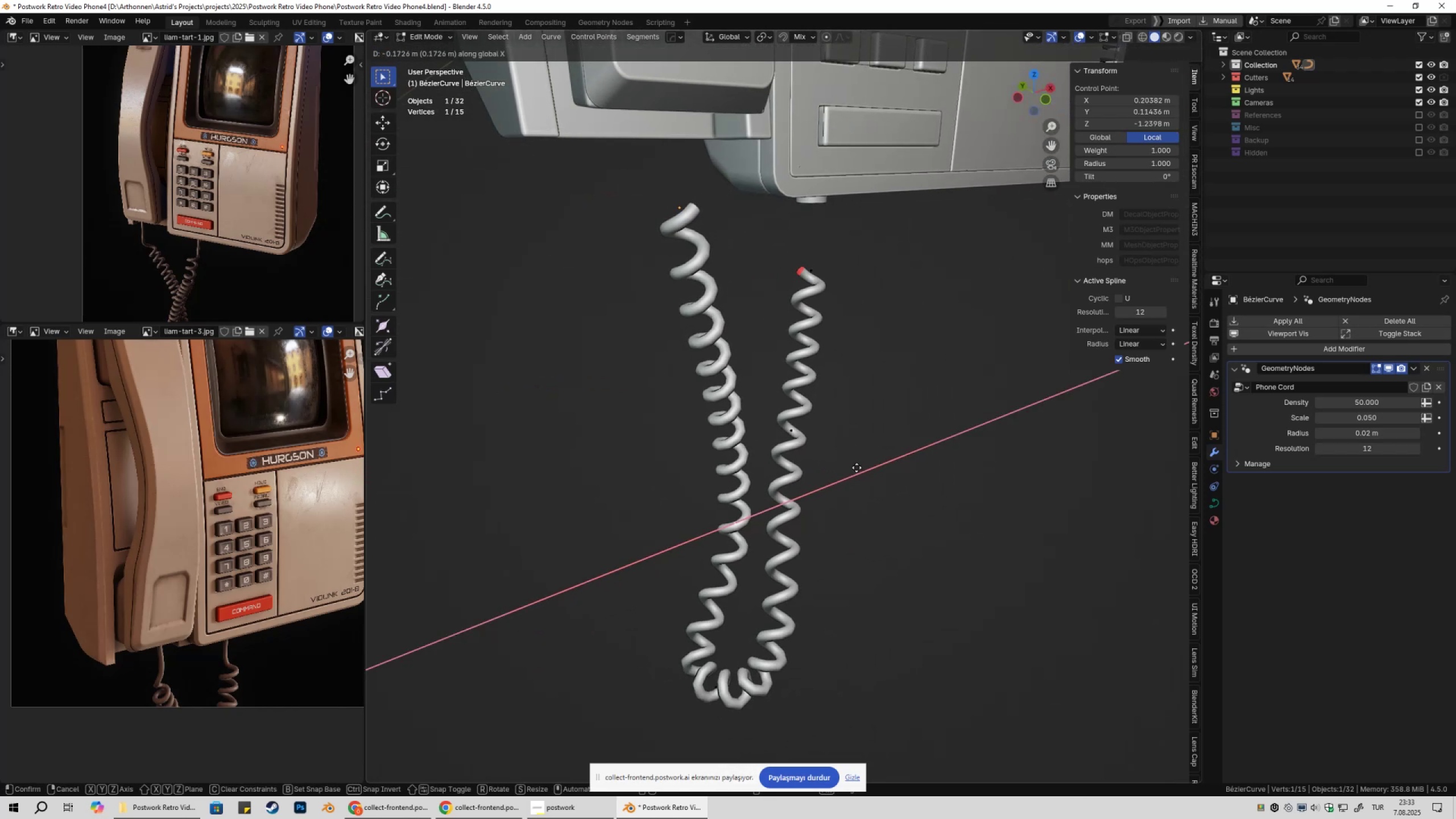 
left_click([857, 468])
 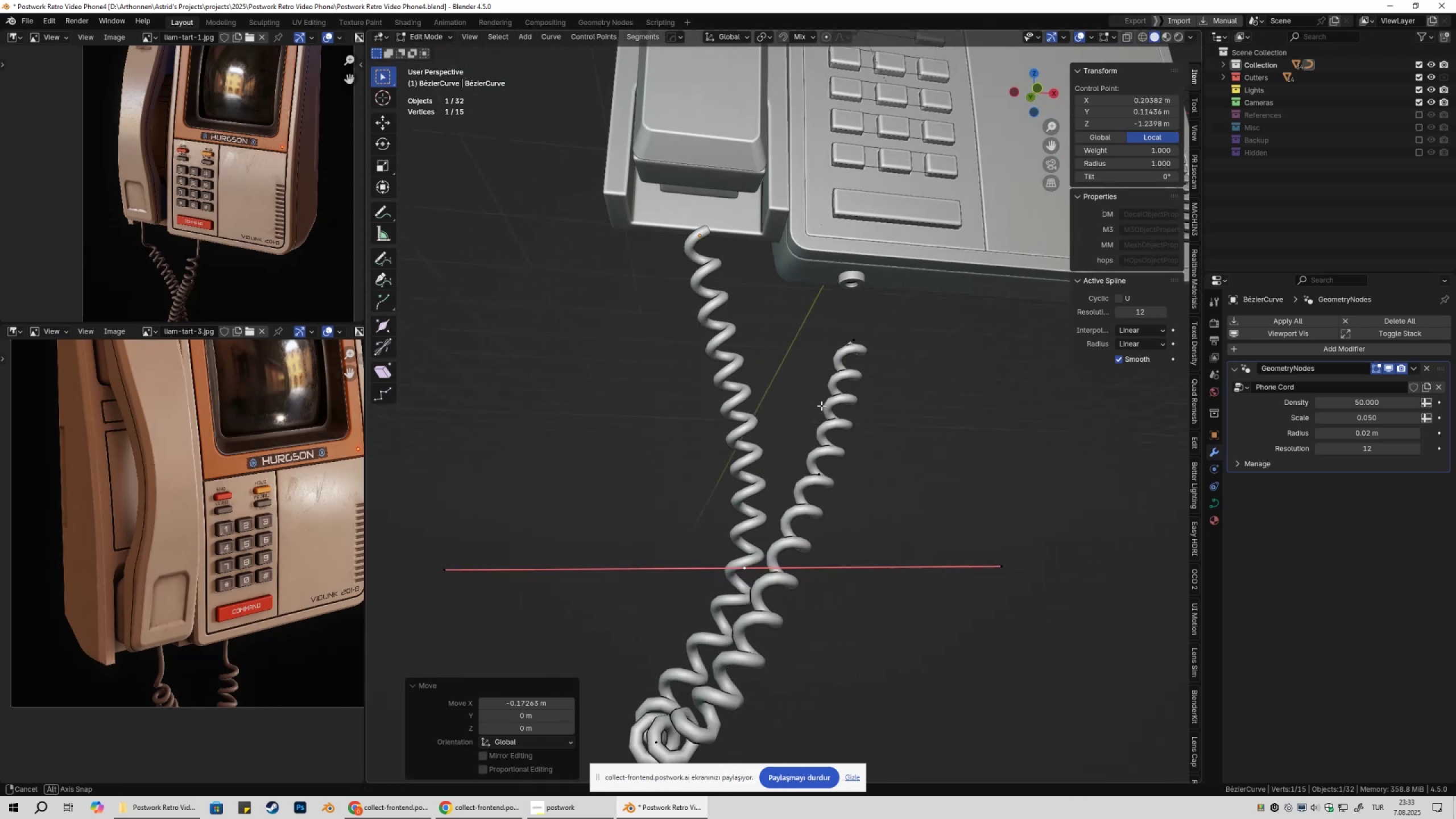 
scroll: coordinate [769, 438], scroll_direction: down, amount: 3.0
 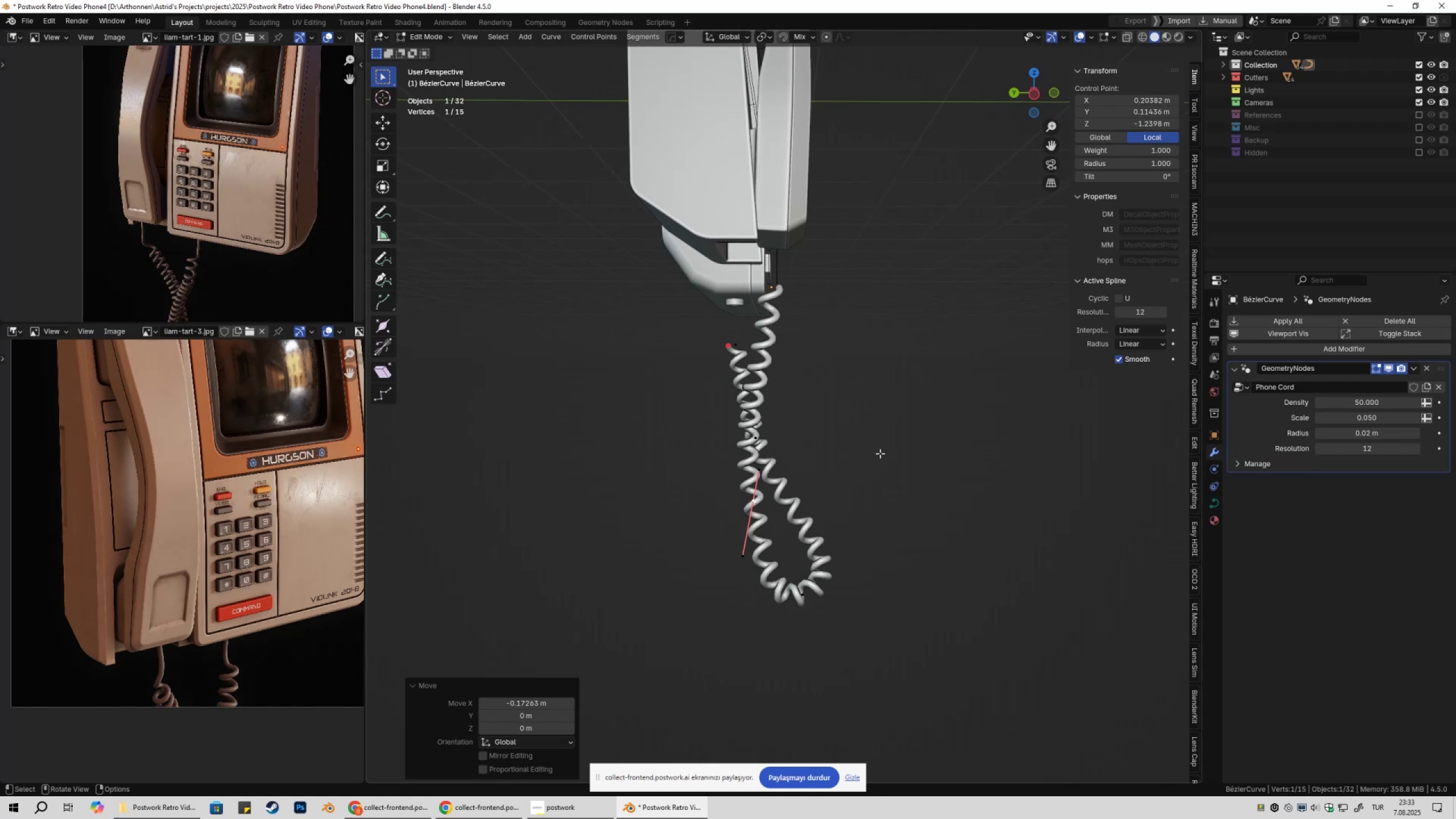 
key(Tab)
 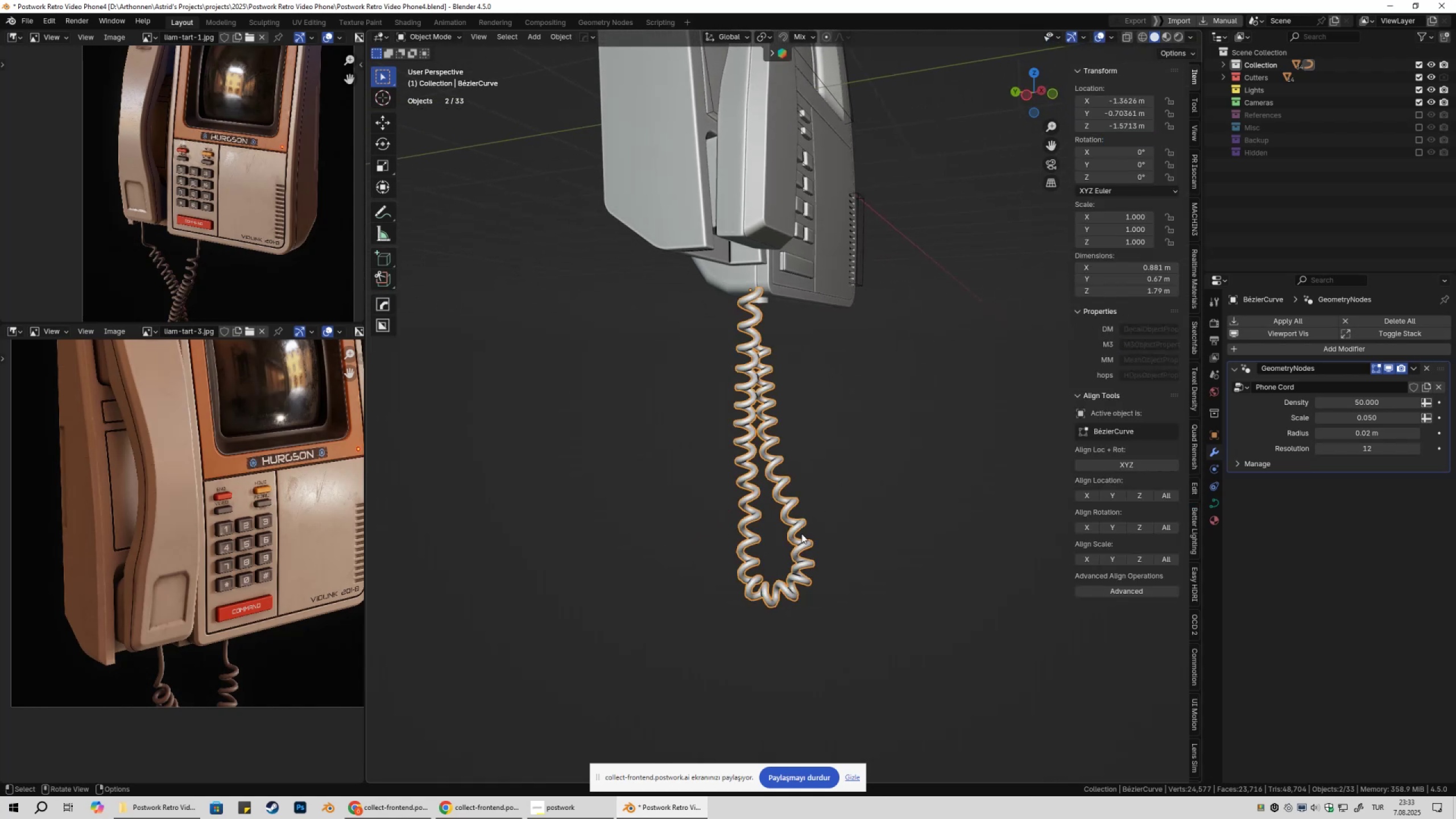 
key(Tab)
 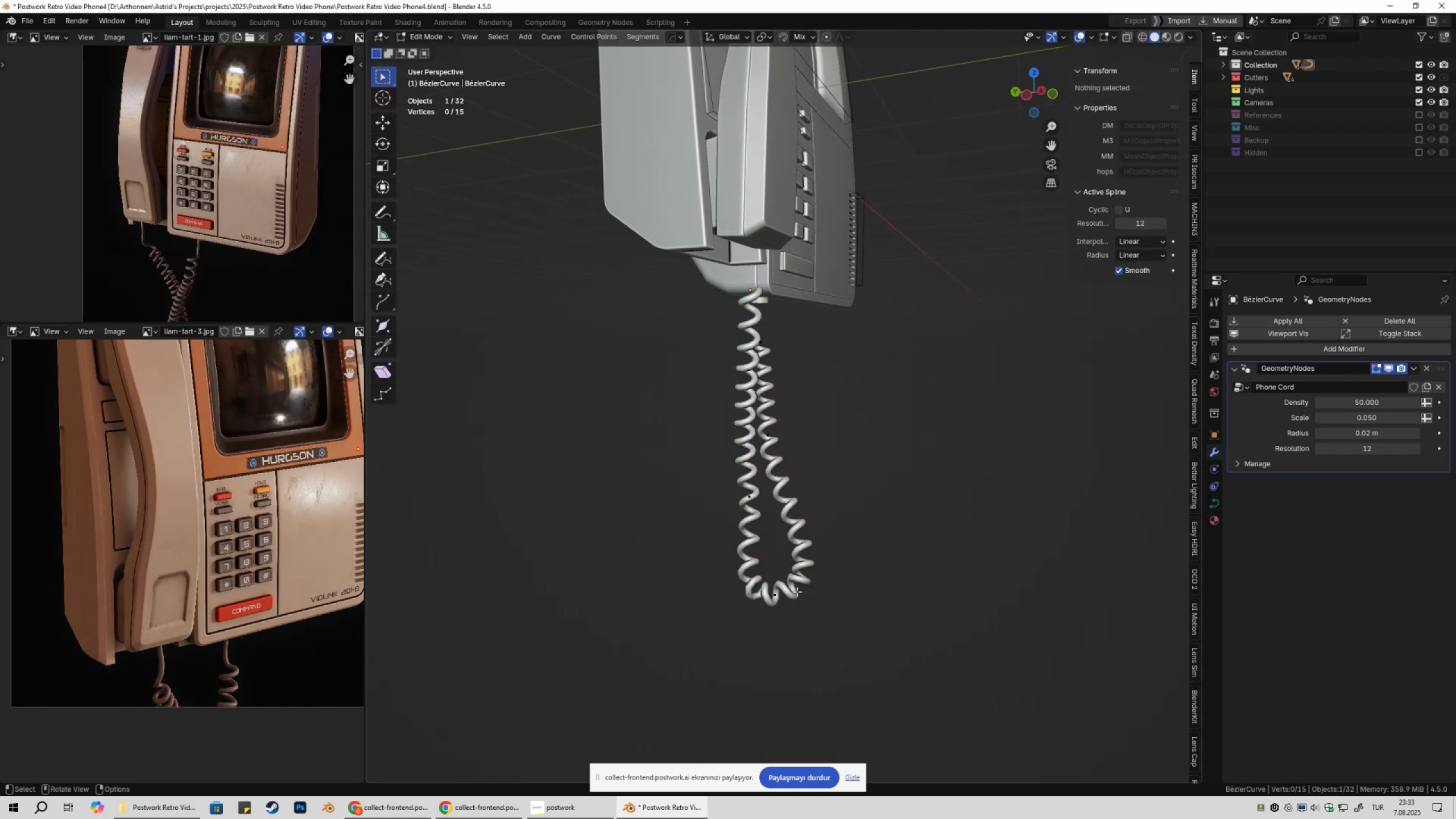 
double_click([792, 603])
 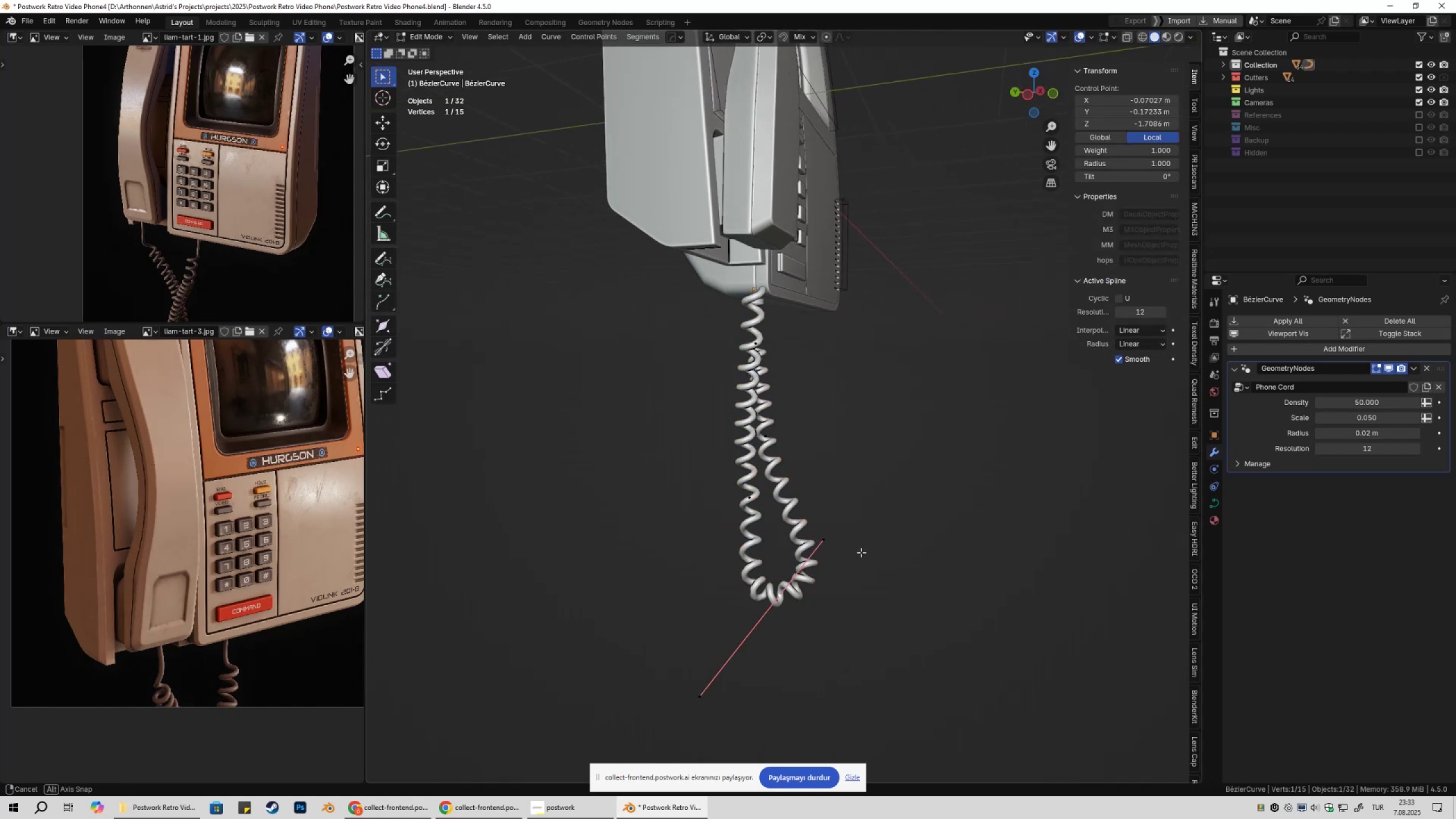 
type(gy)
 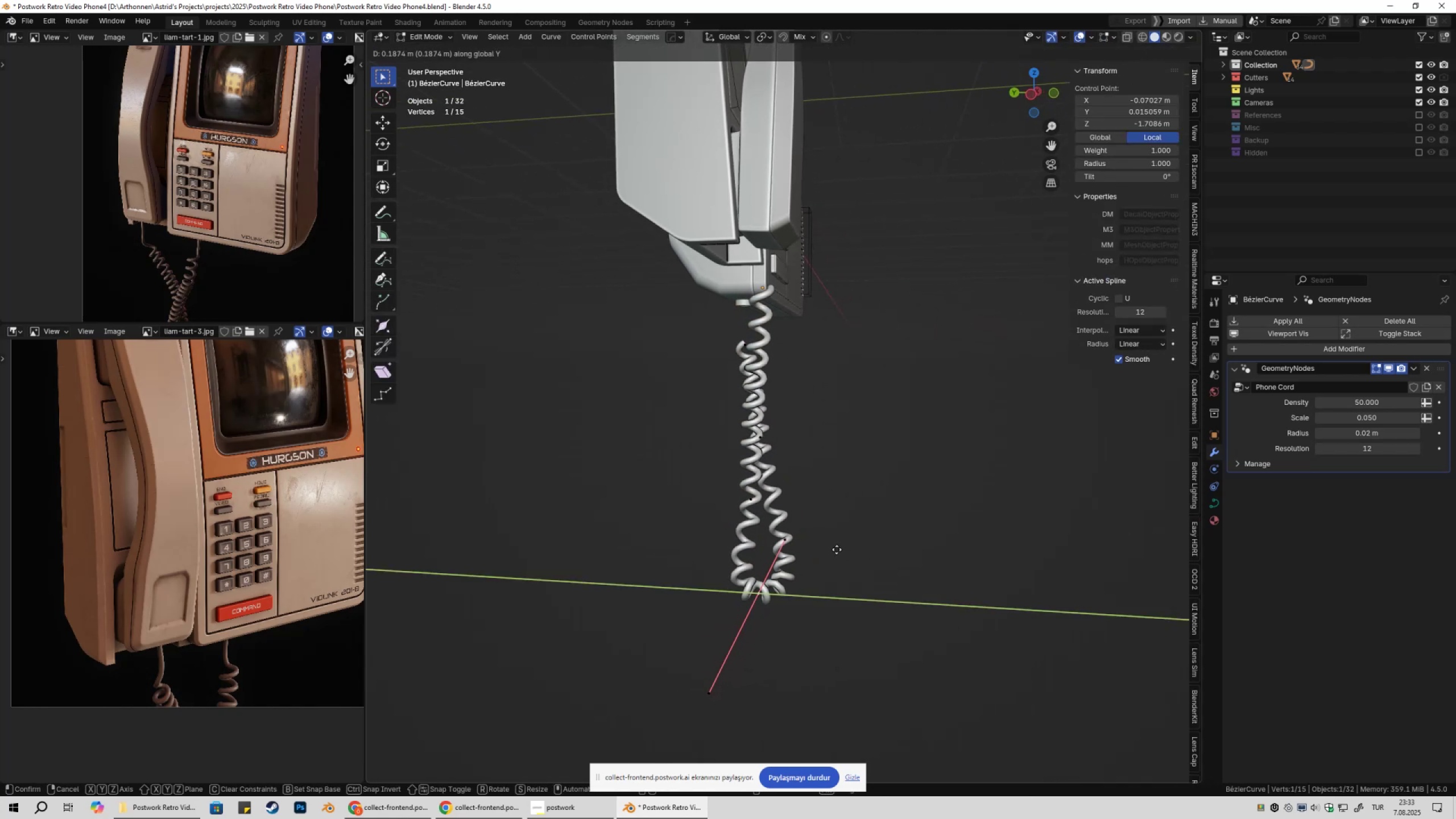 
left_click([838, 549])
 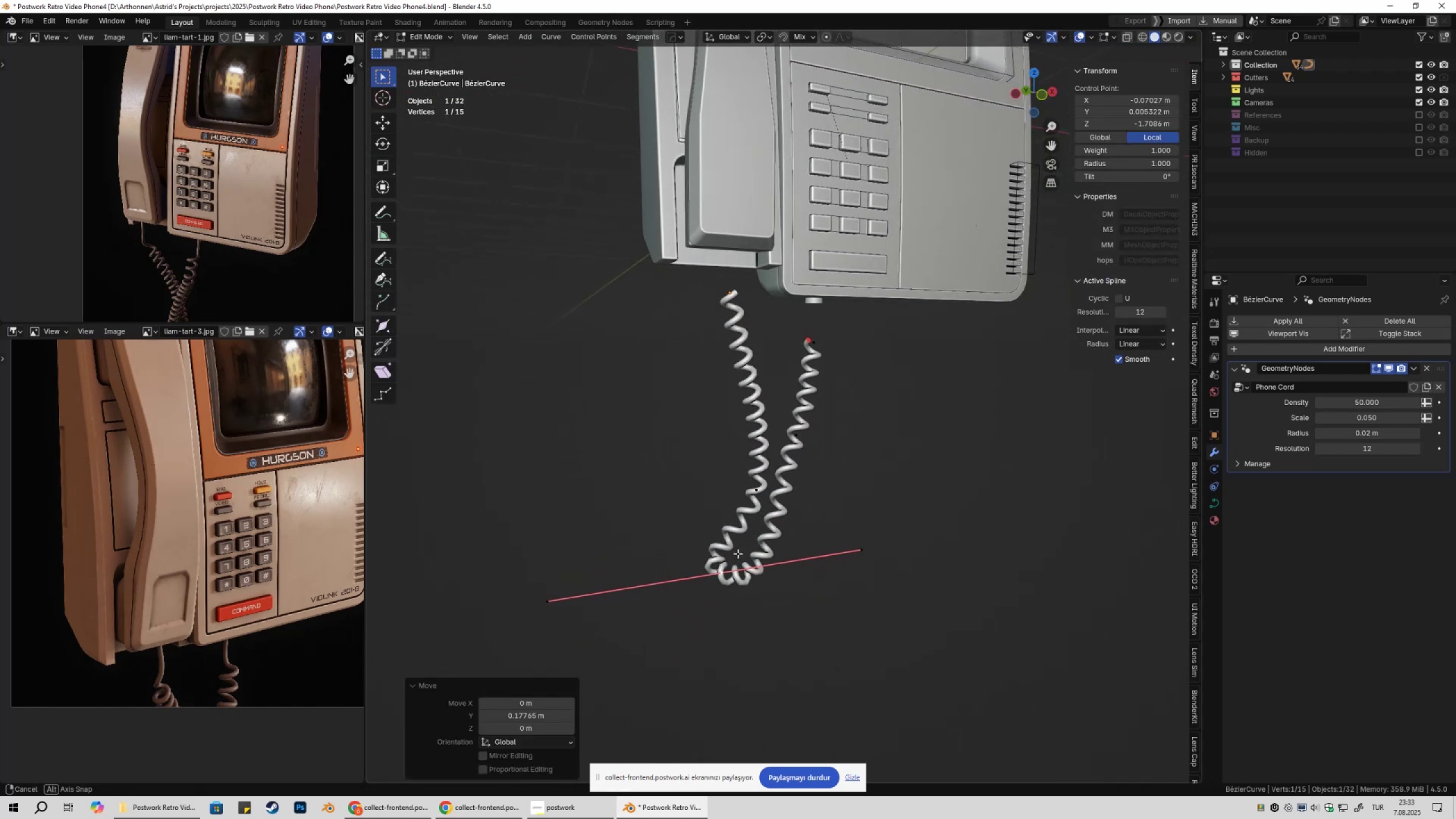 
hold_key(key=ShiftLeft, duration=0.43)
 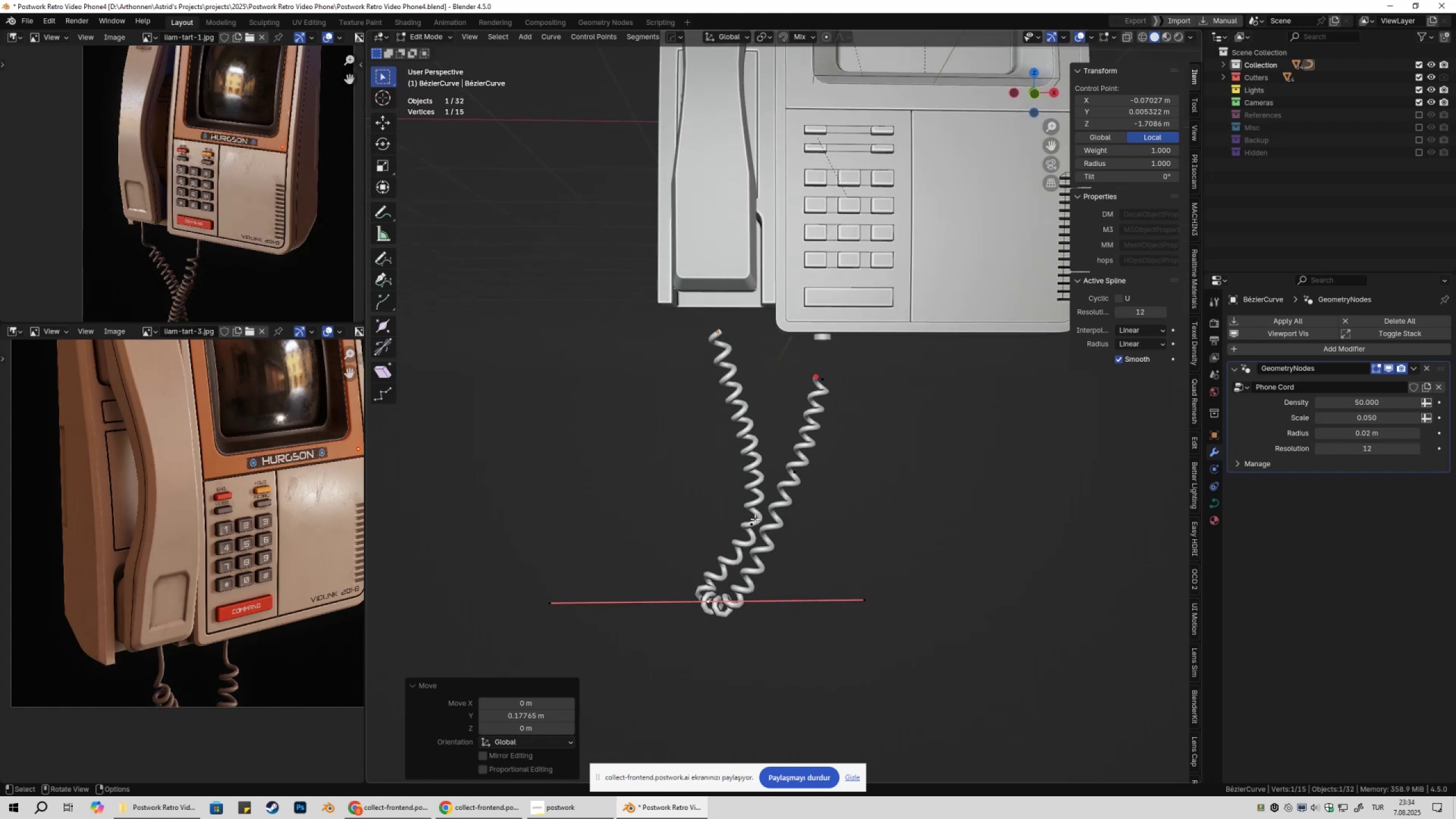 
key(Numpad1)
 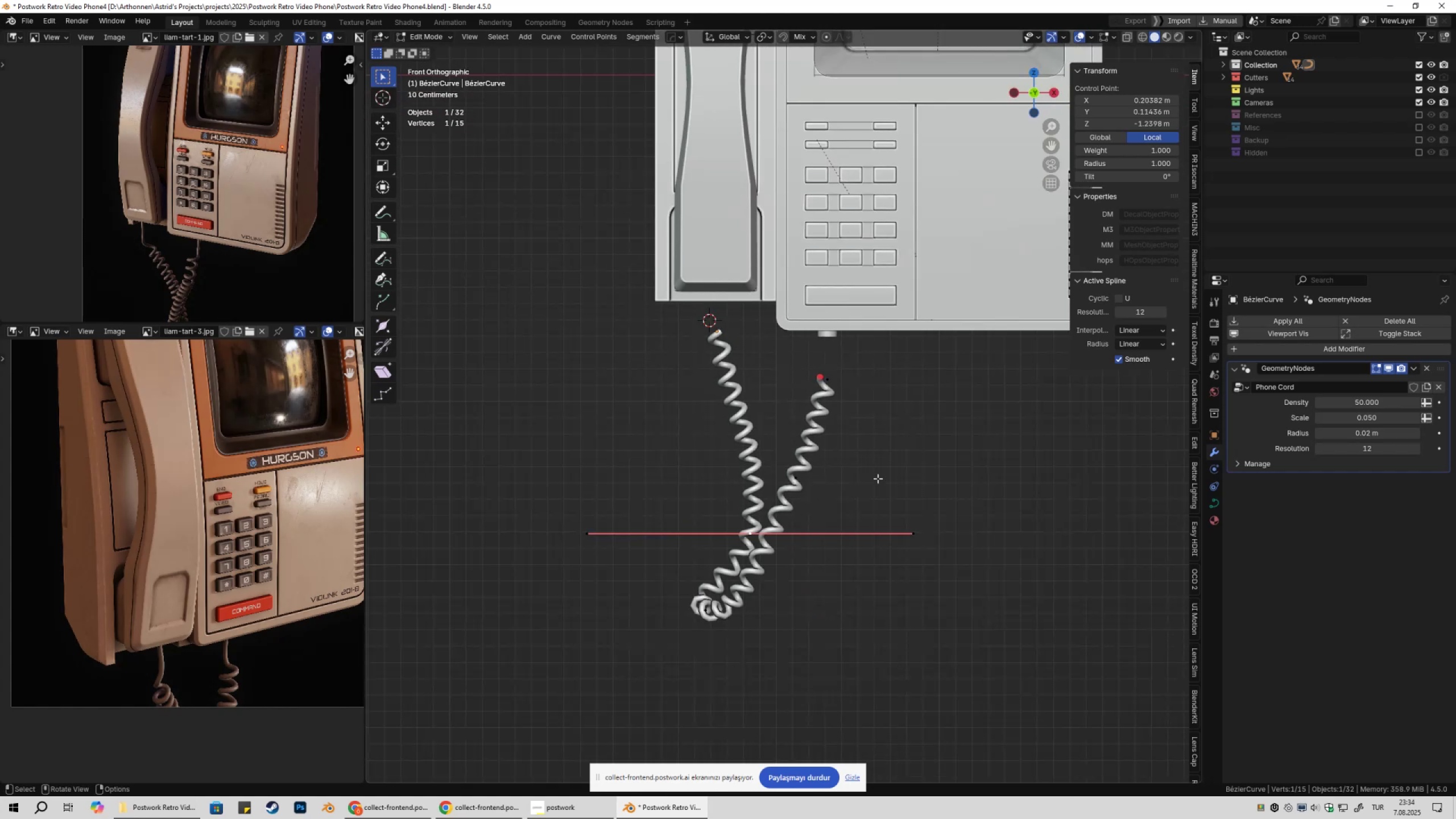 
key(G)
 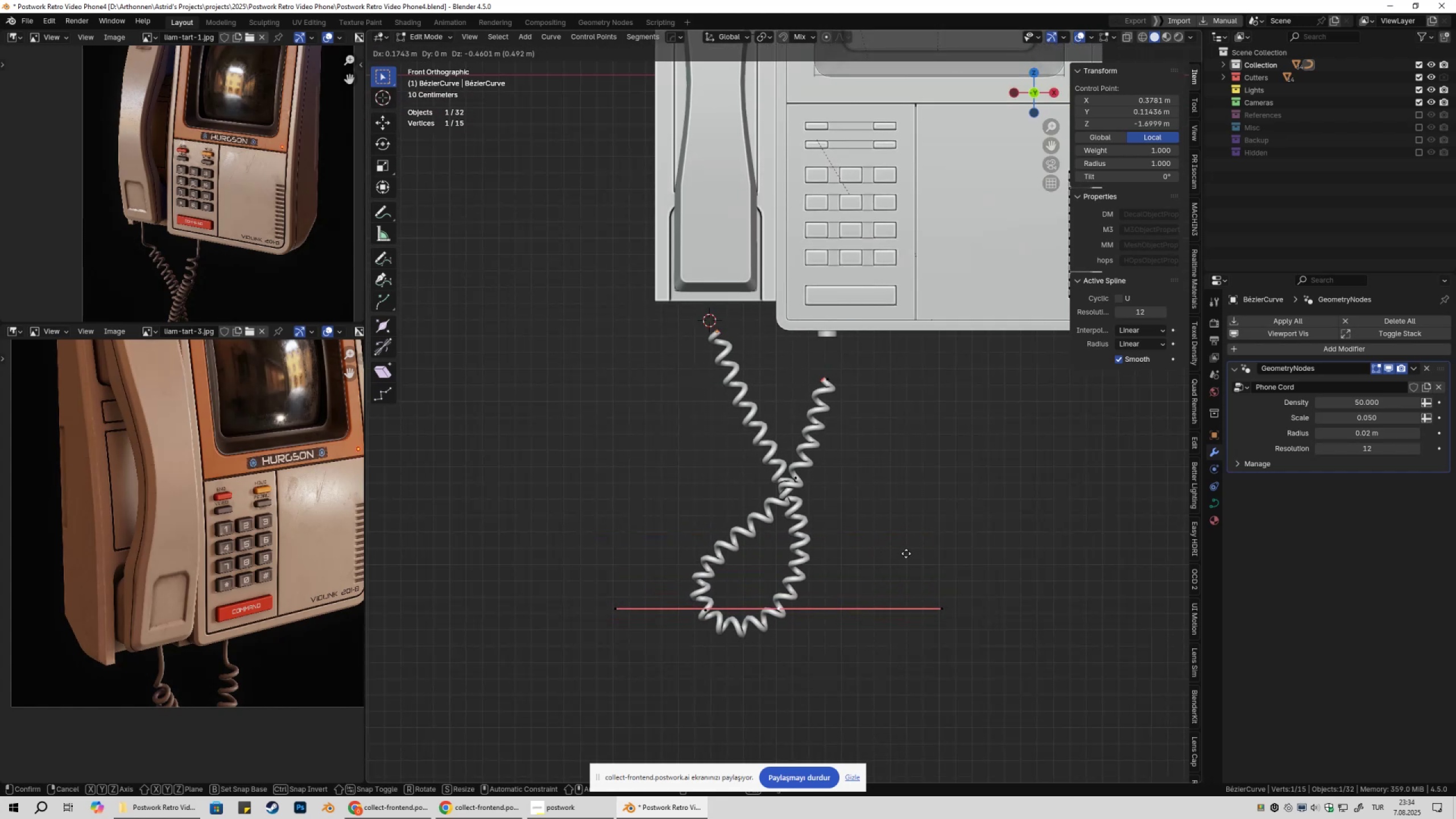 
left_click([909, 545])
 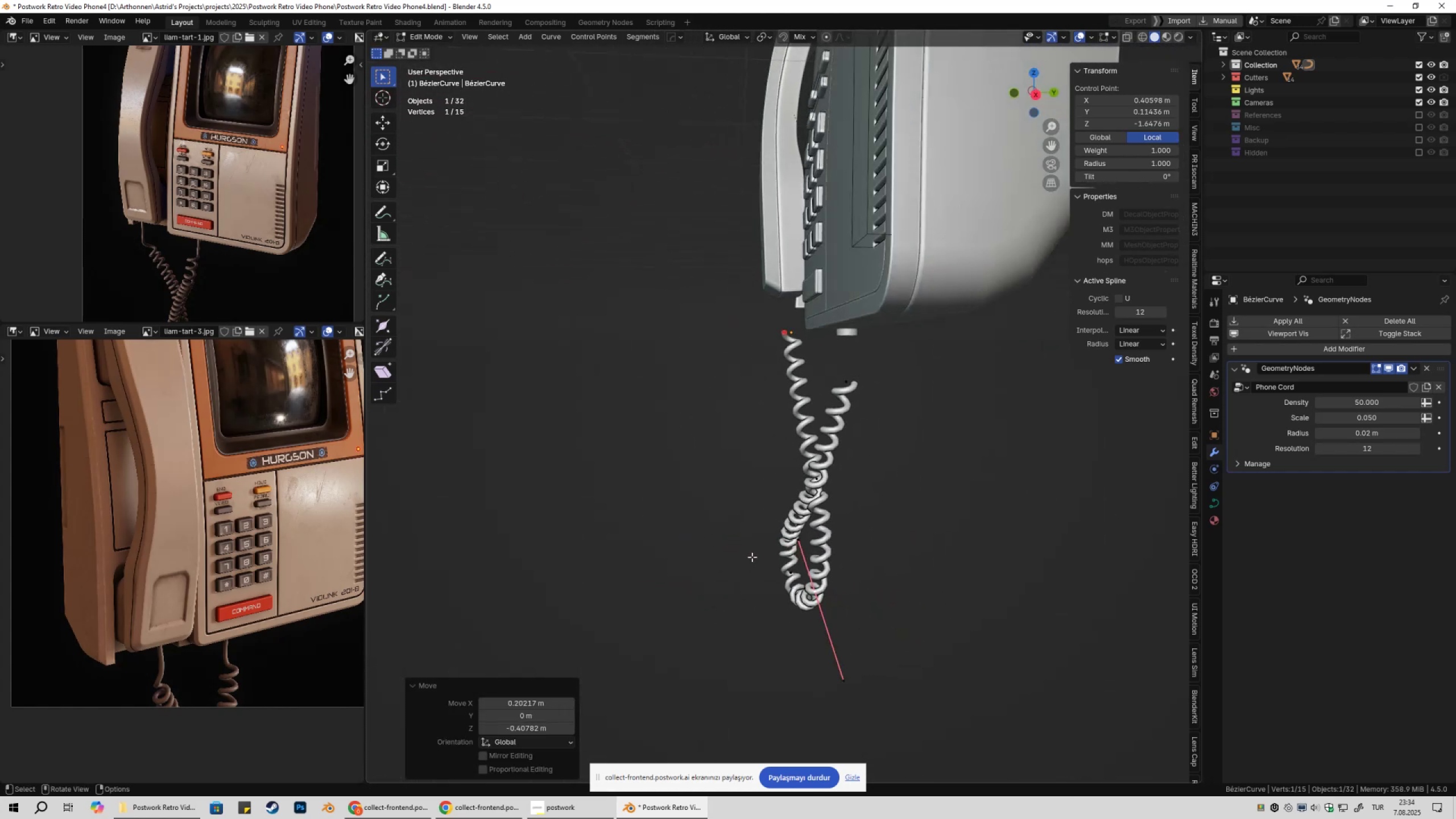 
type(gygy)
 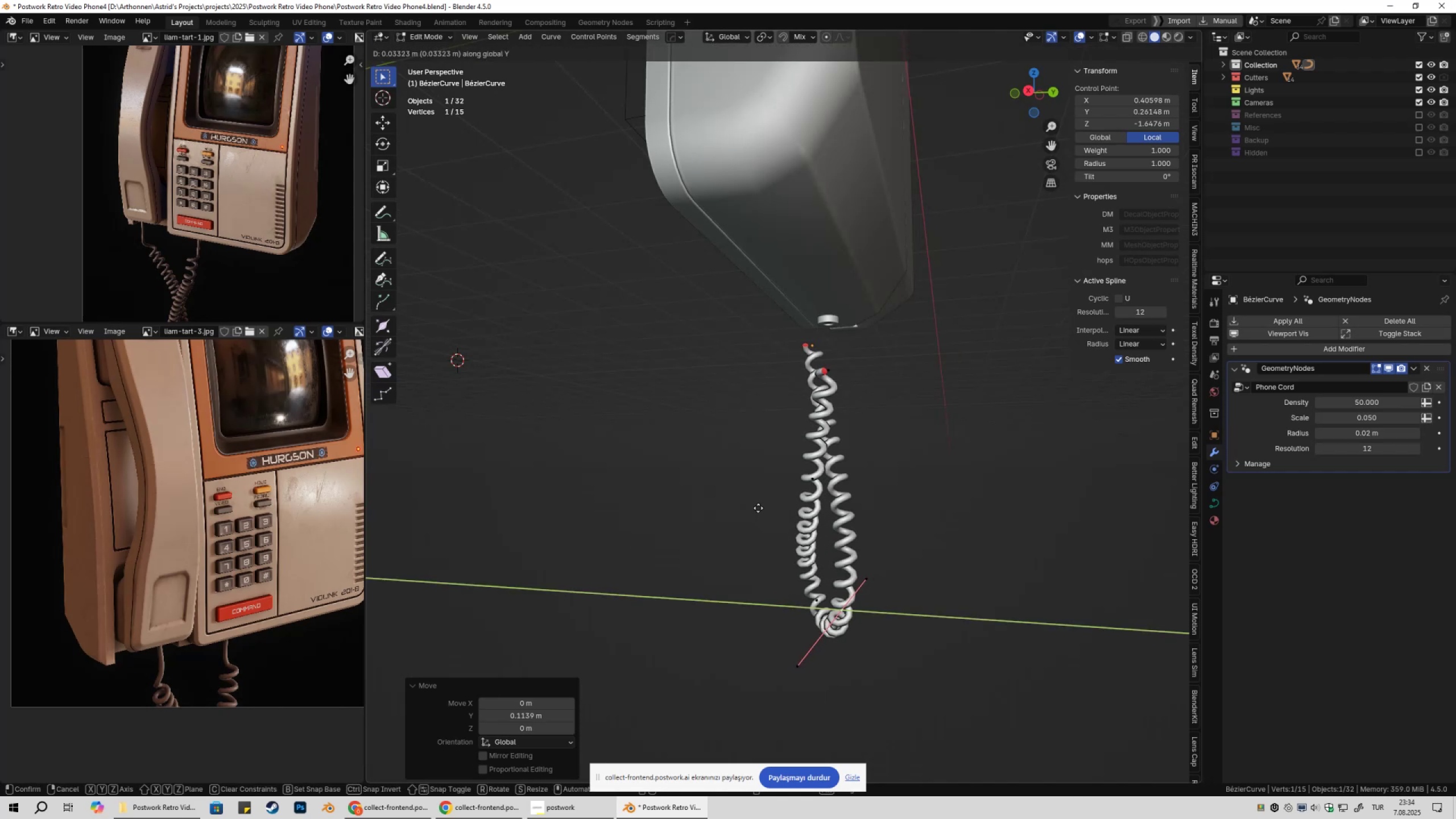 
left_click([758, 508])
 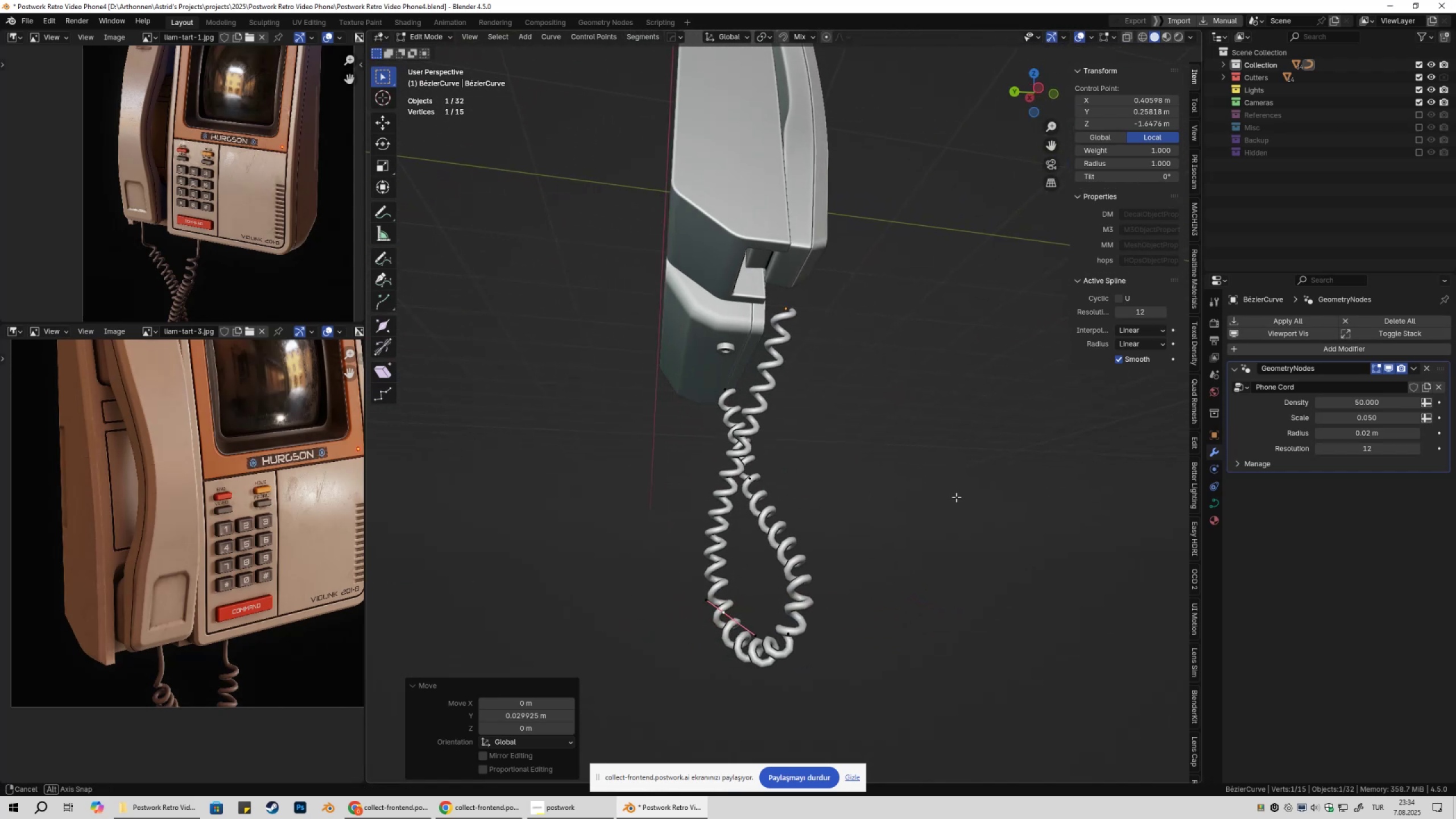 
scroll: coordinate [740, 482], scroll_direction: down, amount: 1.0
 